 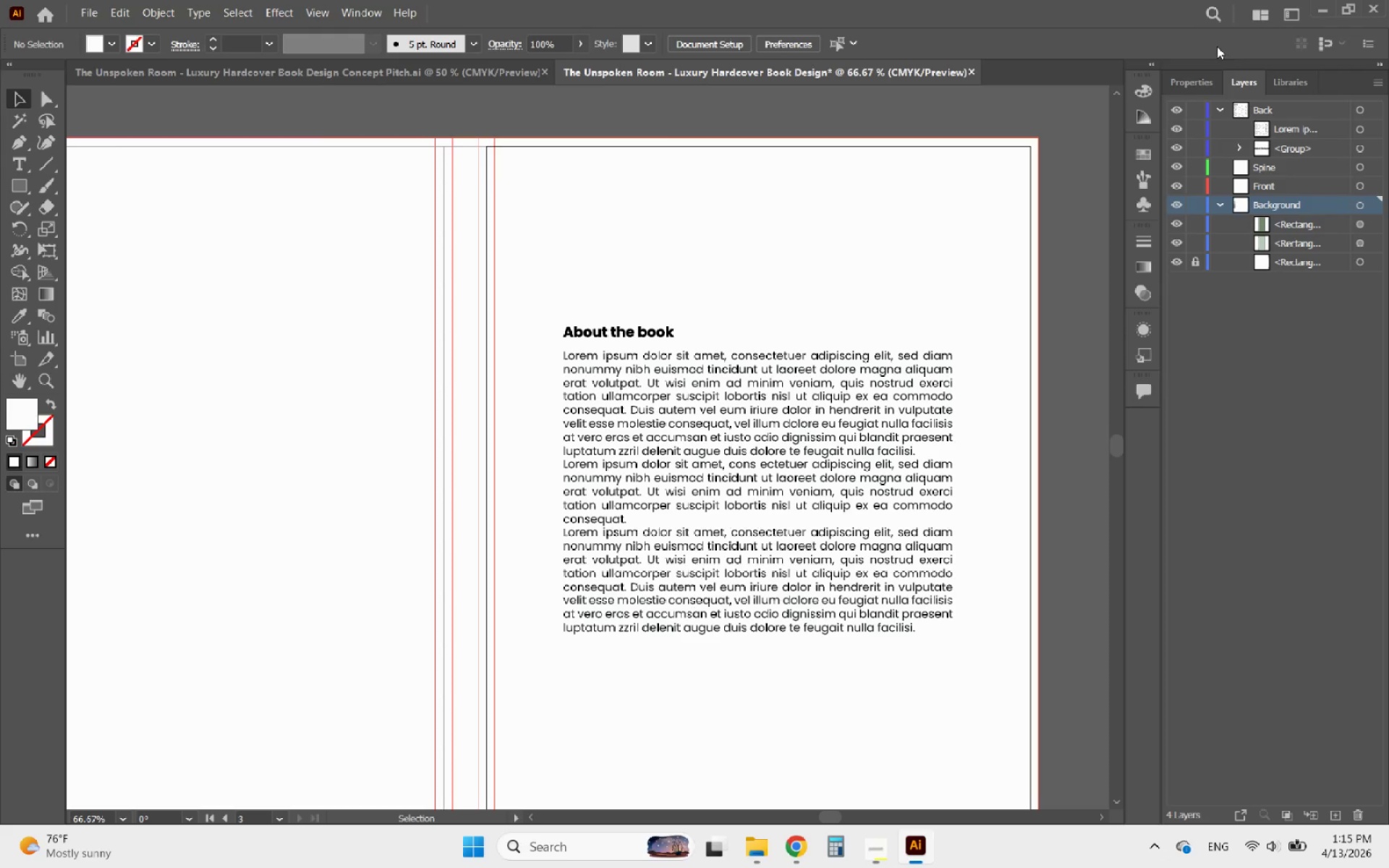 
hold_key(key=AltLeft, duration=0.52)
scroll: coordinate [683, 213], scroll_direction: down, amount: 2.0
 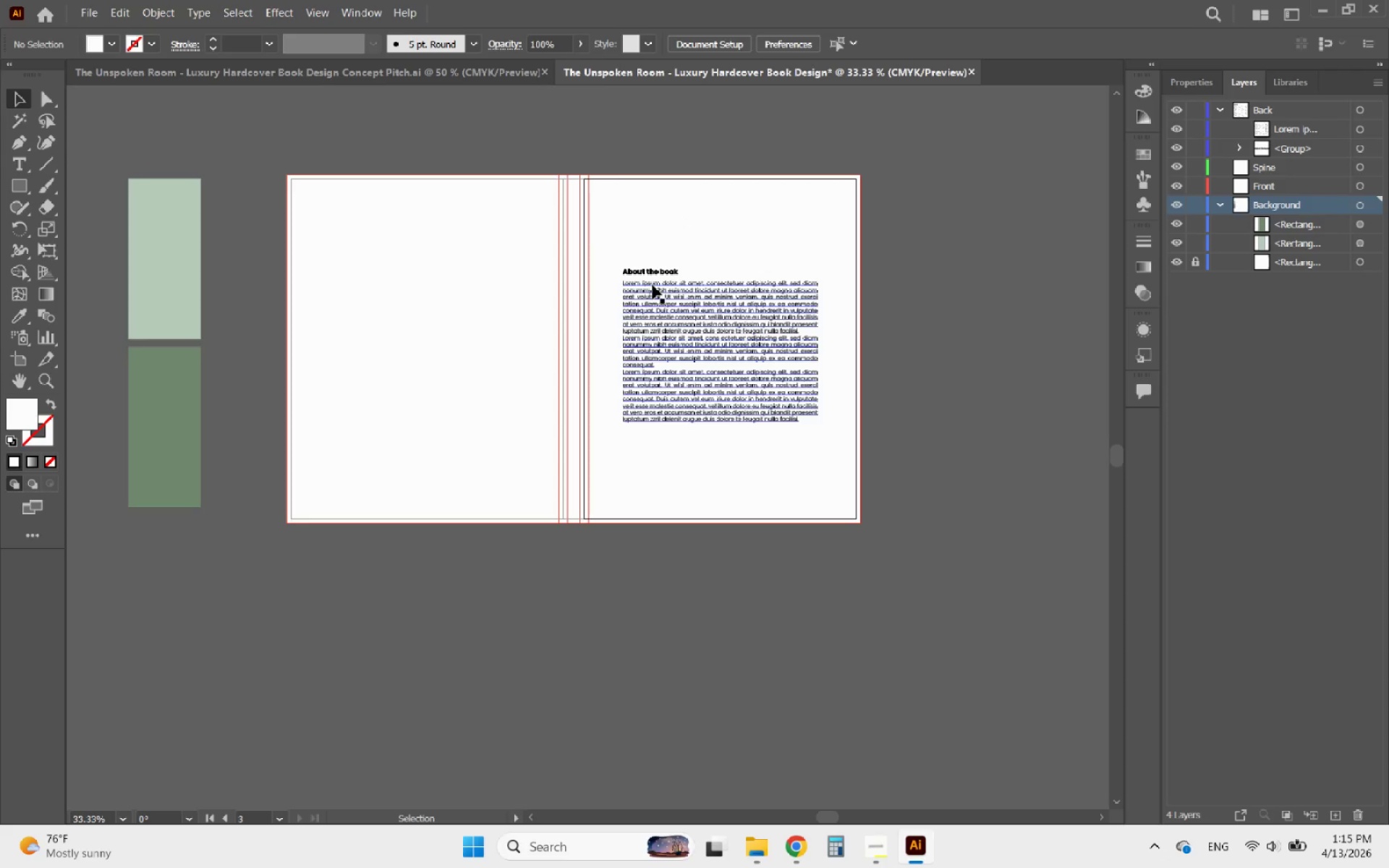 
scroll: coordinate [640, 269], scroll_direction: up, amount: 1.0
 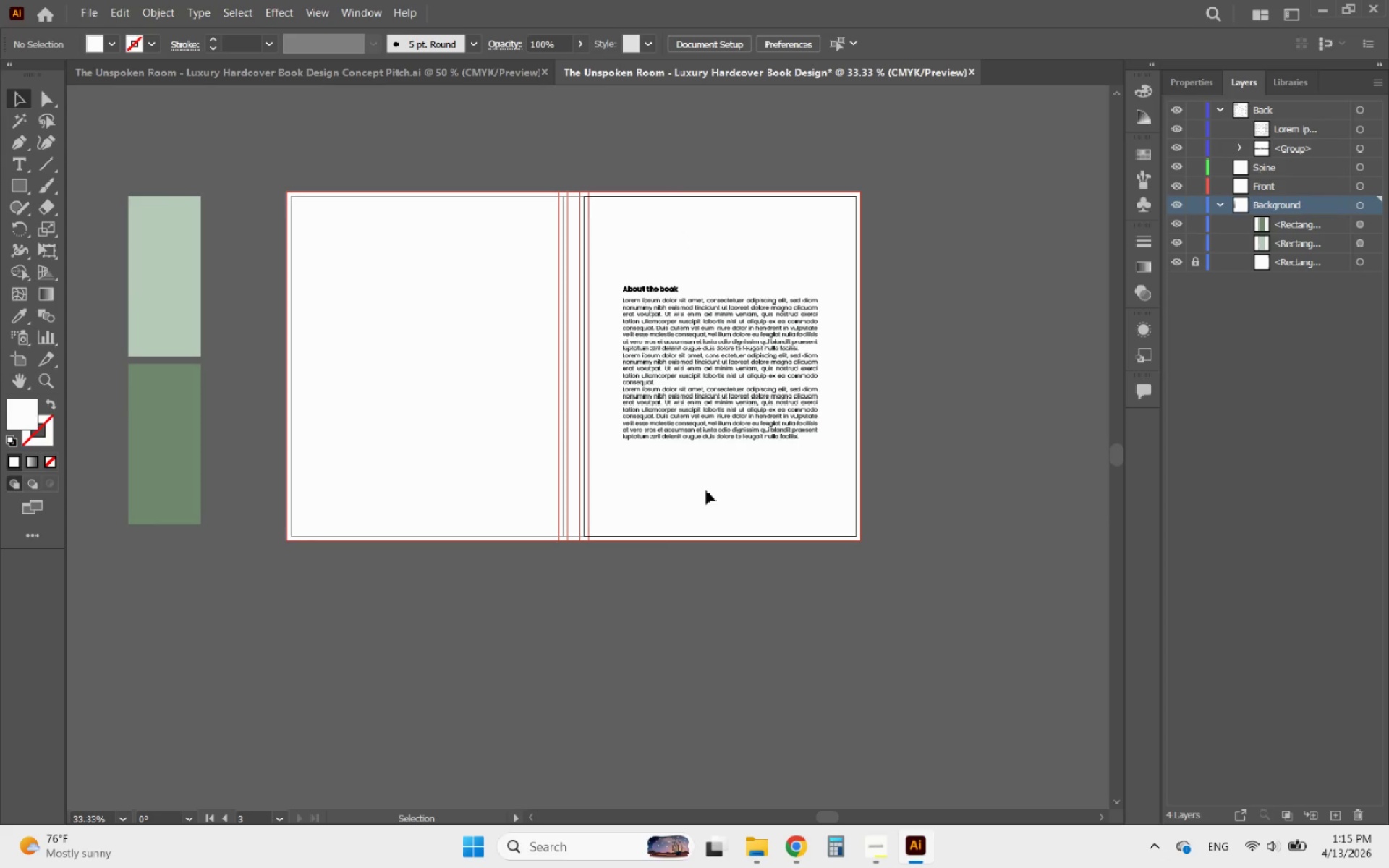 
left_click_drag(start_coordinate=[694, 487], to_coordinate=[600, 271])
 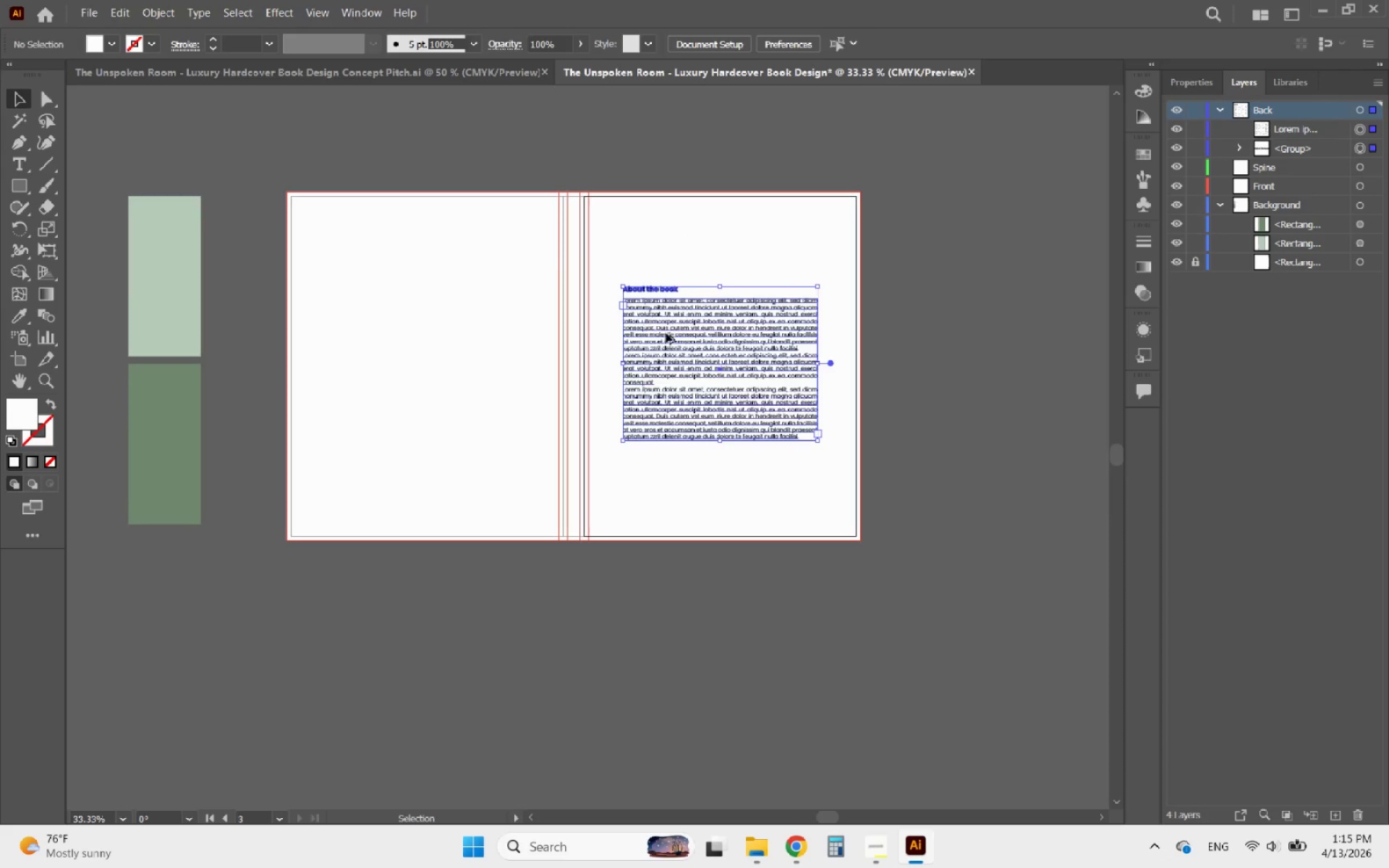 
hold_key(key=AltLeft, duration=0.64)
scroll: coordinate [666, 333], scroll_direction: up, amount: 2.0
 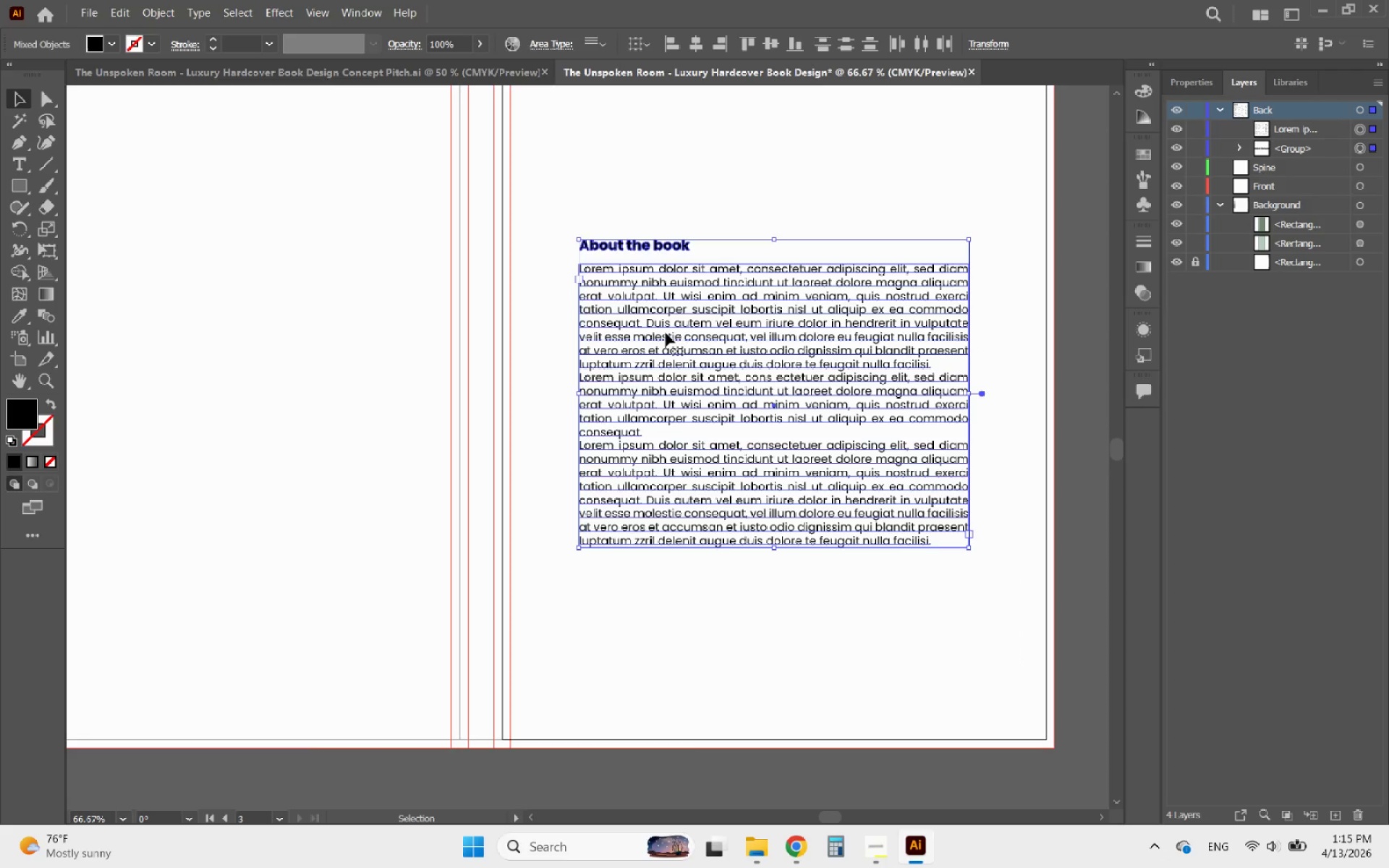 
left_click([704, 586])
 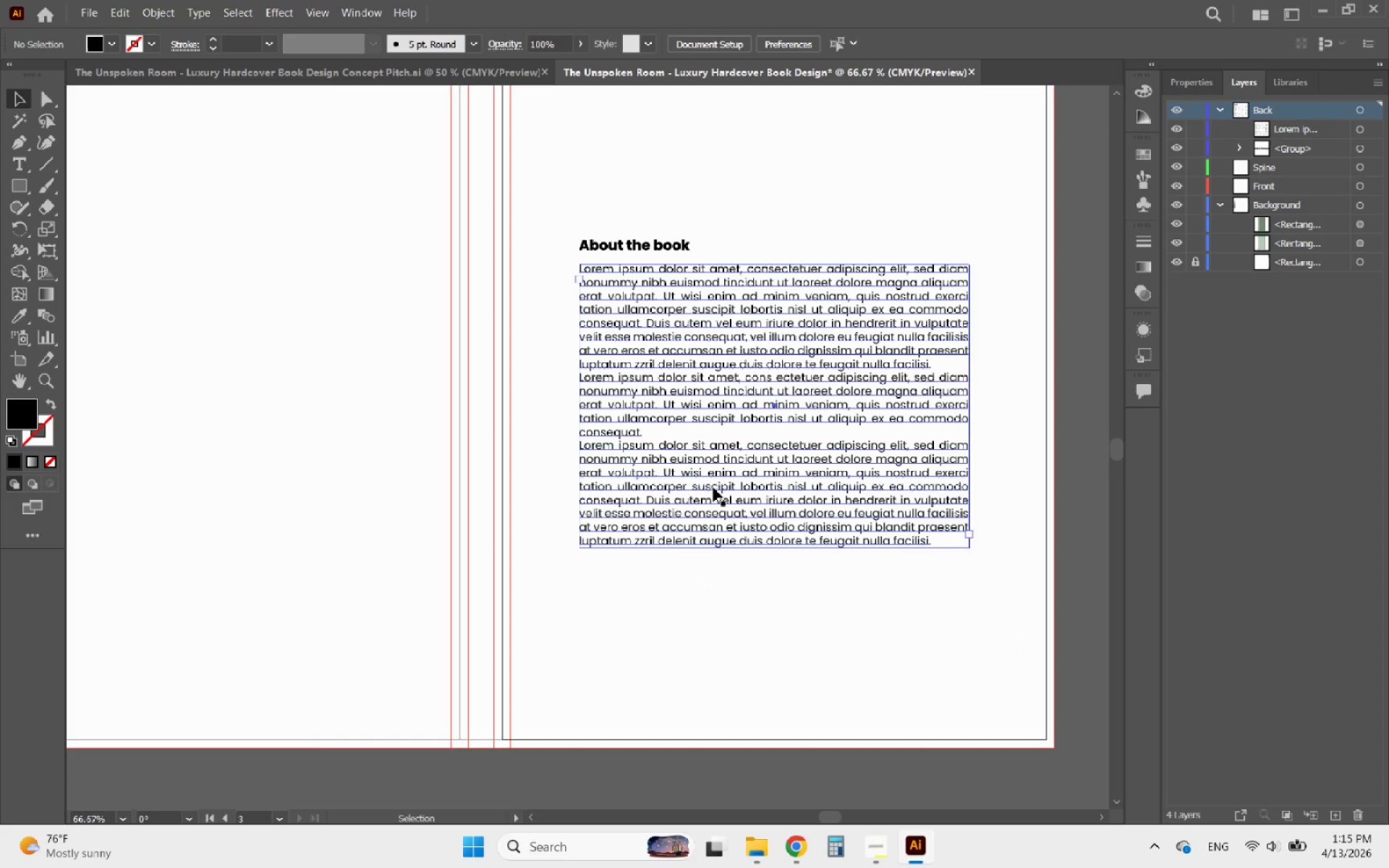 
left_click([713, 488])
 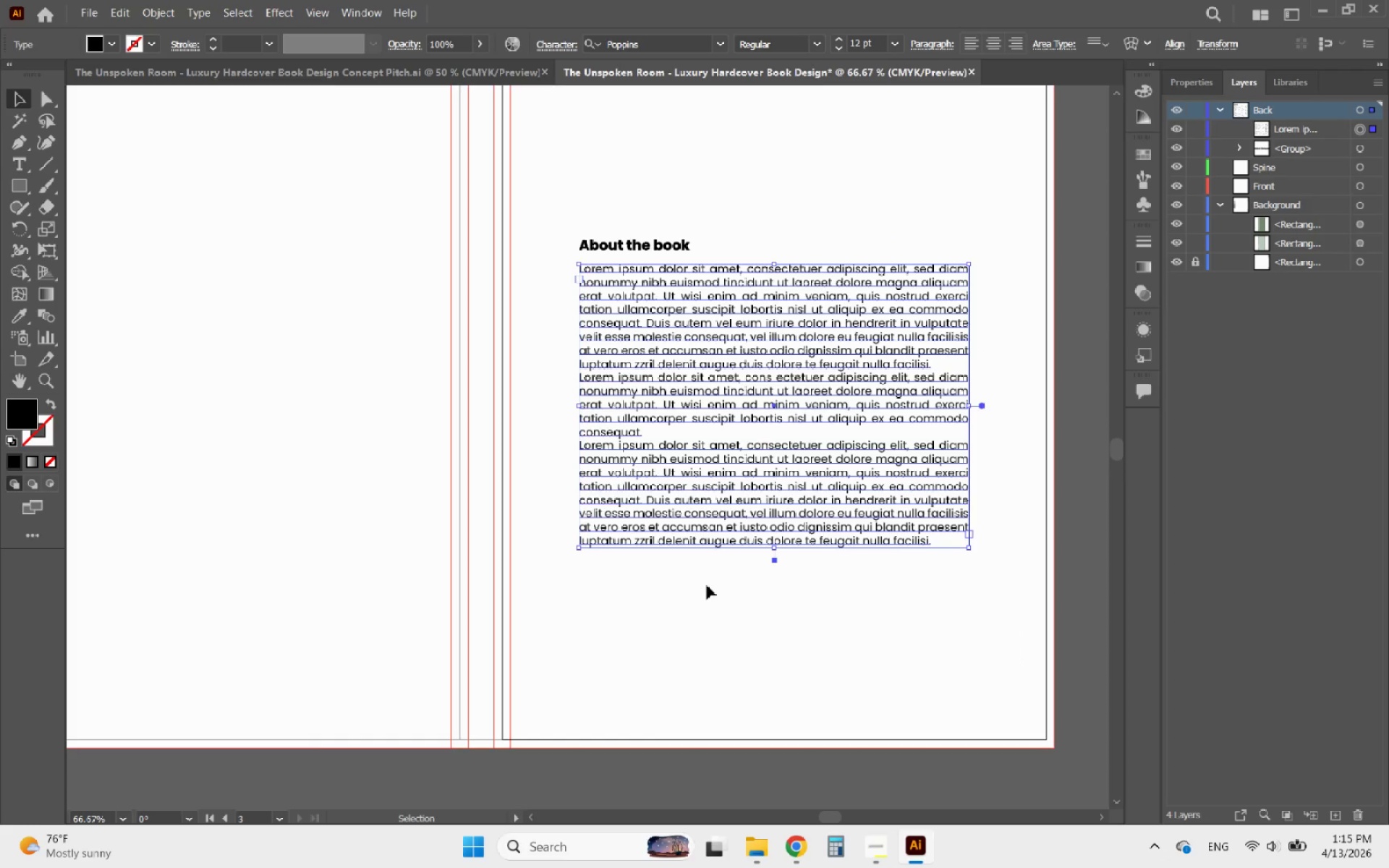 
left_click([707, 590])
 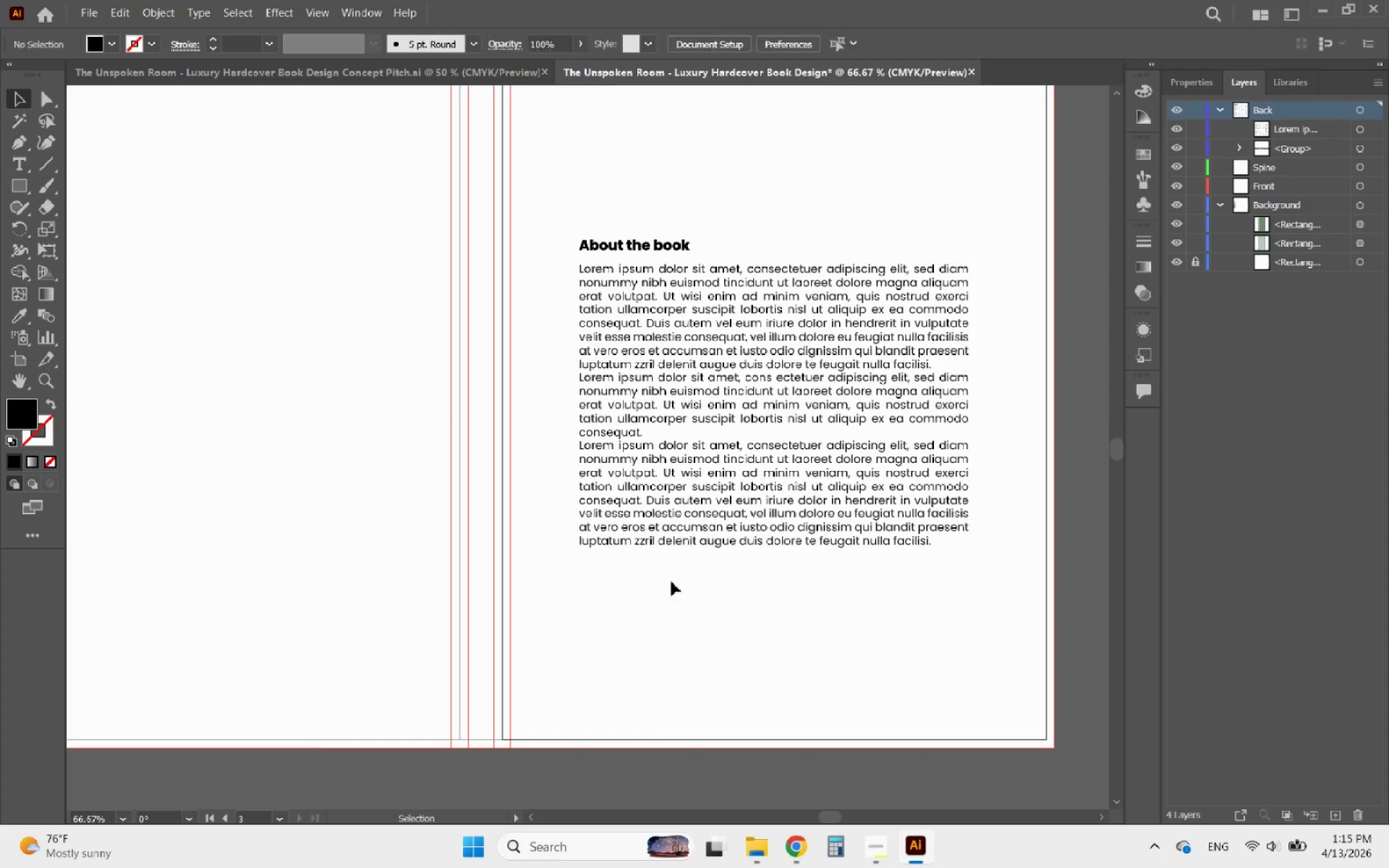 
hold_key(key=AltLeft, duration=0.62)
scroll: coordinate [621, 566], scroll_direction: down, amount: 3.0
 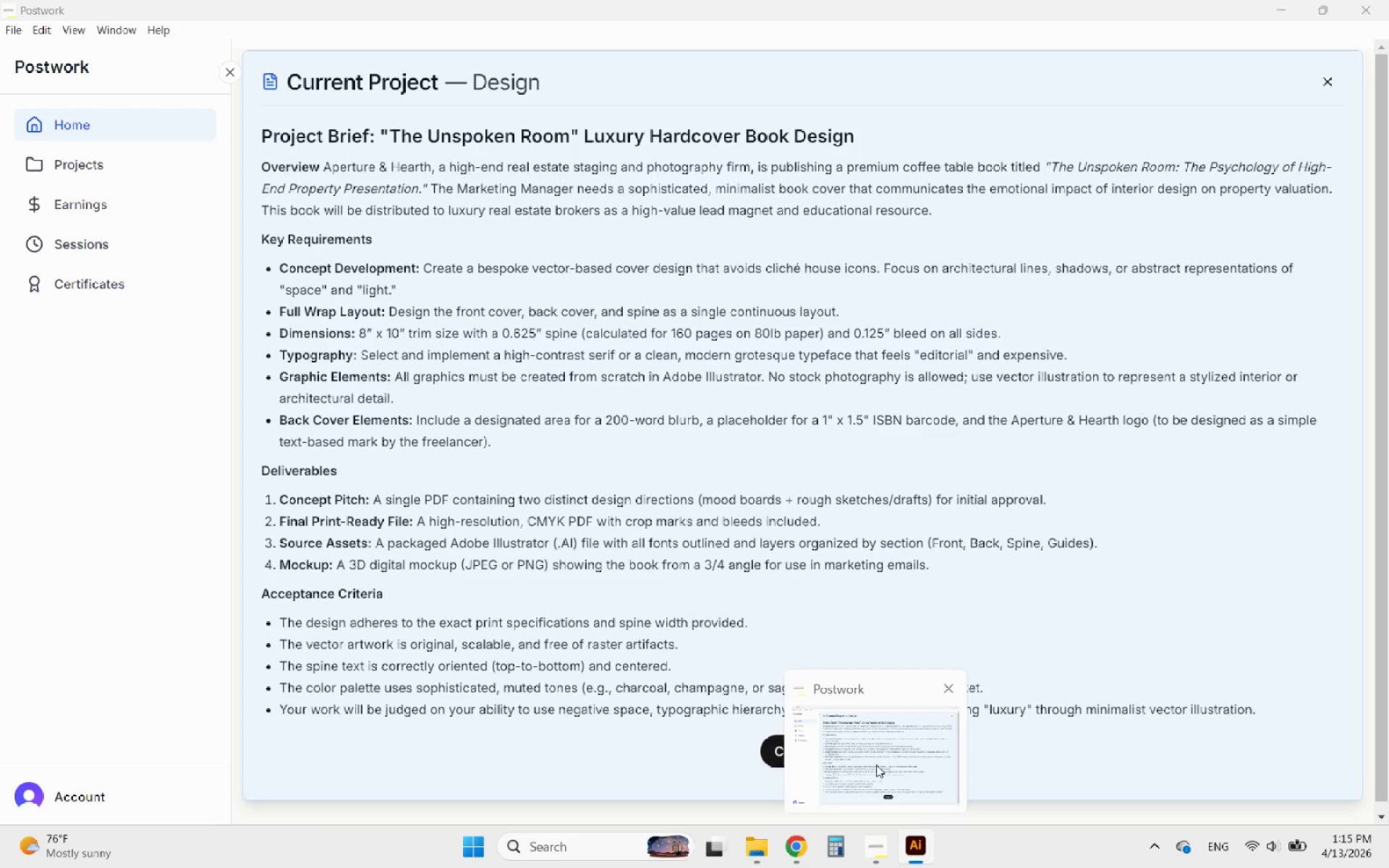 
wait(13.63)
 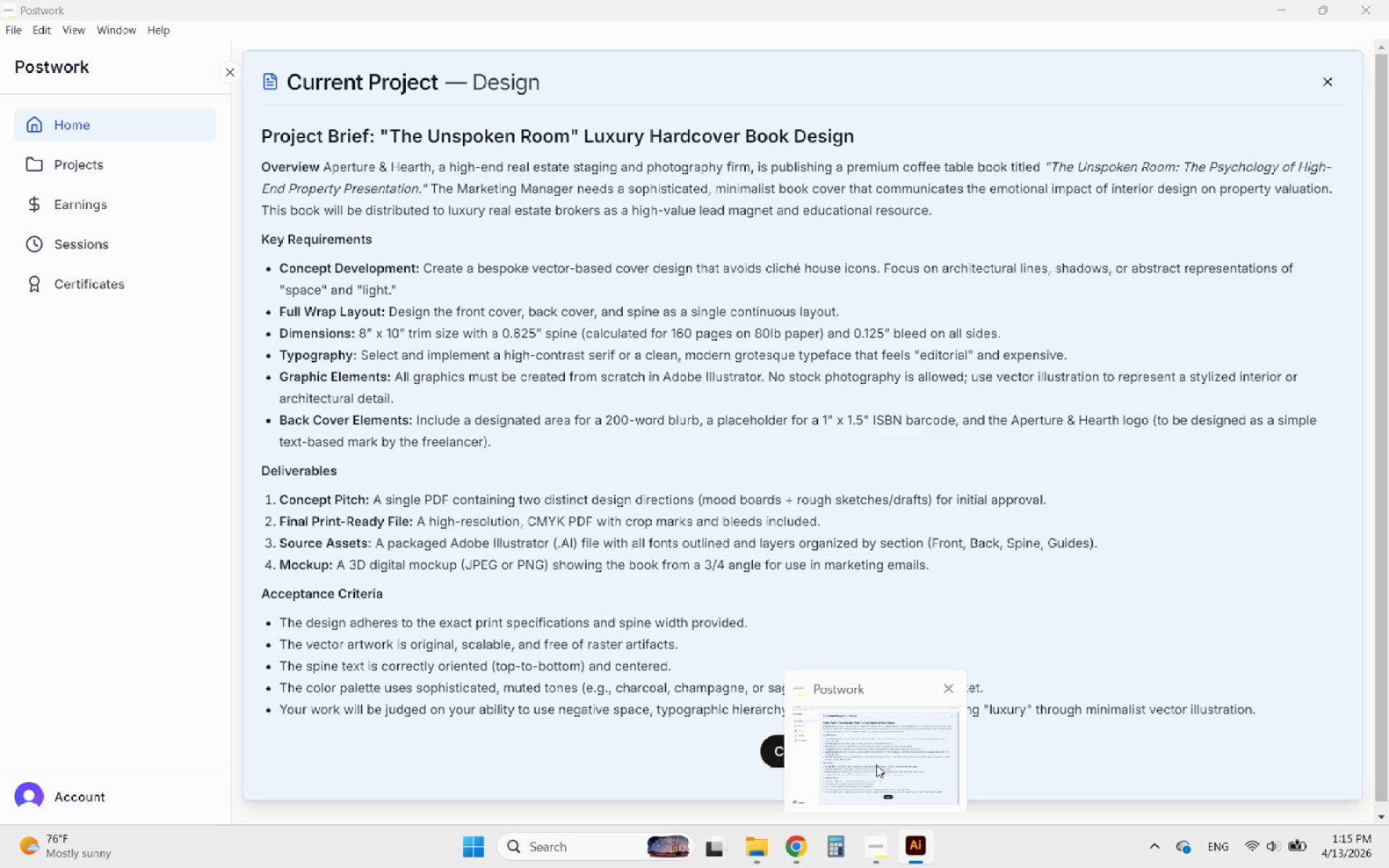 
hold_key(key=AltLeft, duration=0.84)
scroll: coordinate [755, 581], scroll_direction: up, amount: 4.0
 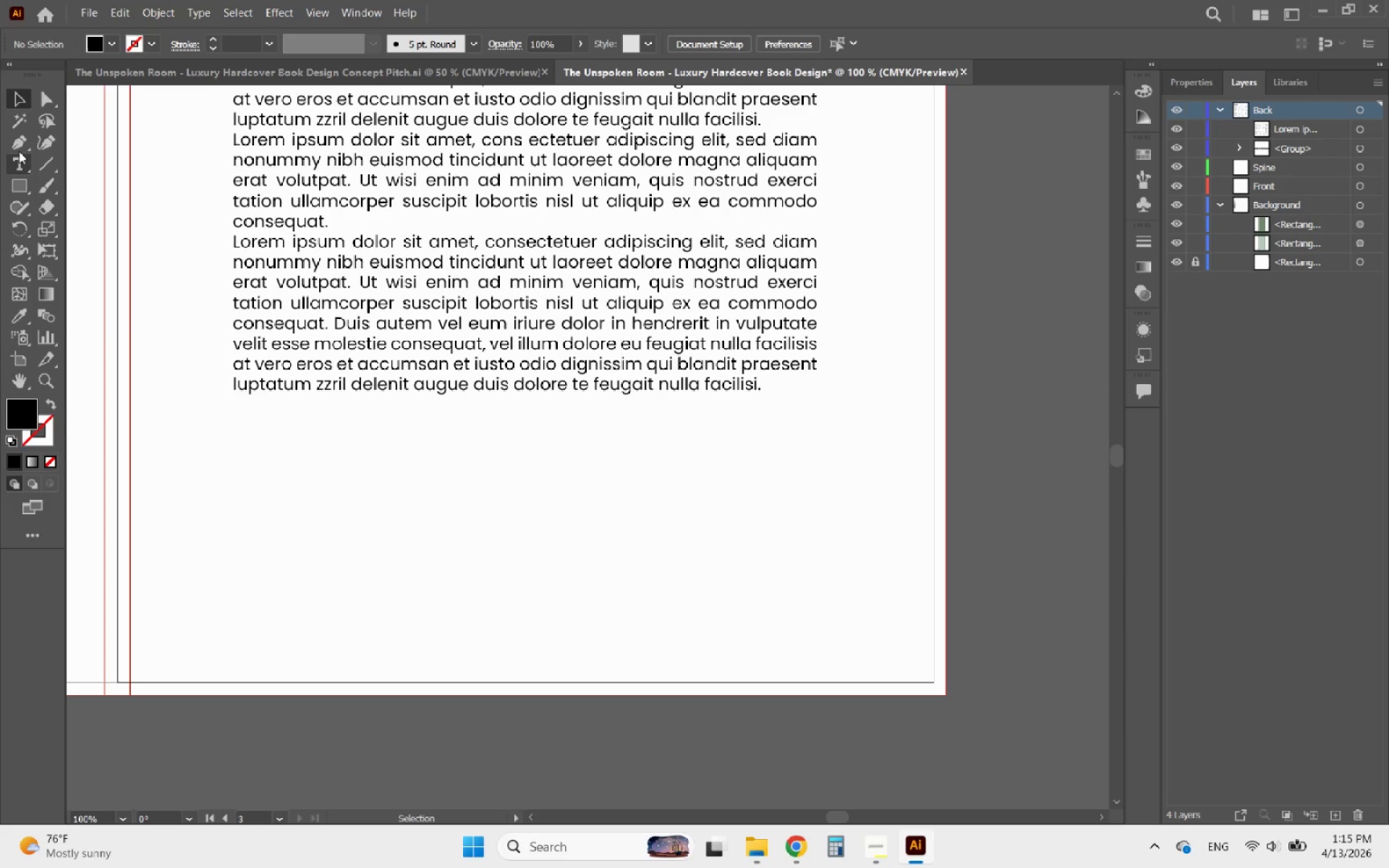 
left_click([19, 144])
 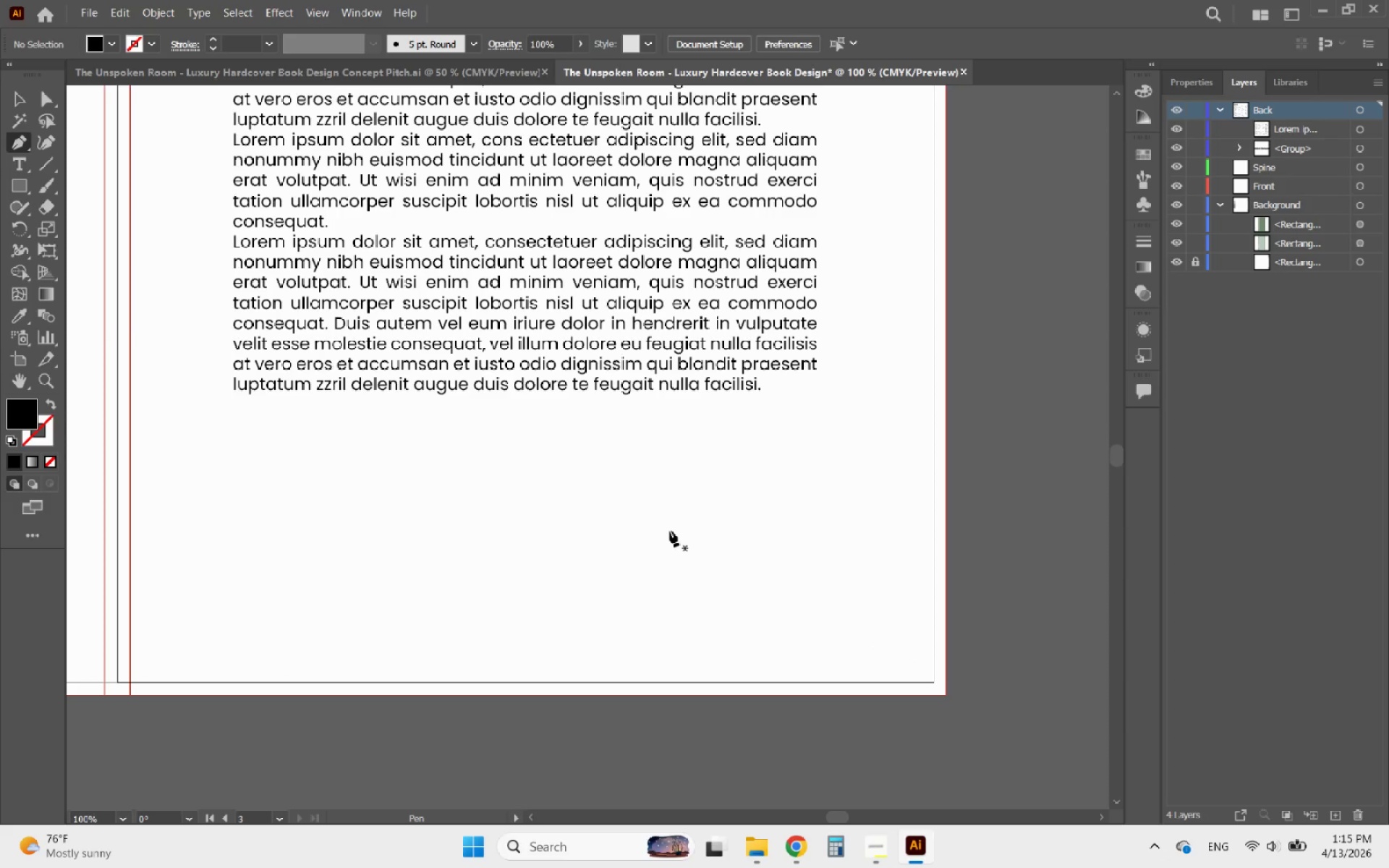 
left_click([670, 531])
 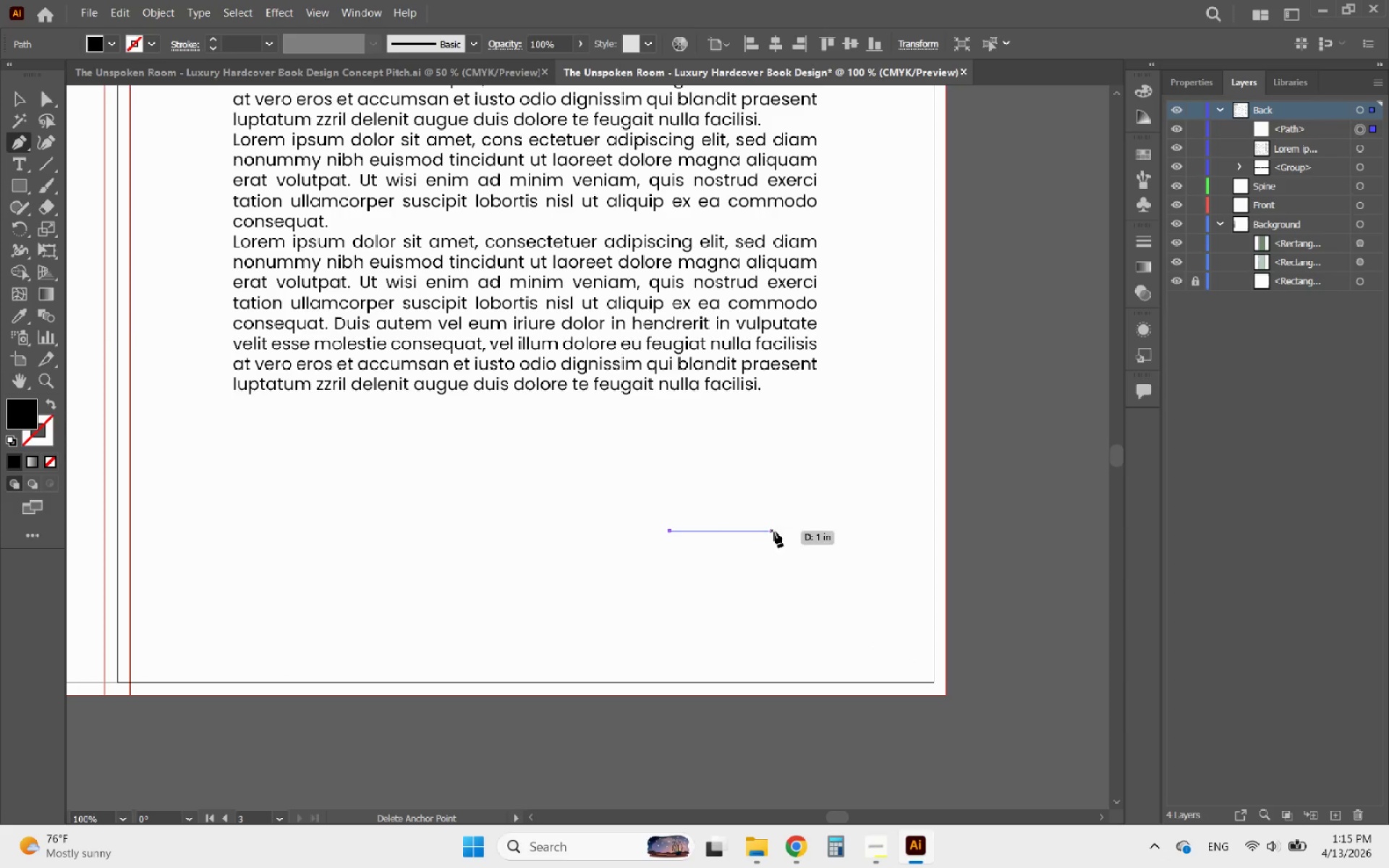 
hold_key(key=ShiftLeft, duration=21.05)
left_click([823, 530])
 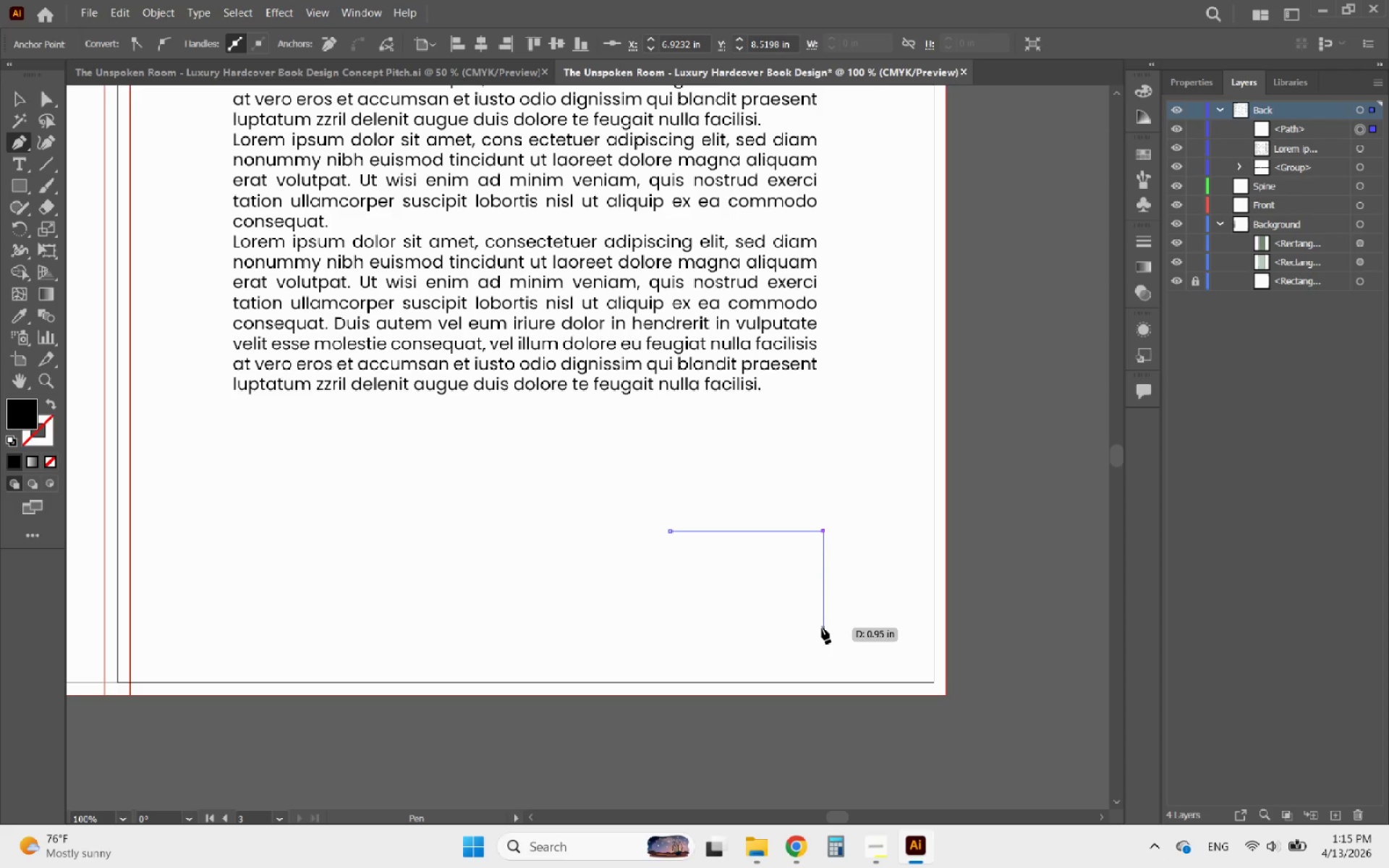 
left_click([821, 633])
 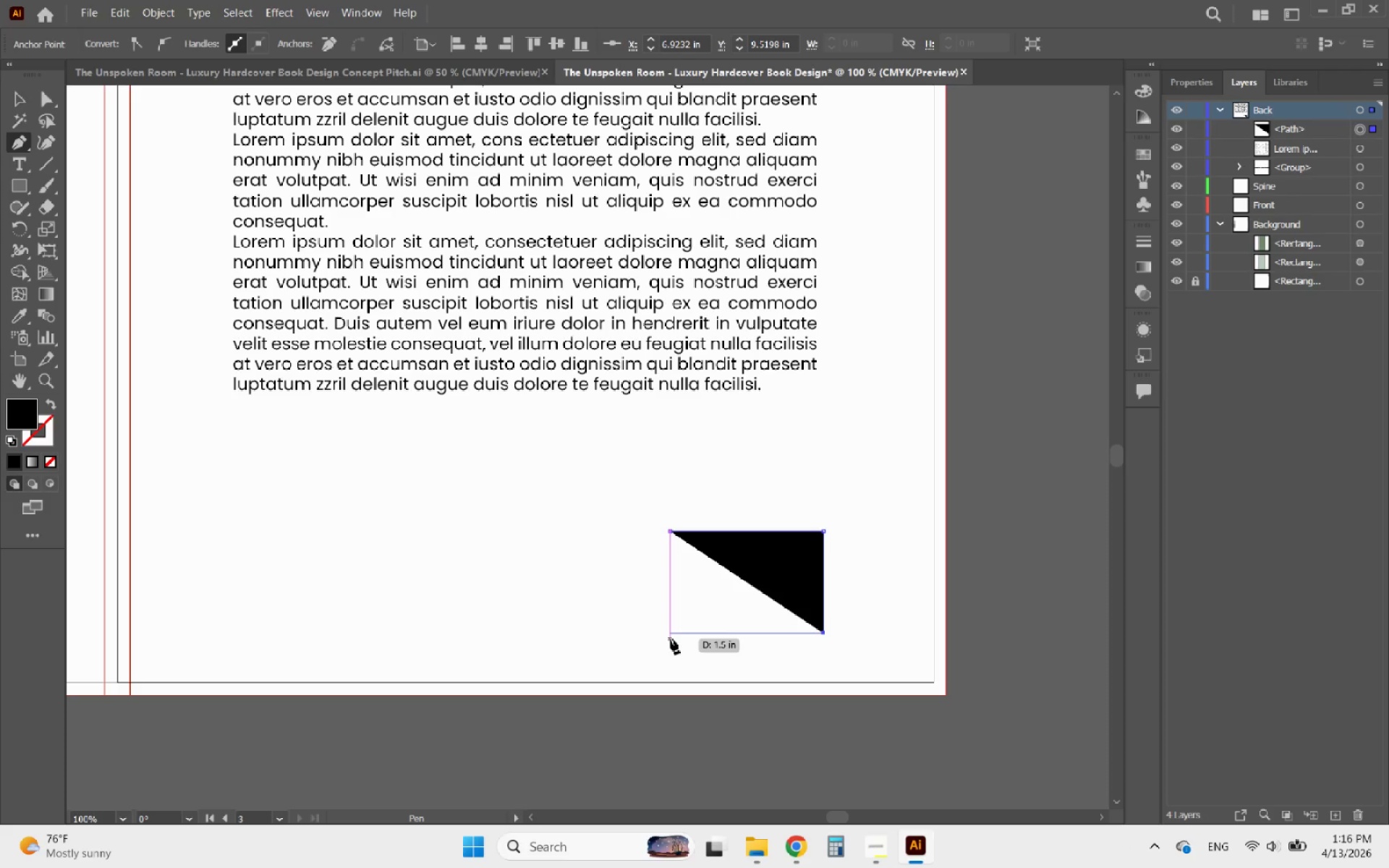 
left_click([671, 639])
 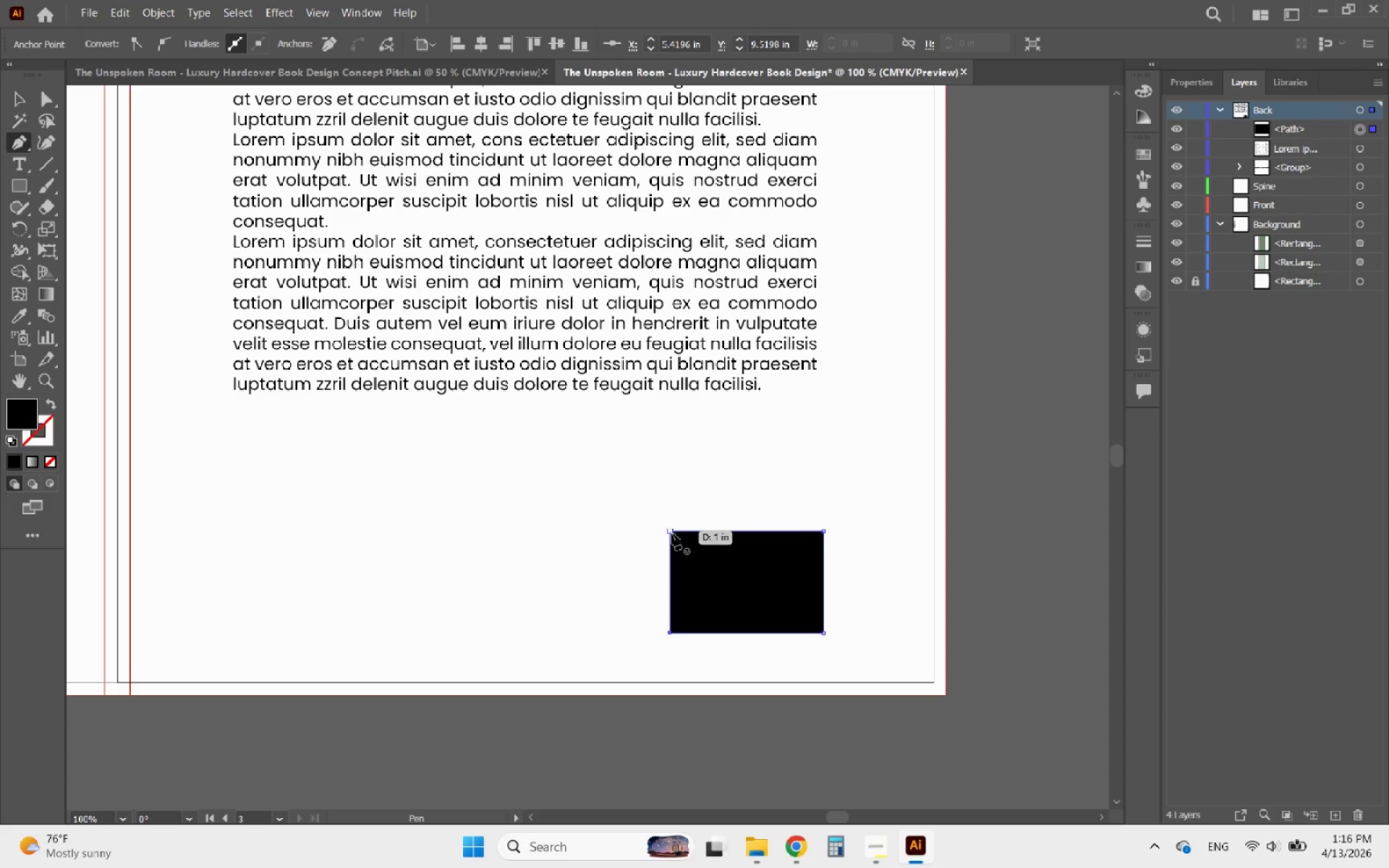 
left_click([672, 534])
 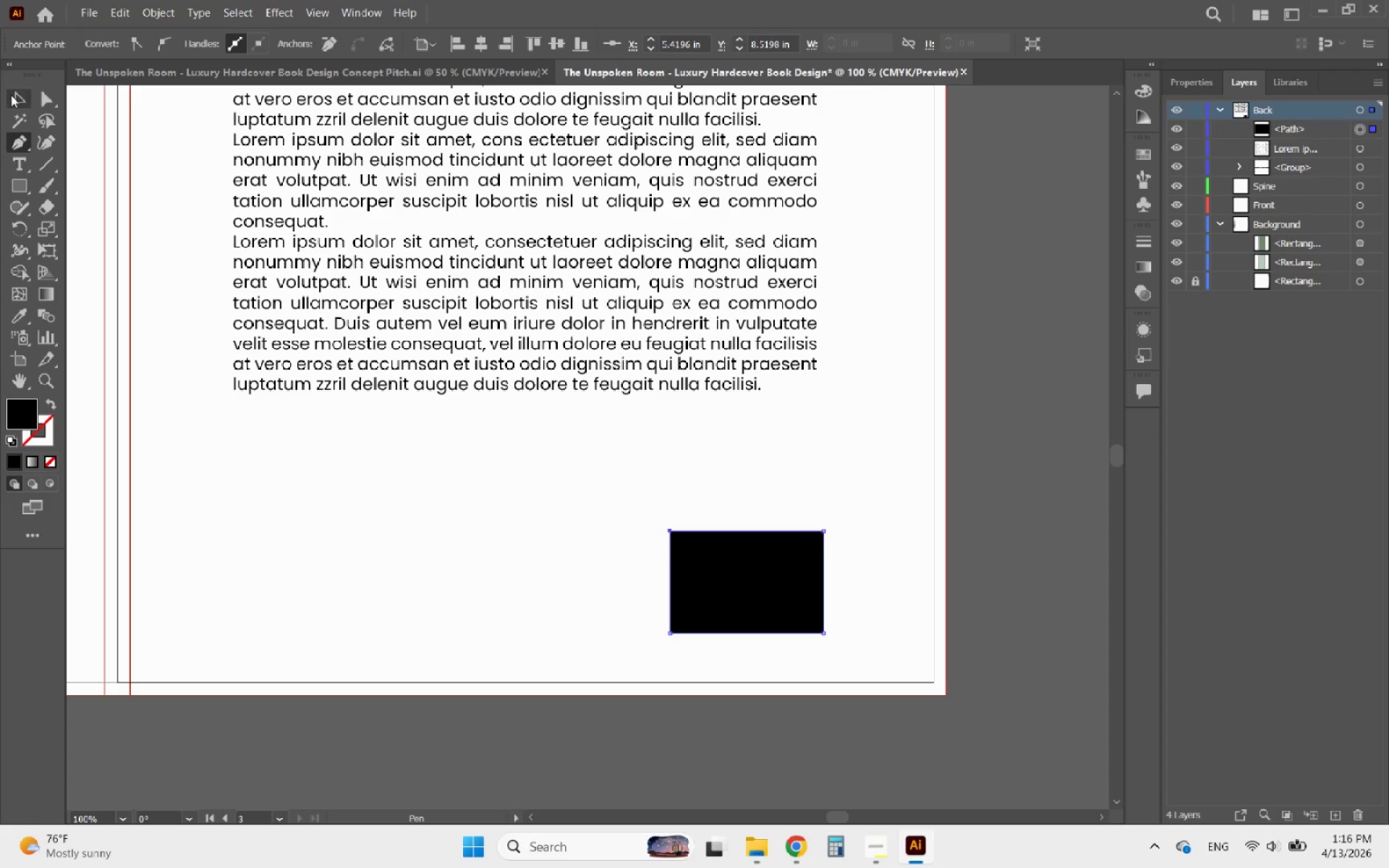 
left_click([27, 98])
 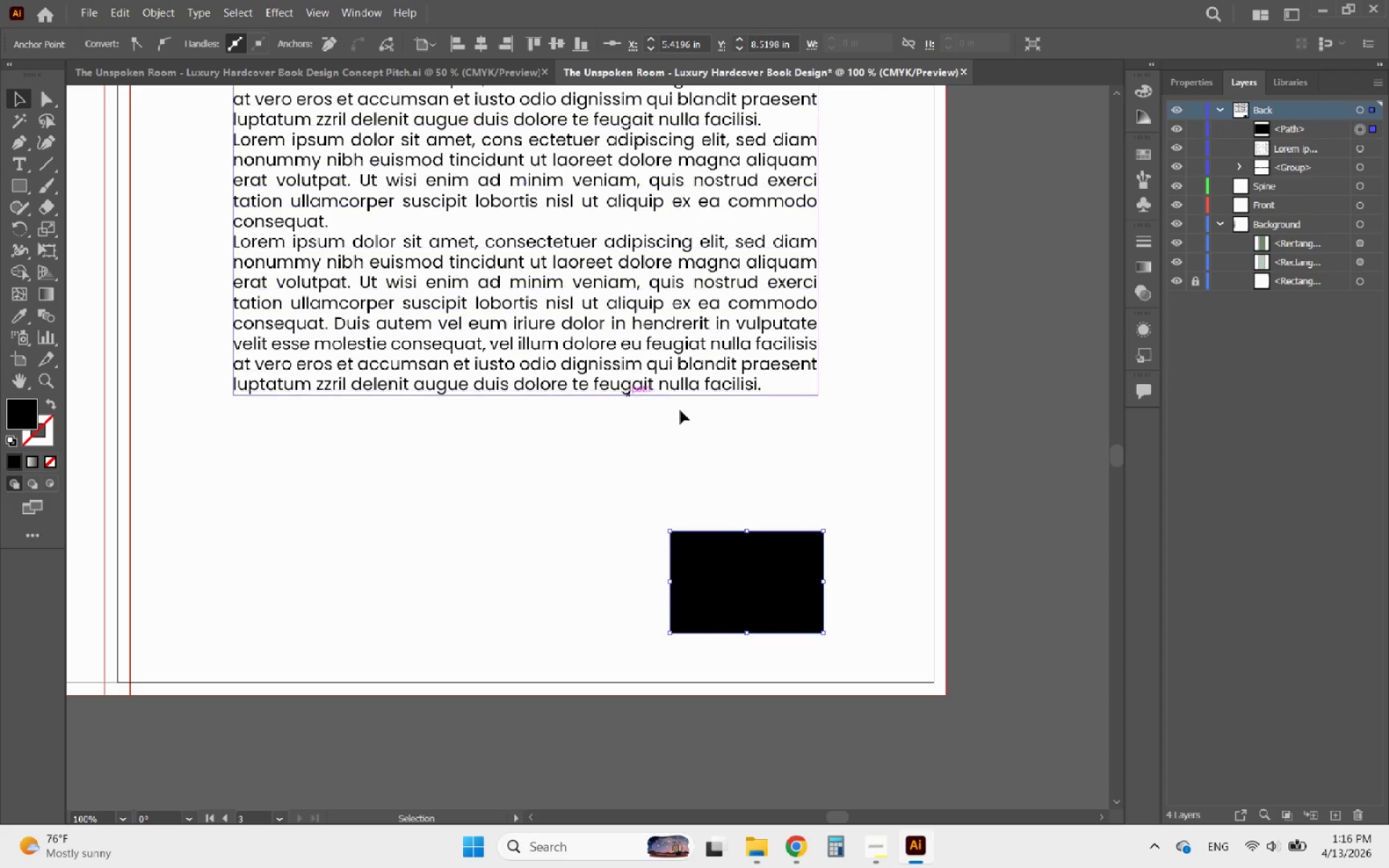 
hold_key(key=AltLeft, duration=0.58)
scroll: coordinate [731, 443], scroll_direction: down, amount: 3.0
 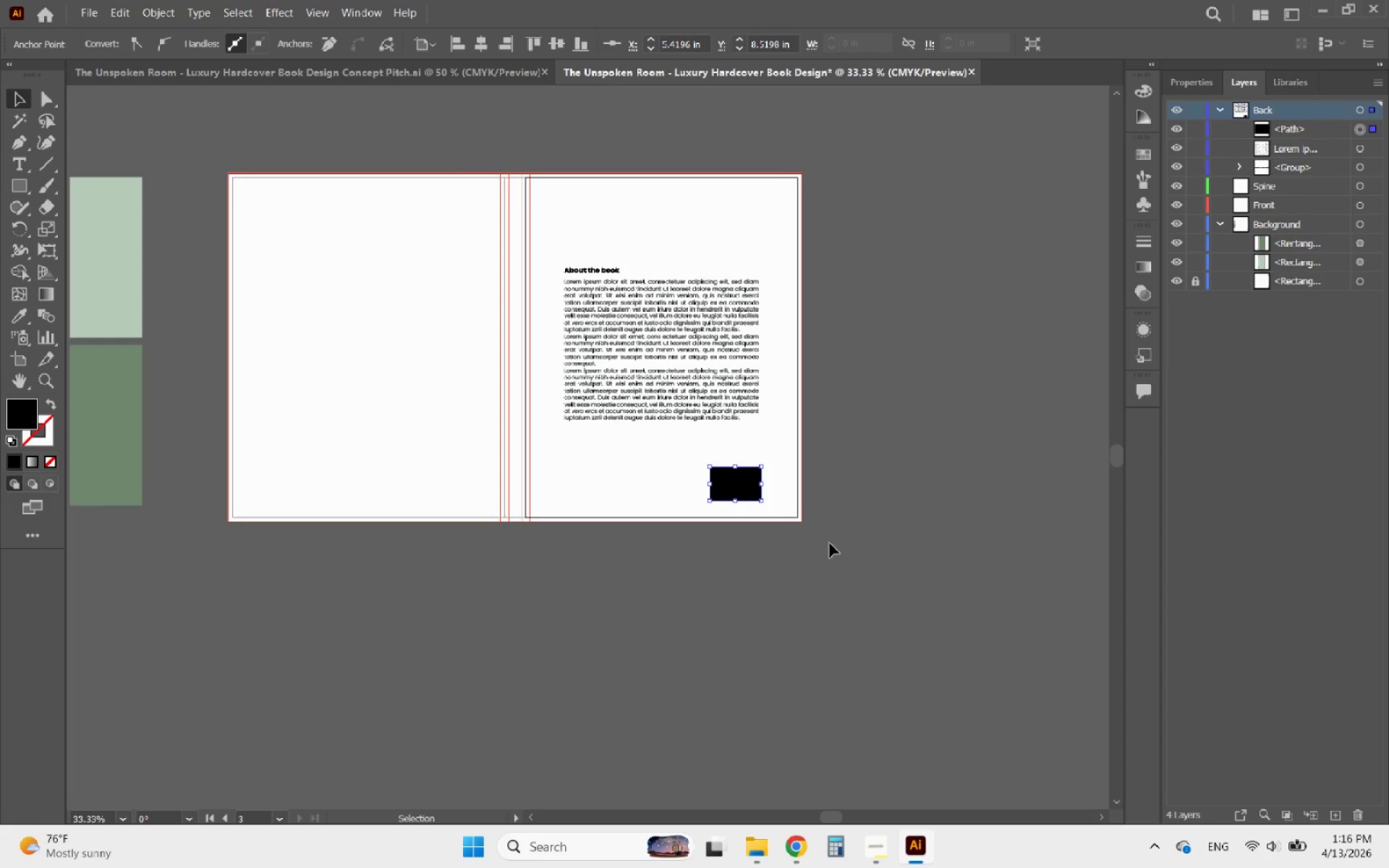 
left_click([830, 543])
 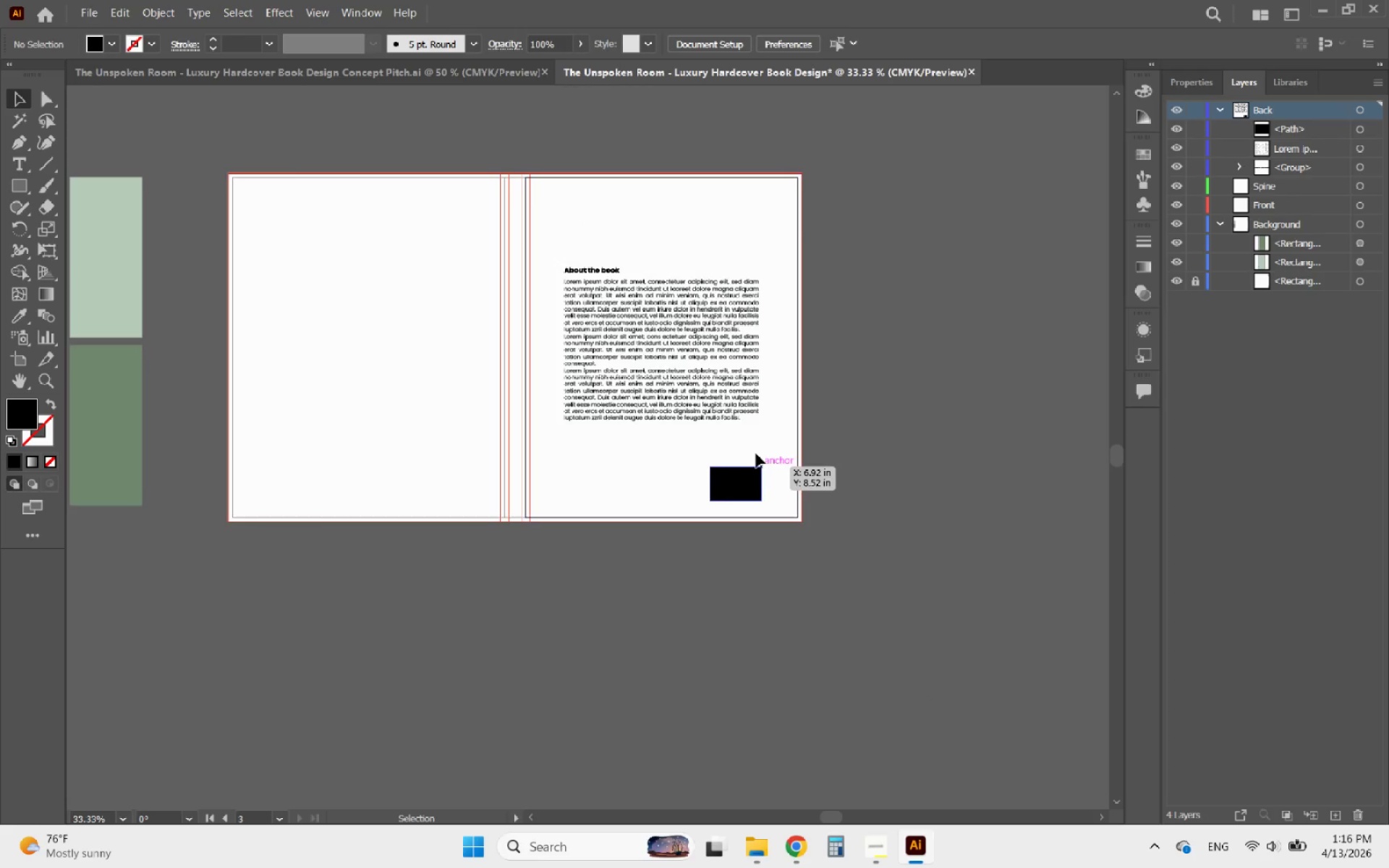 
hold_key(key=AltLeft, duration=0.42)
scroll: coordinate [731, 433], scroll_direction: up, amount: 2.0
 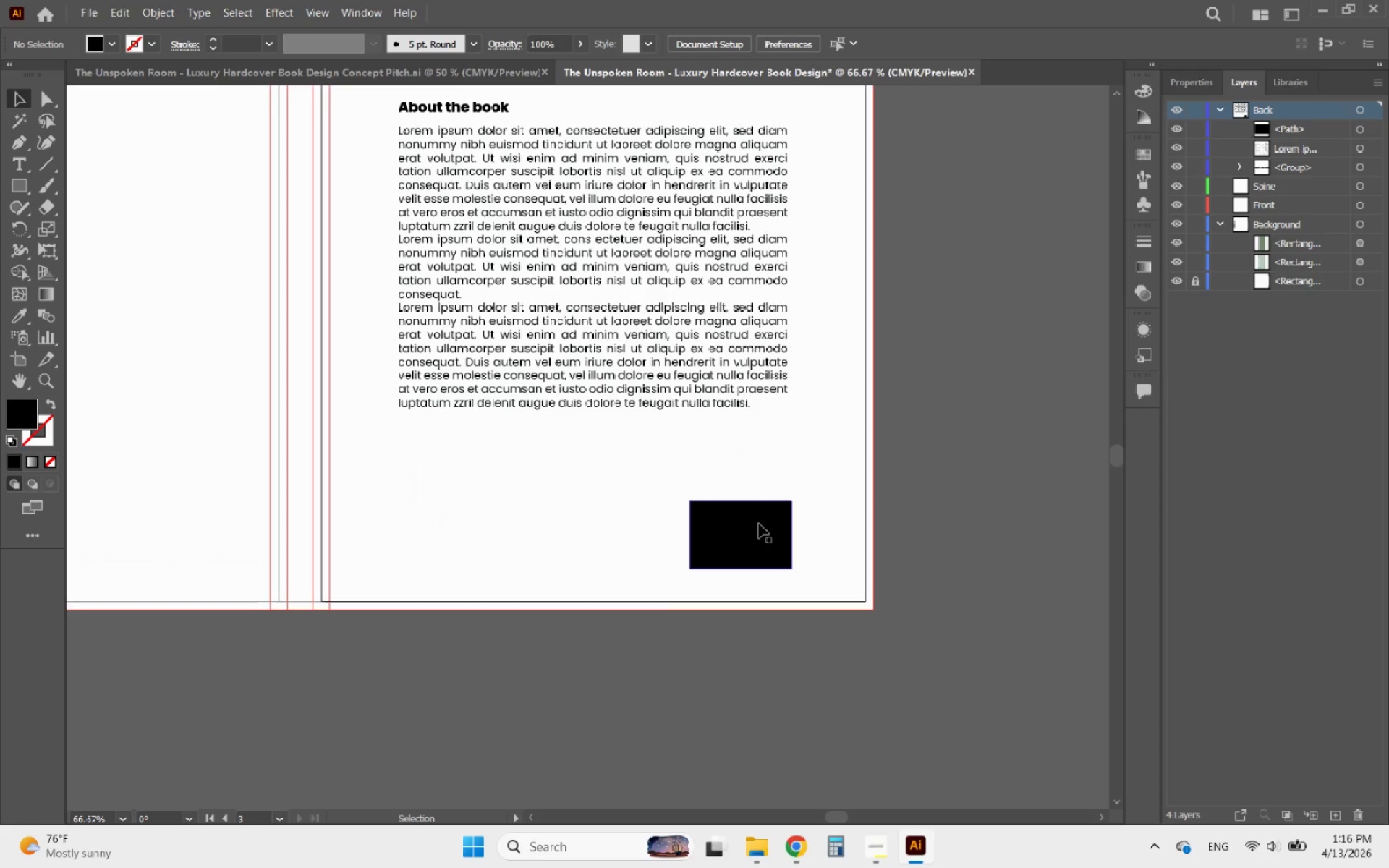 
left_click([759, 524])
 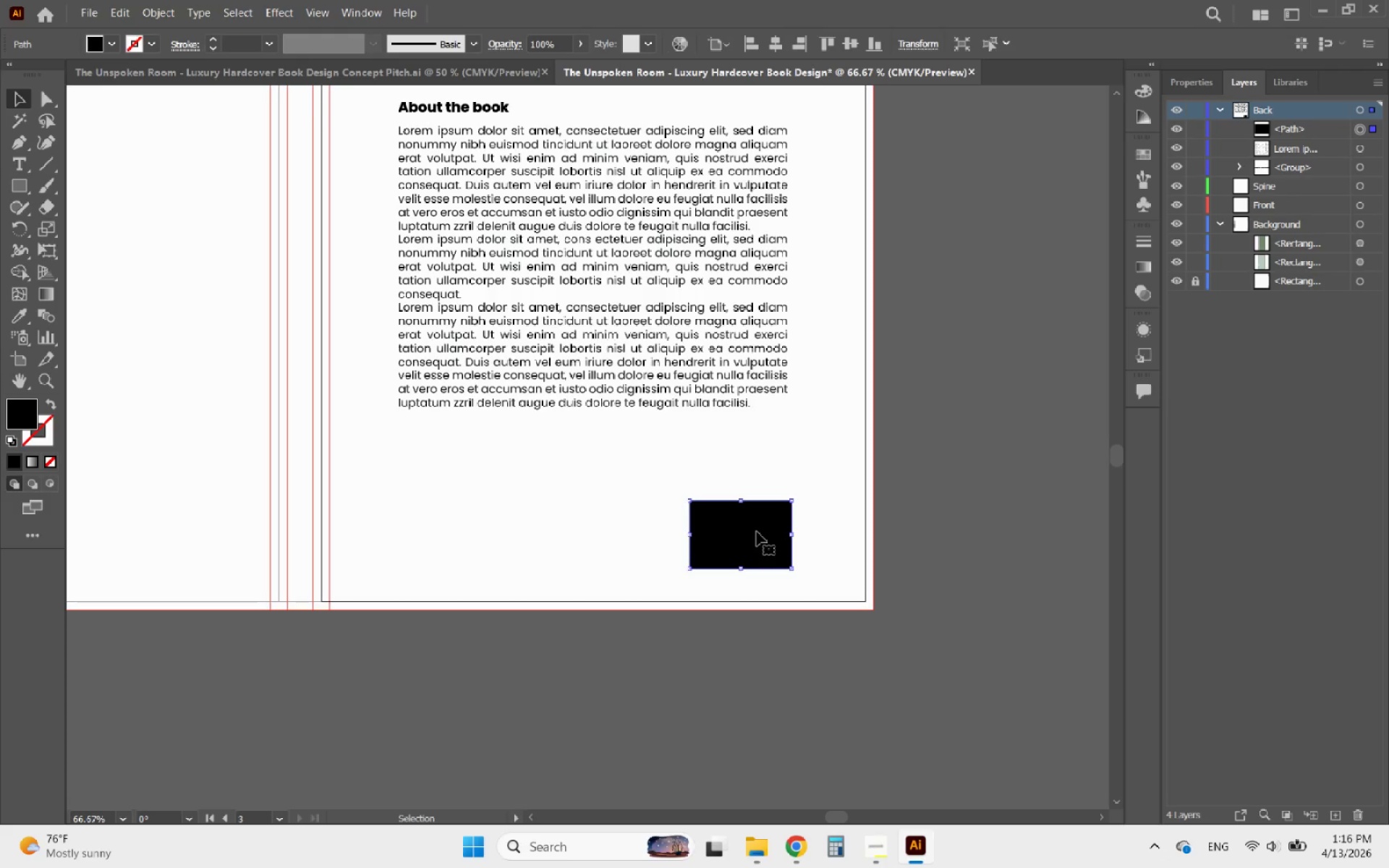 
left_click_drag(start_coordinate=[756, 532], to_coordinate=[751, 517])
 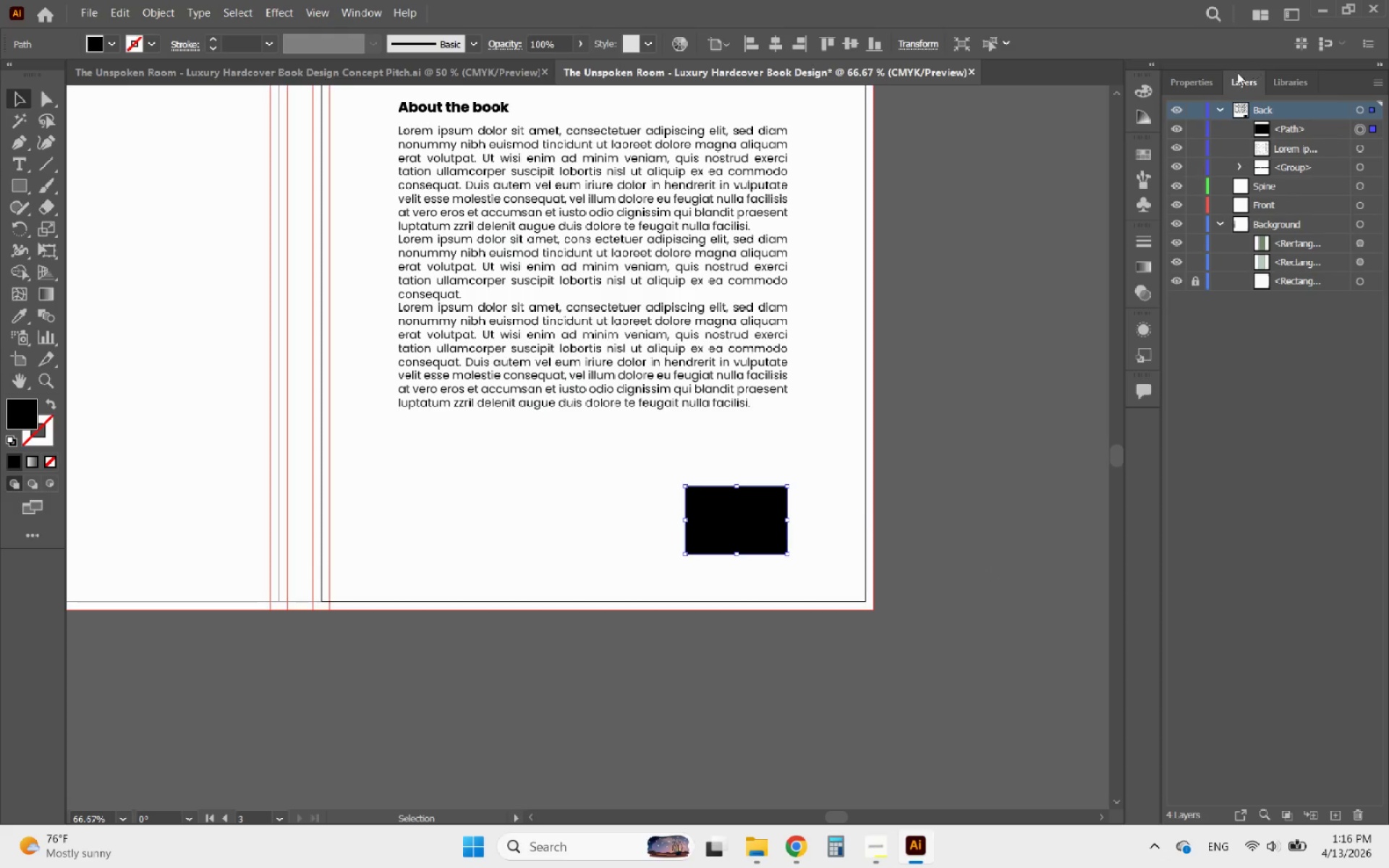 
left_click([1199, 88])
 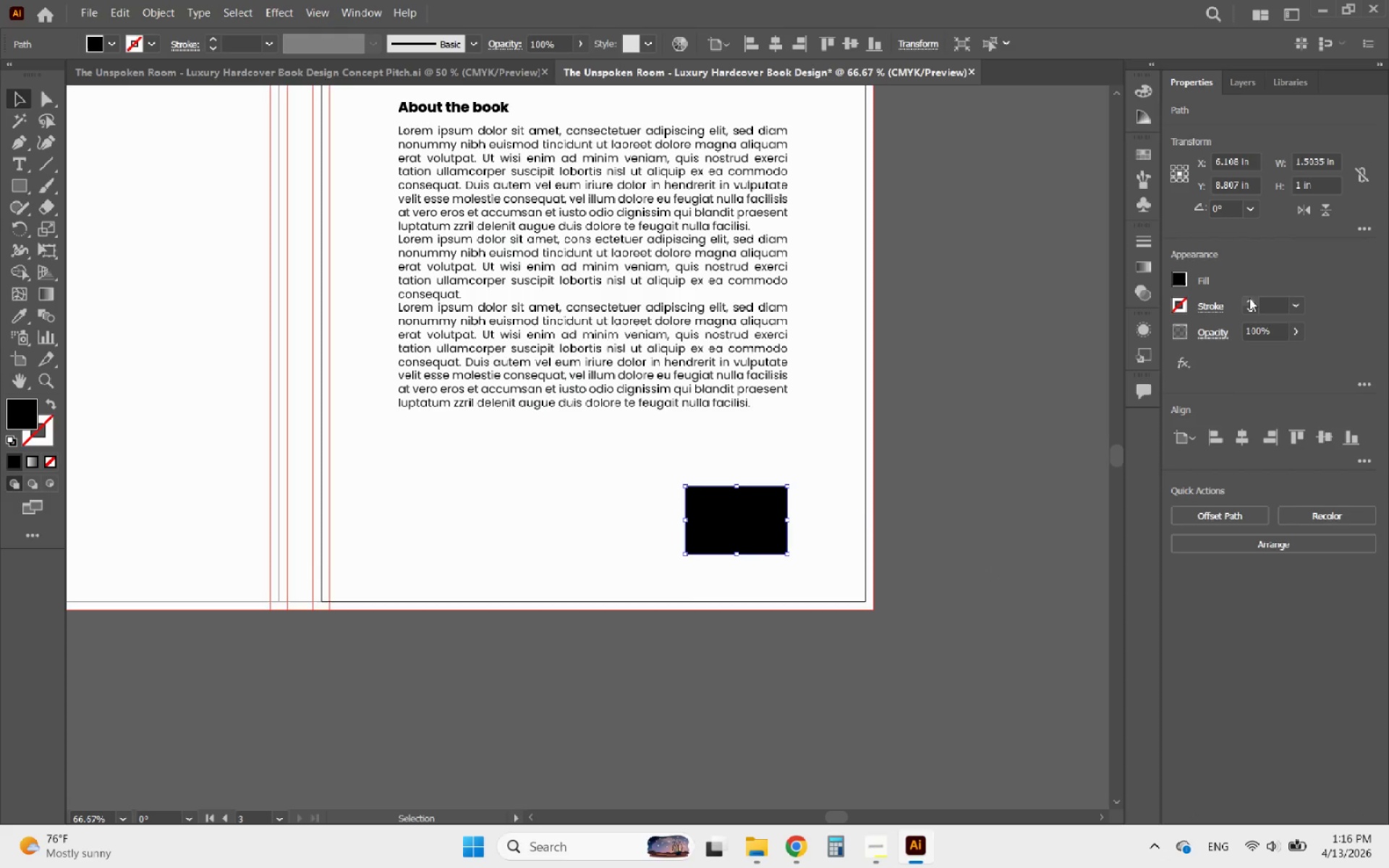 
hold_key(key=AltLeft, duration=0.39)
scroll: coordinate [1131, 467], scroll_direction: down, amount: 2.0
 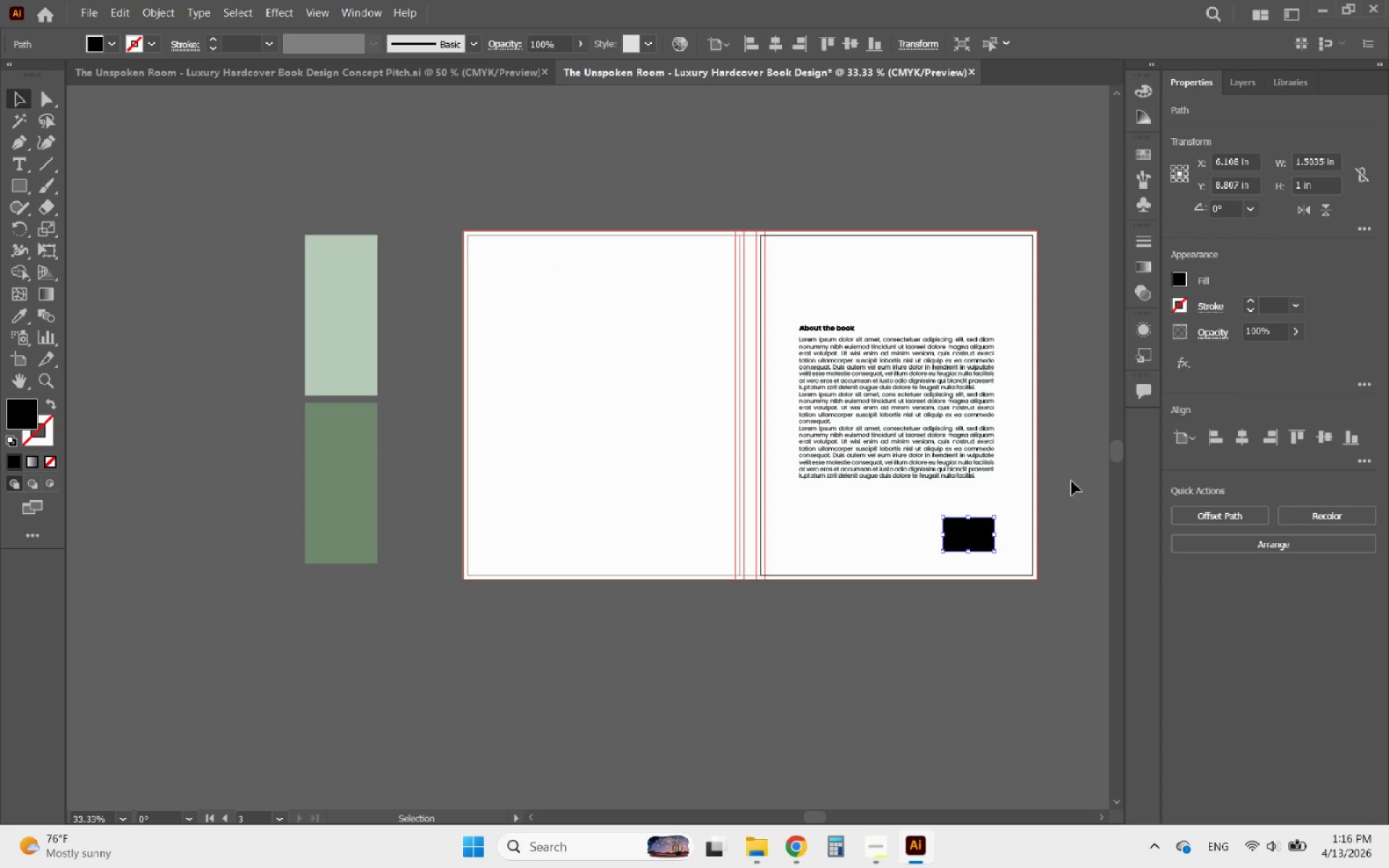 
left_click([1071, 481])
 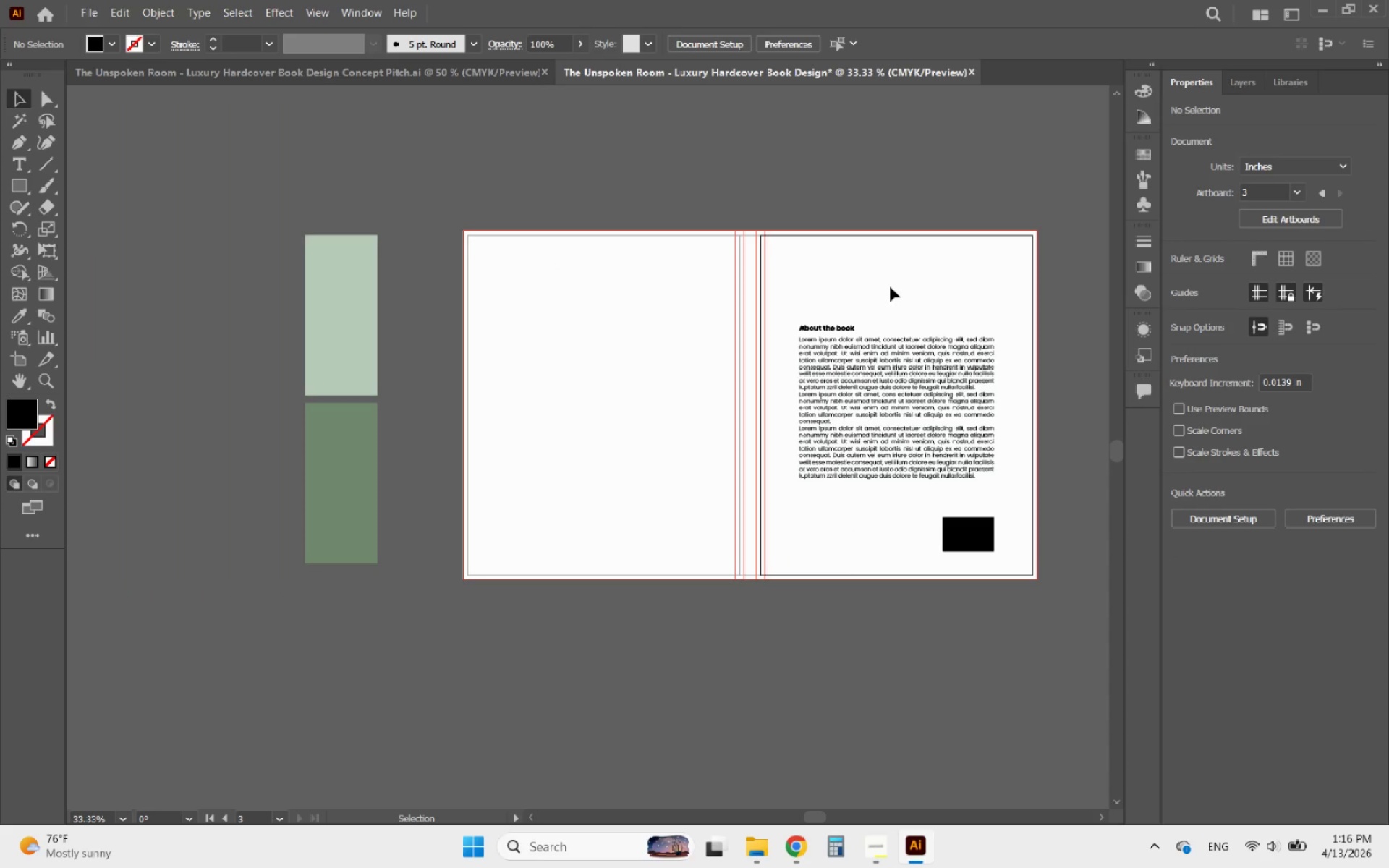 
left_click([891, 287])
 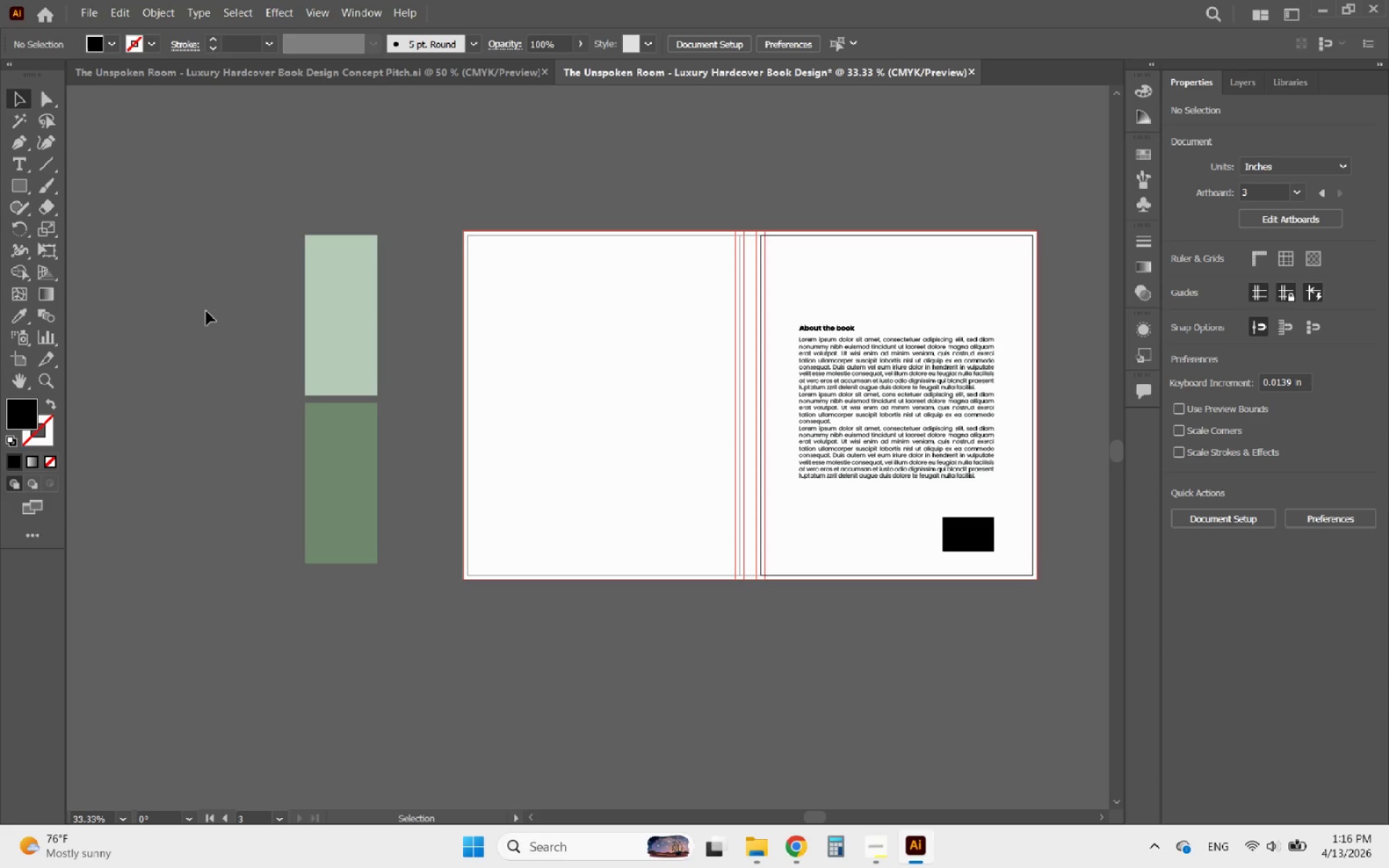 
wait(10.09)
 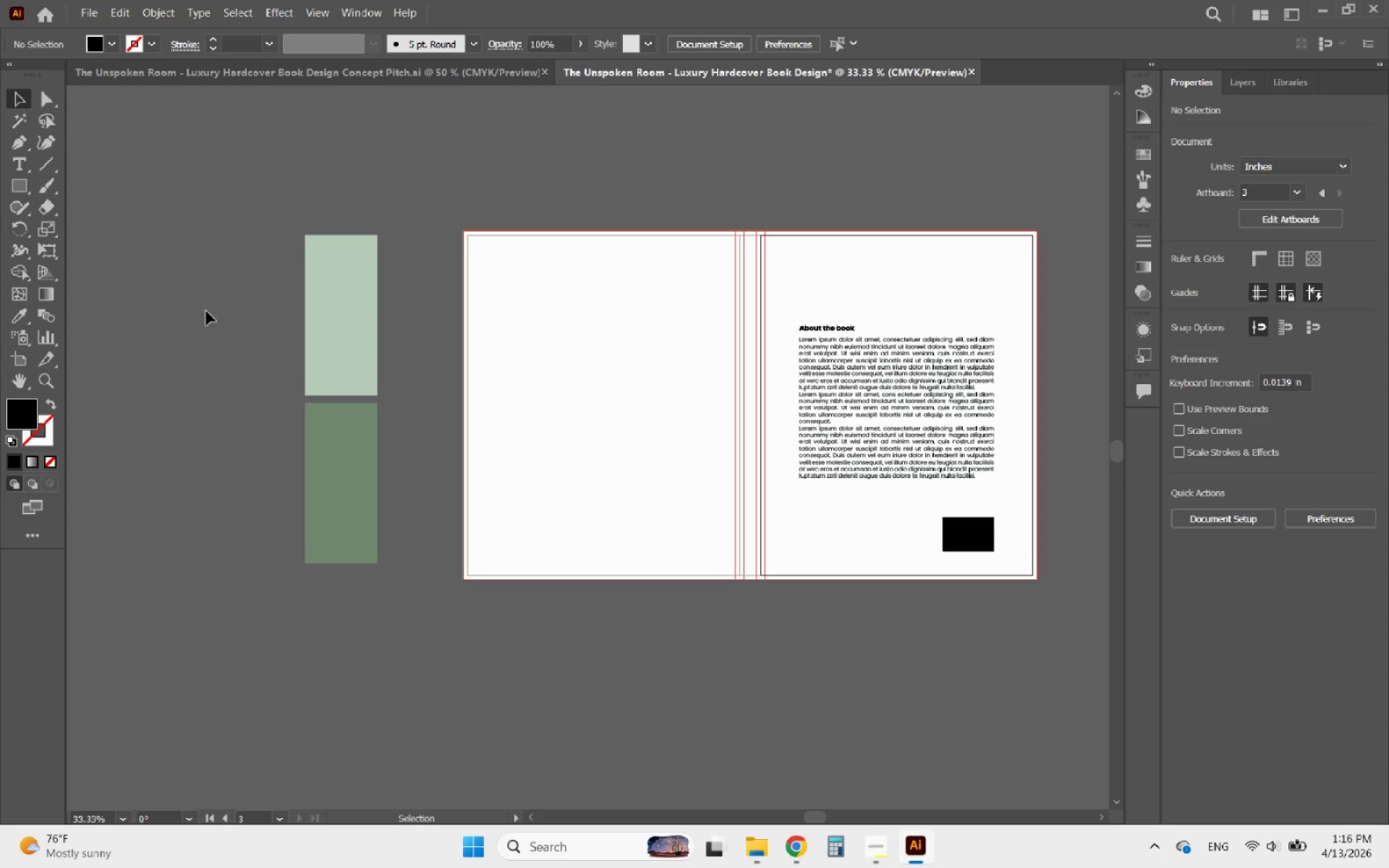 
right_click([25, 179])
 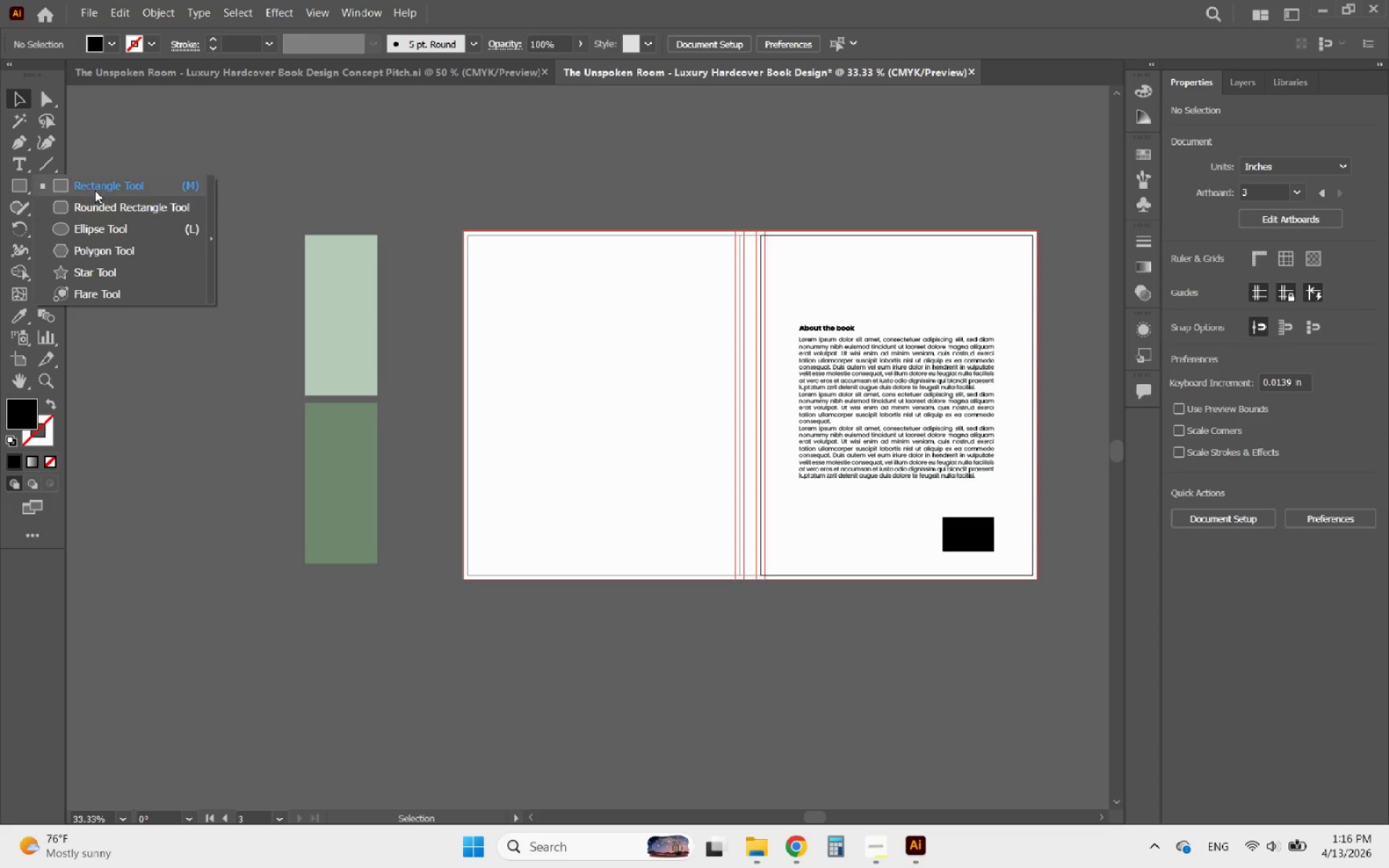 
left_click([93, 187])
 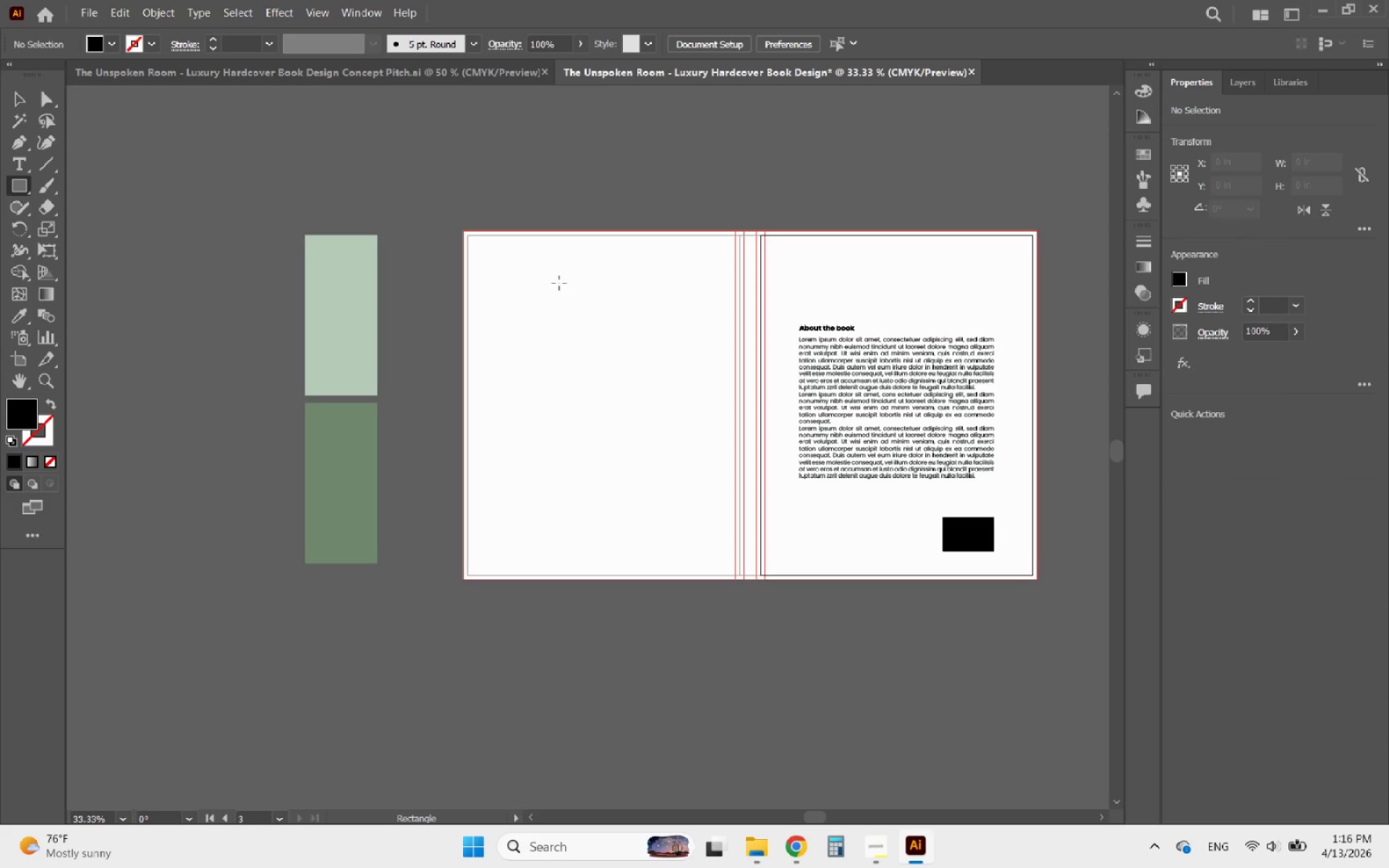 
left_click_drag(start_coordinate=[556, 282], to_coordinate=[727, 463])
 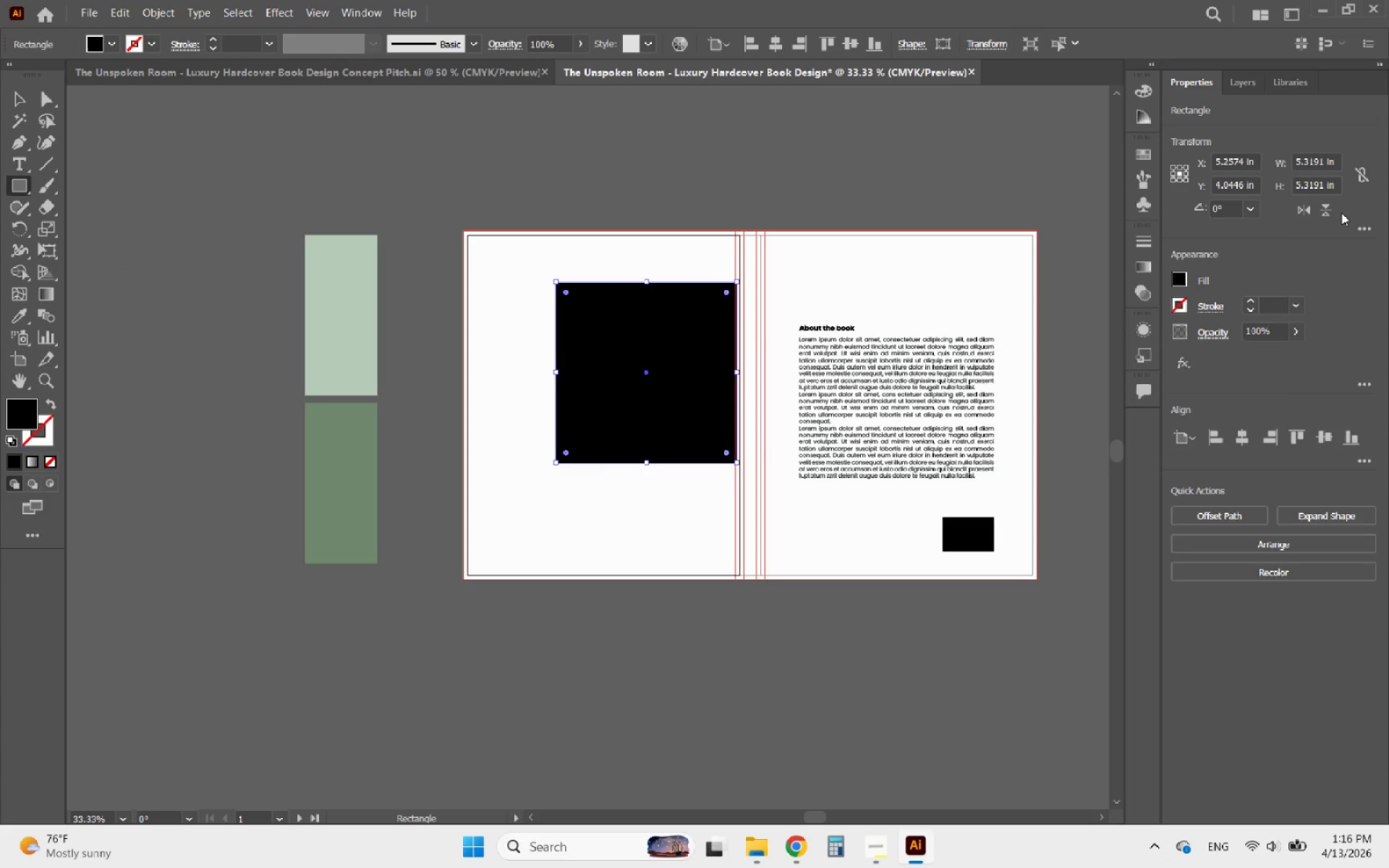 
hold_key(key=ShiftLeft, duration=0.88)
 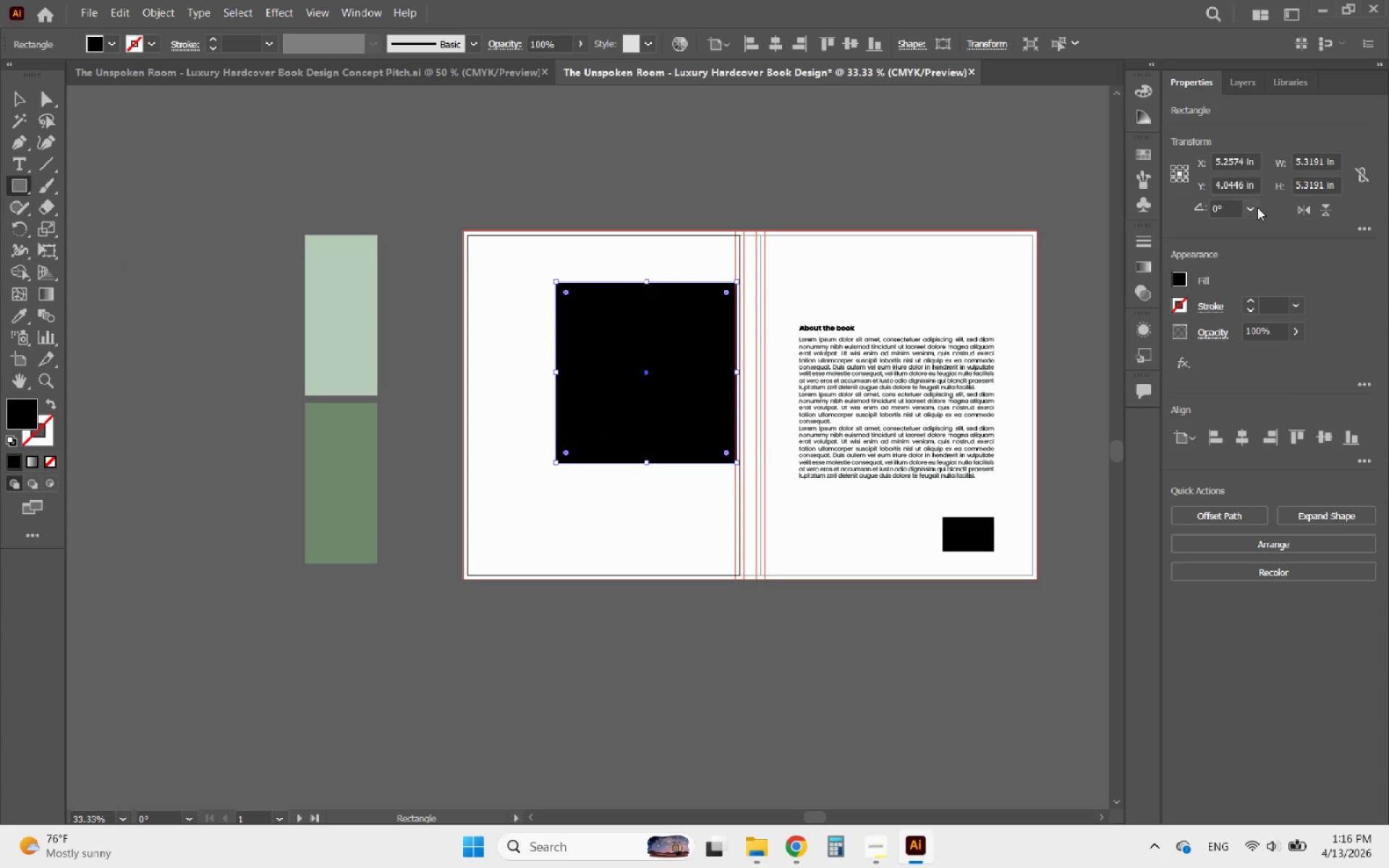 
left_click([1254, 208])
 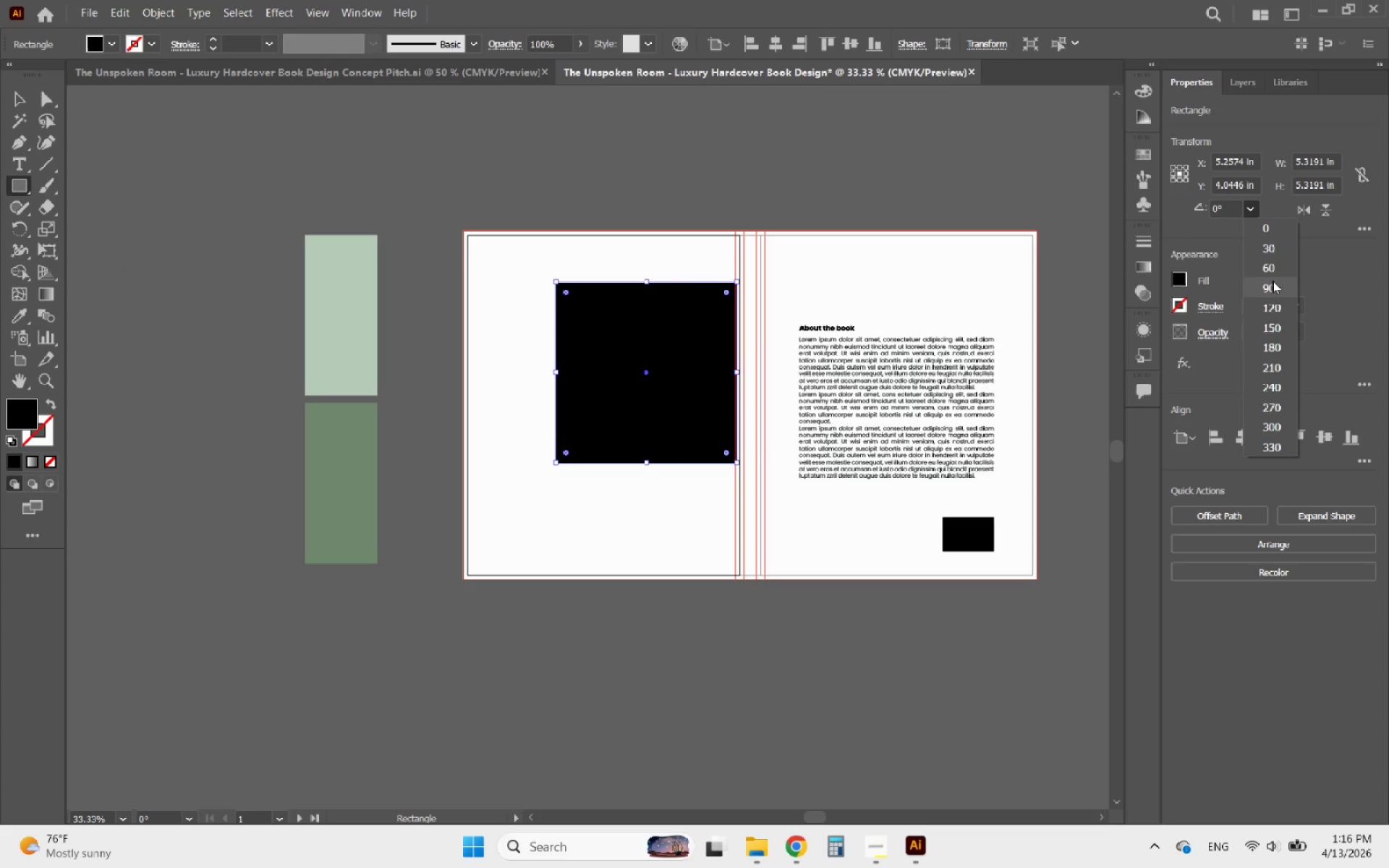 
left_click([1273, 284])
 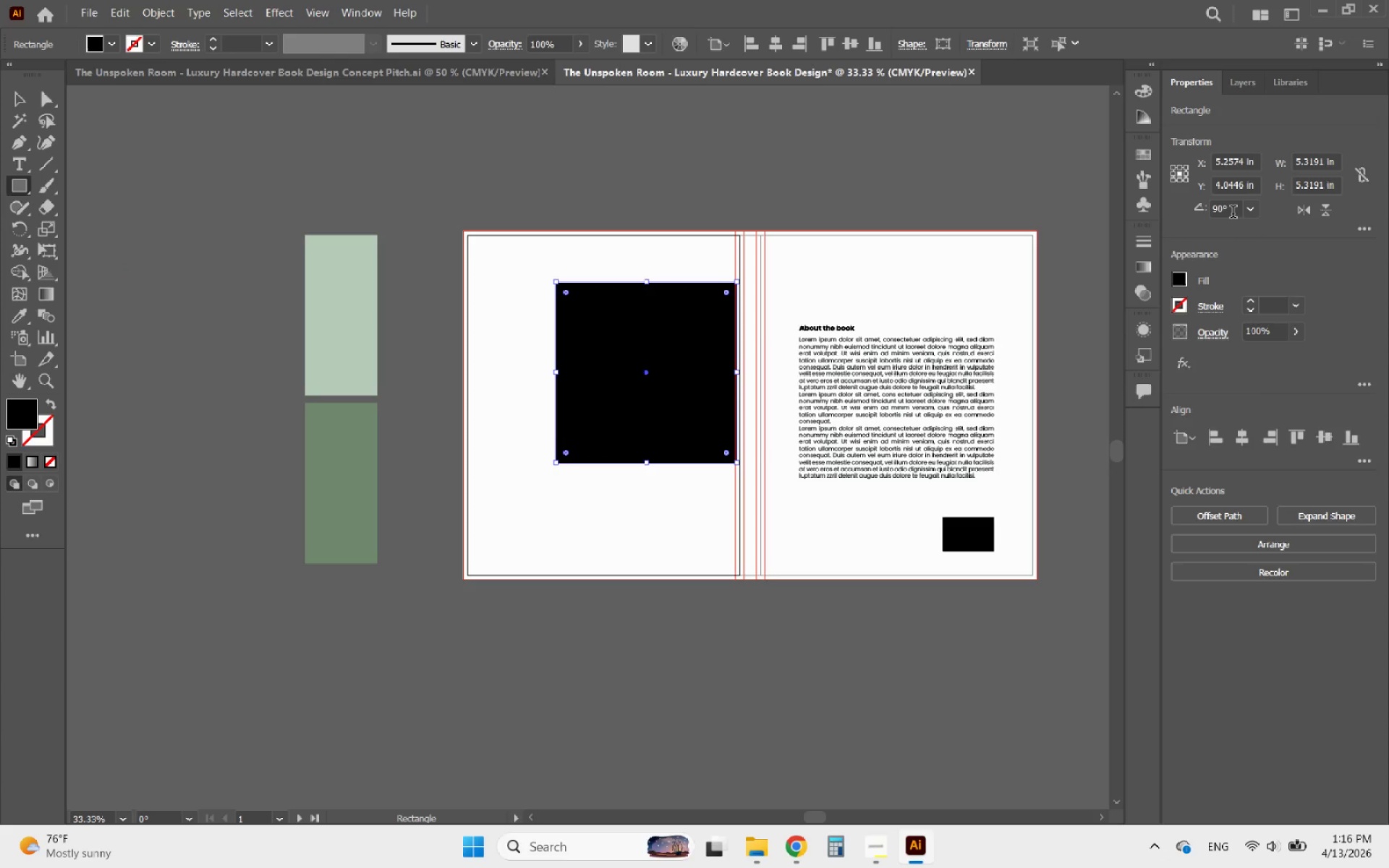 
left_click_drag(start_coordinate=[1231, 212], to_coordinate=[1173, 208])
 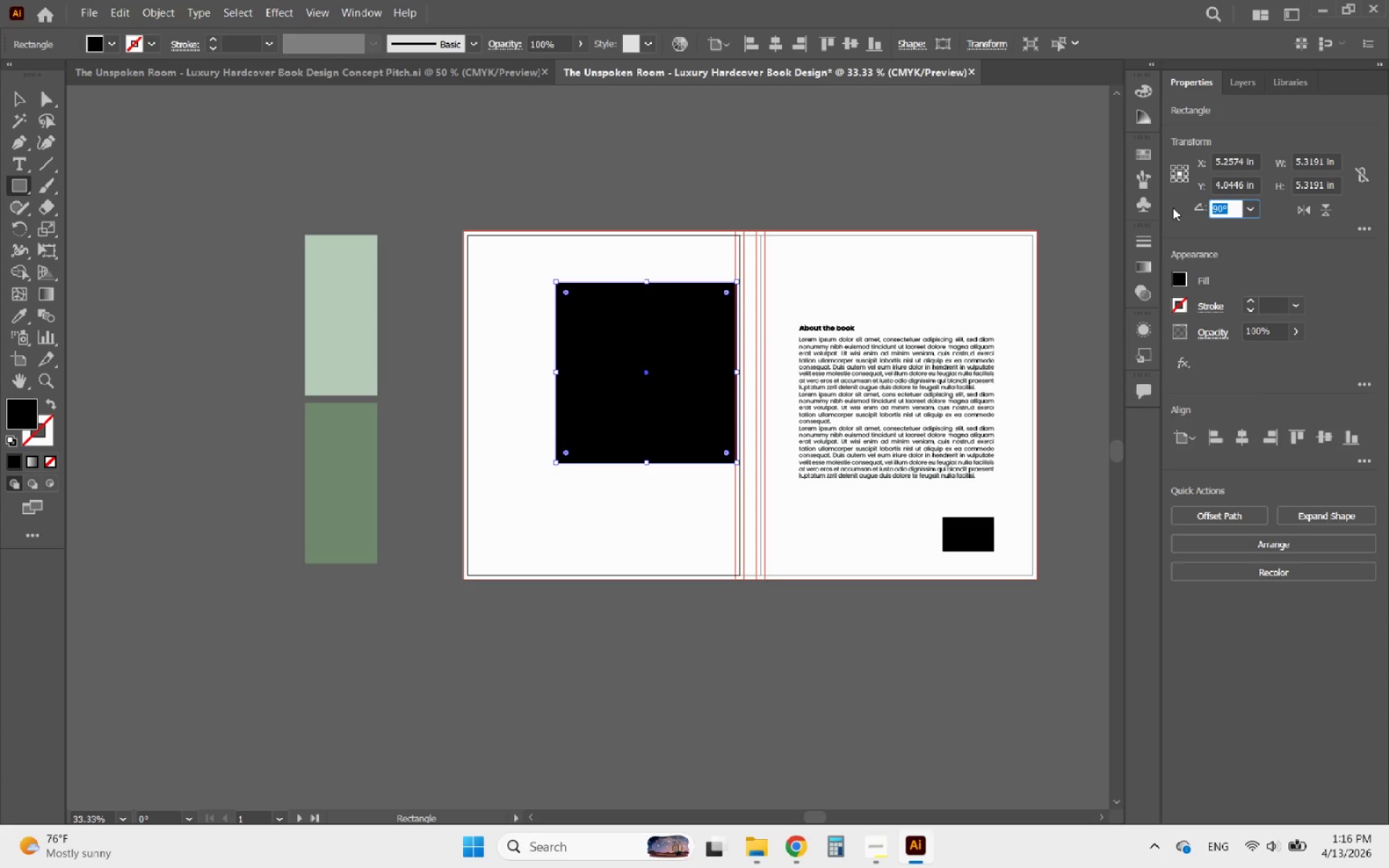 
type(45)
 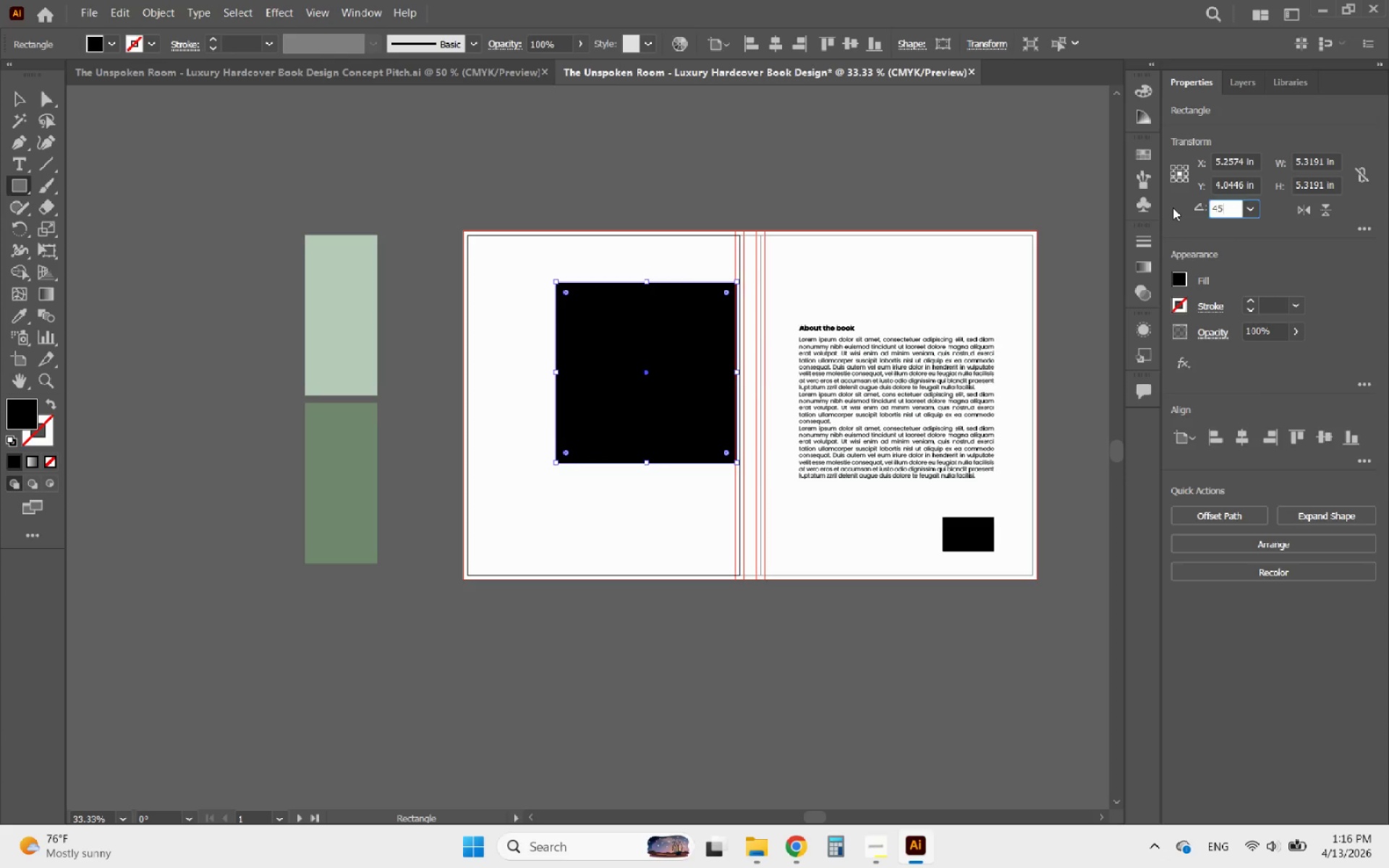 
key(Enter)
 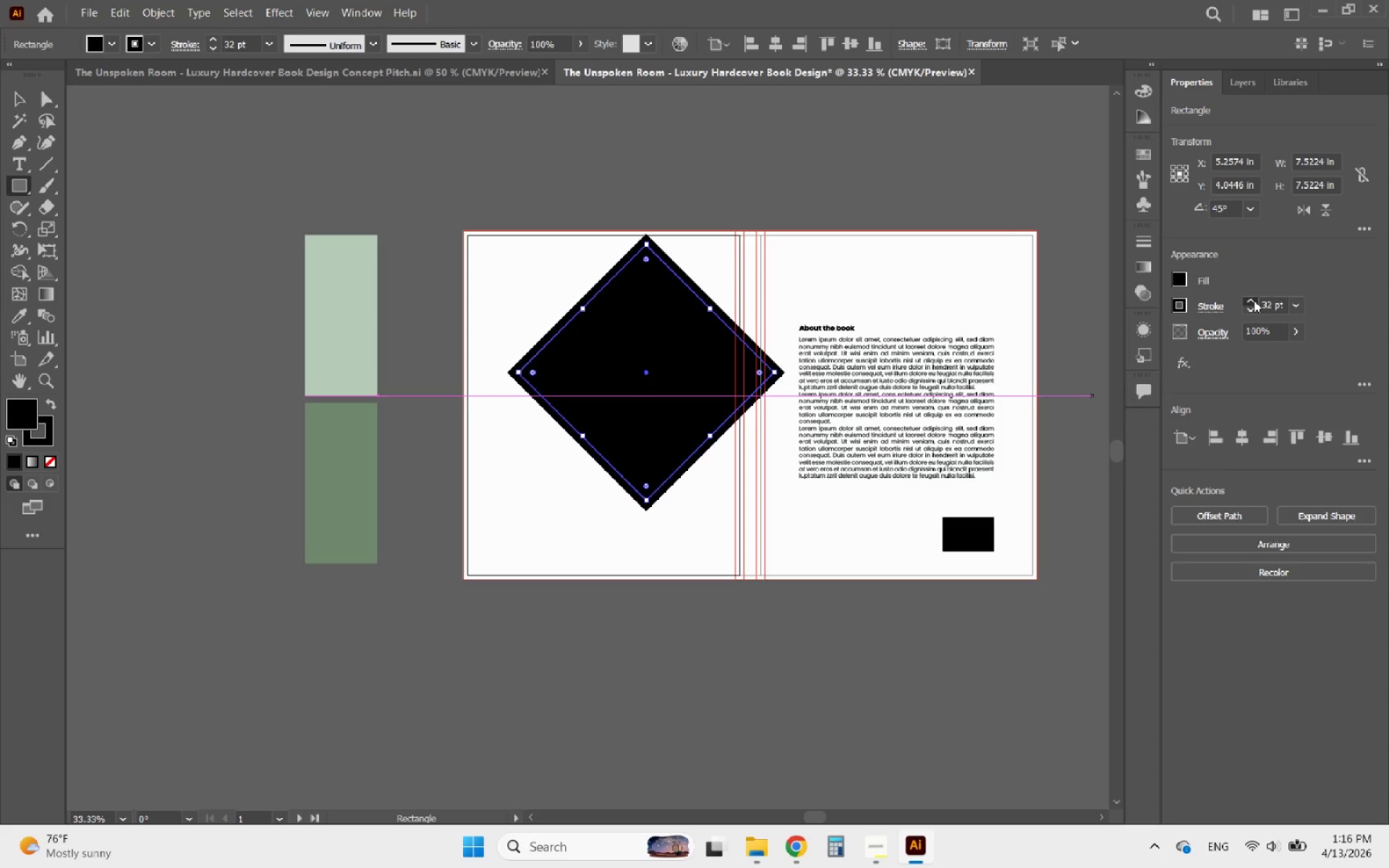 
wait(5.56)
 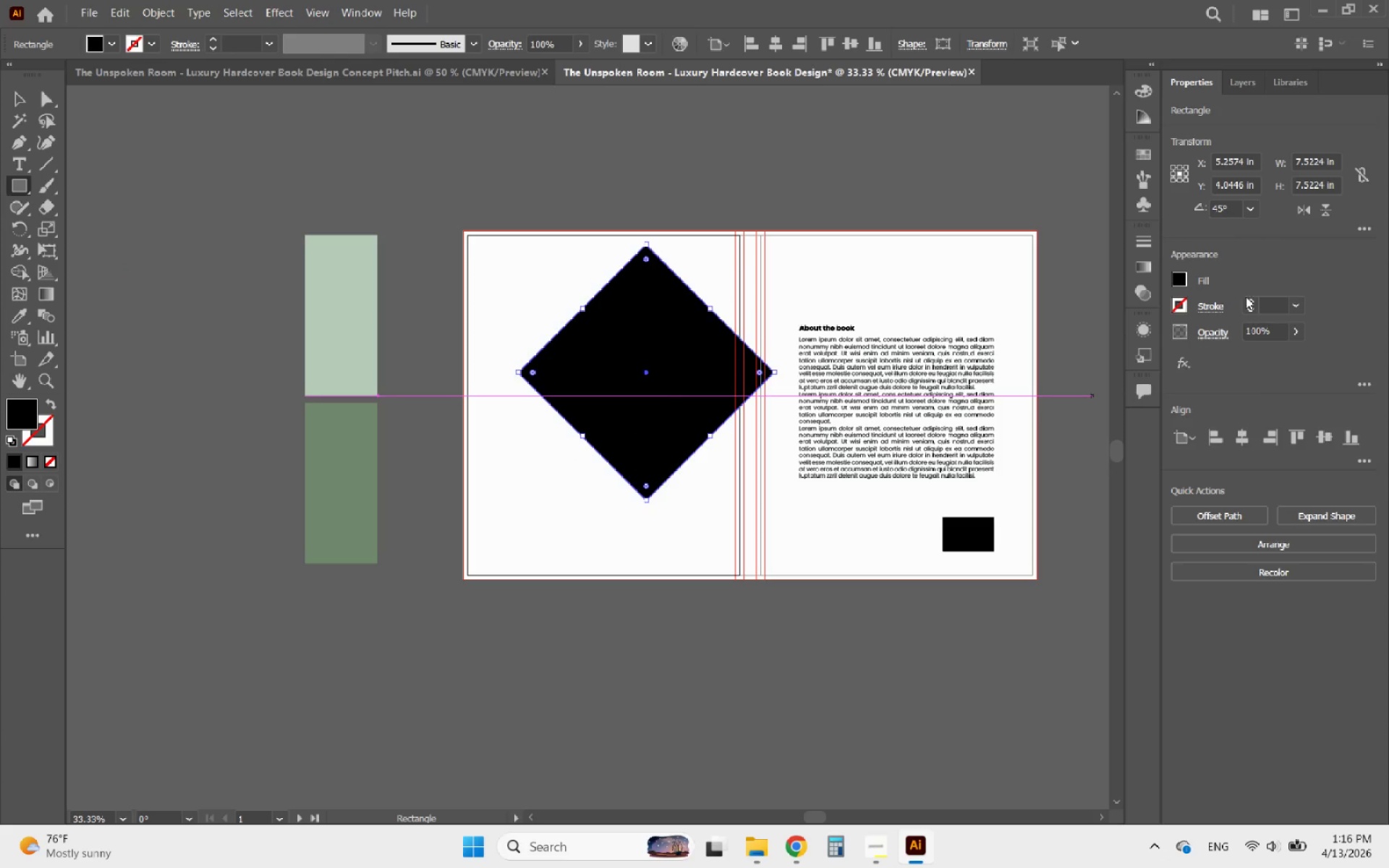 
left_click([1254, 300])
 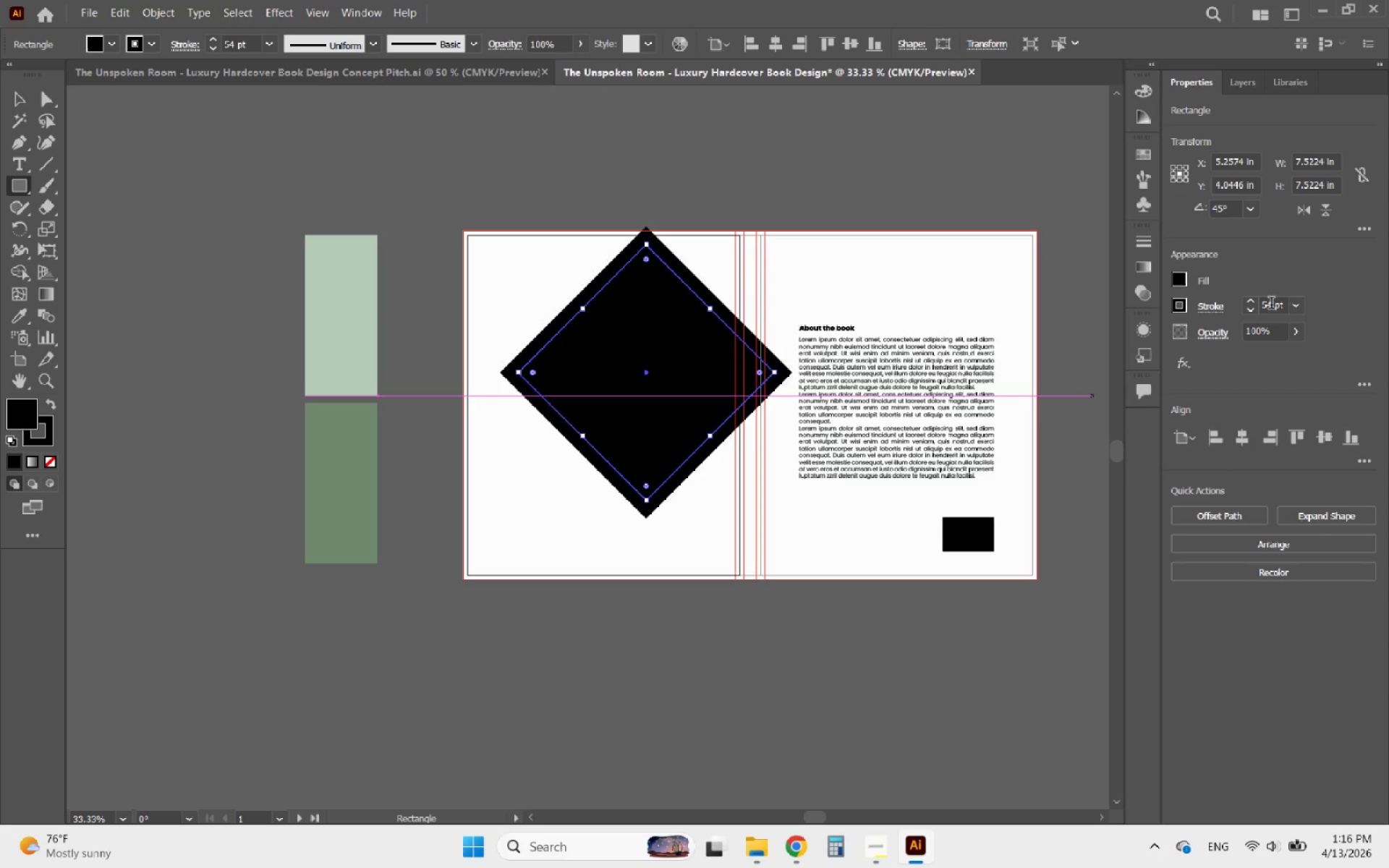 
left_click_drag(start_coordinate=[1271, 305], to_coordinate=[1260, 305])
 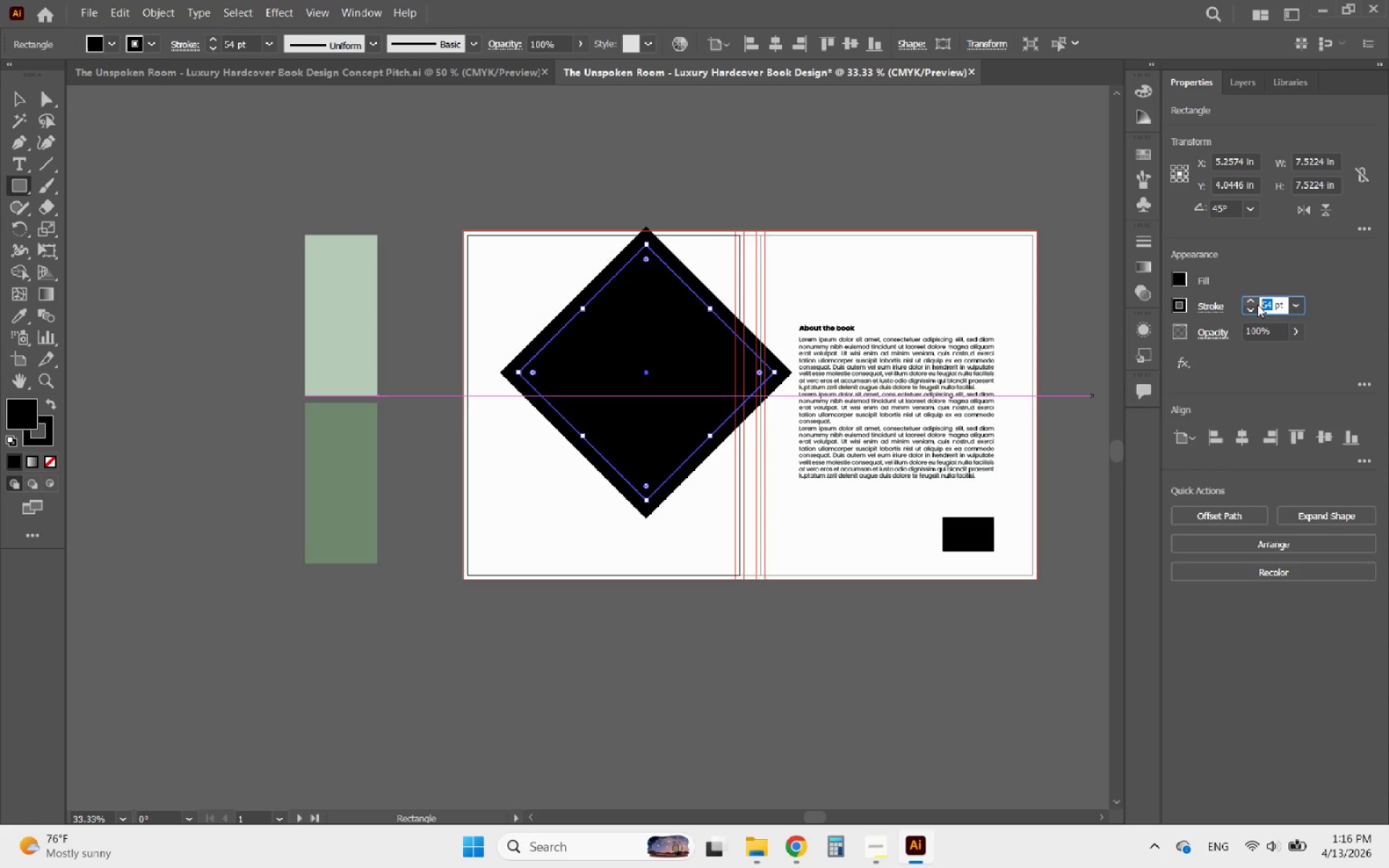 
type(100)
 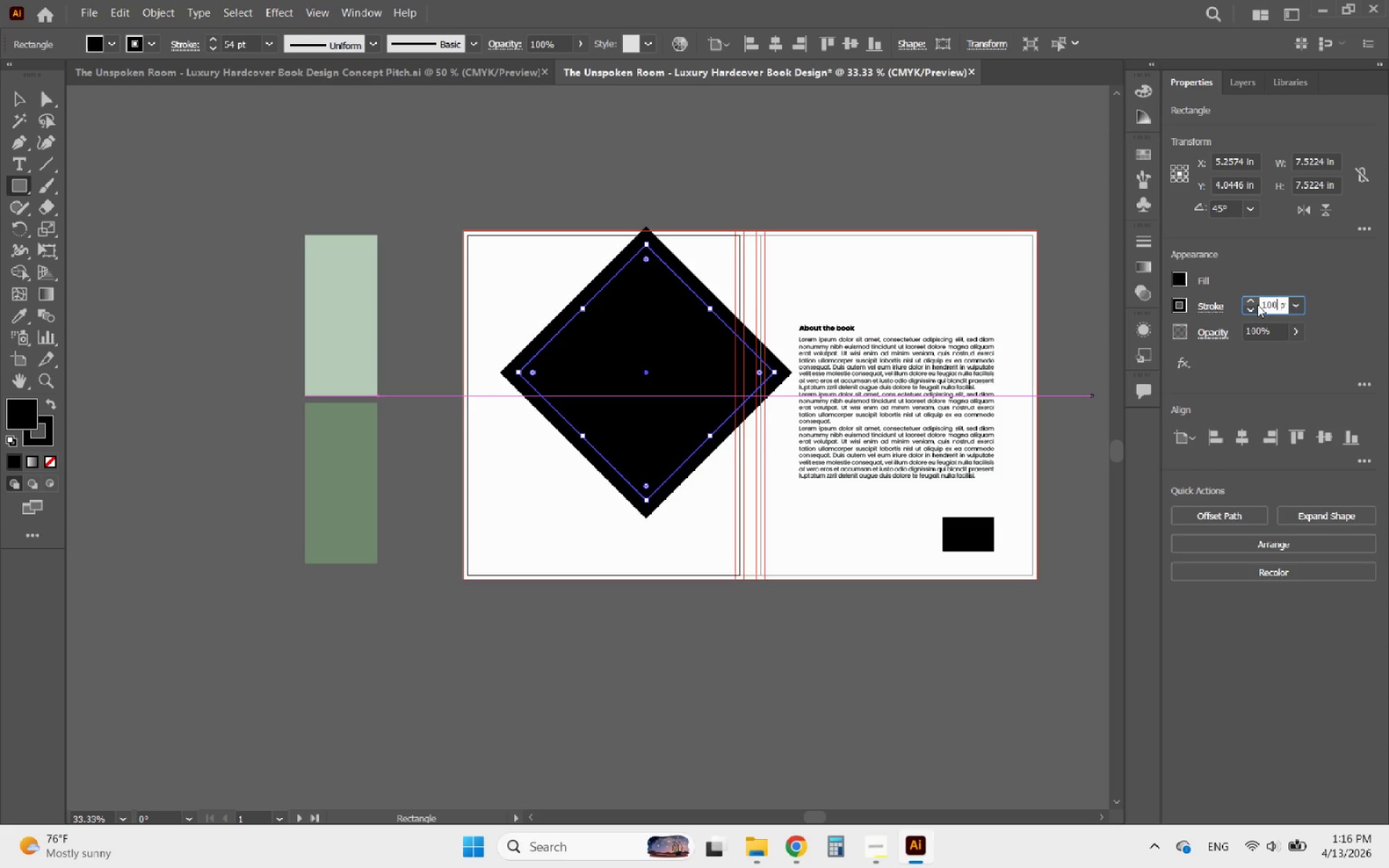 
key(Enter)
 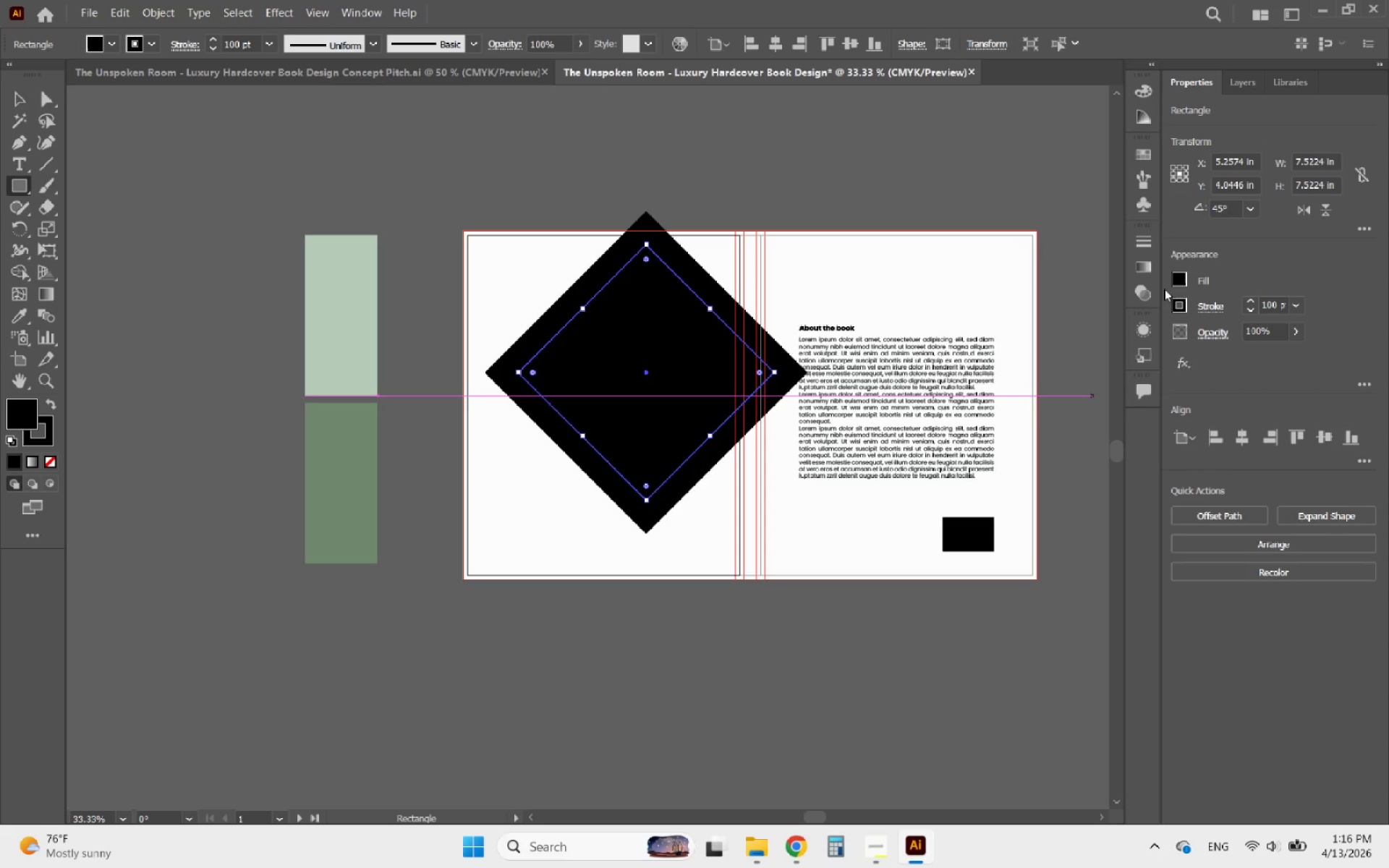 
left_click([1186, 281])
 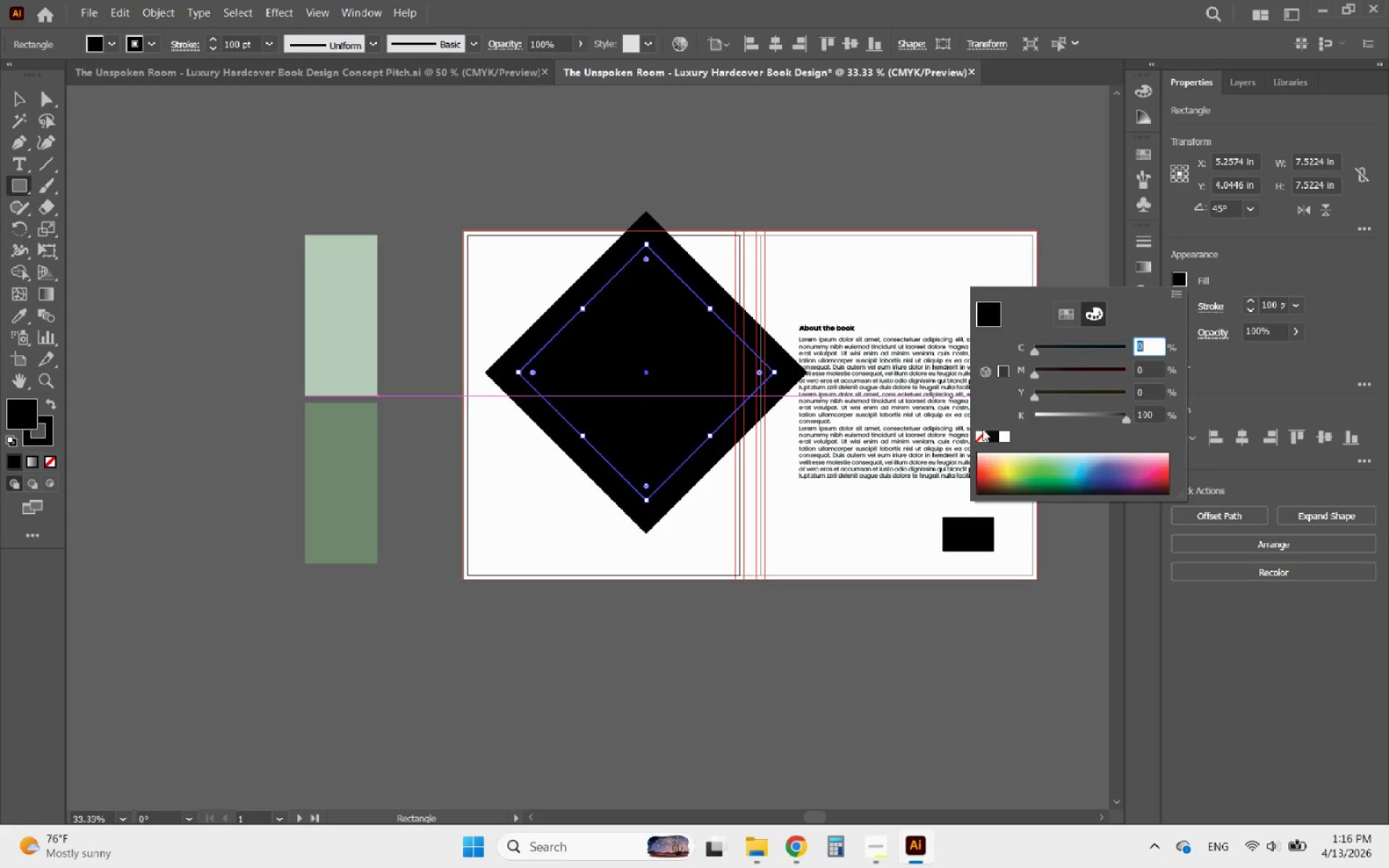 
left_click([976, 441])
 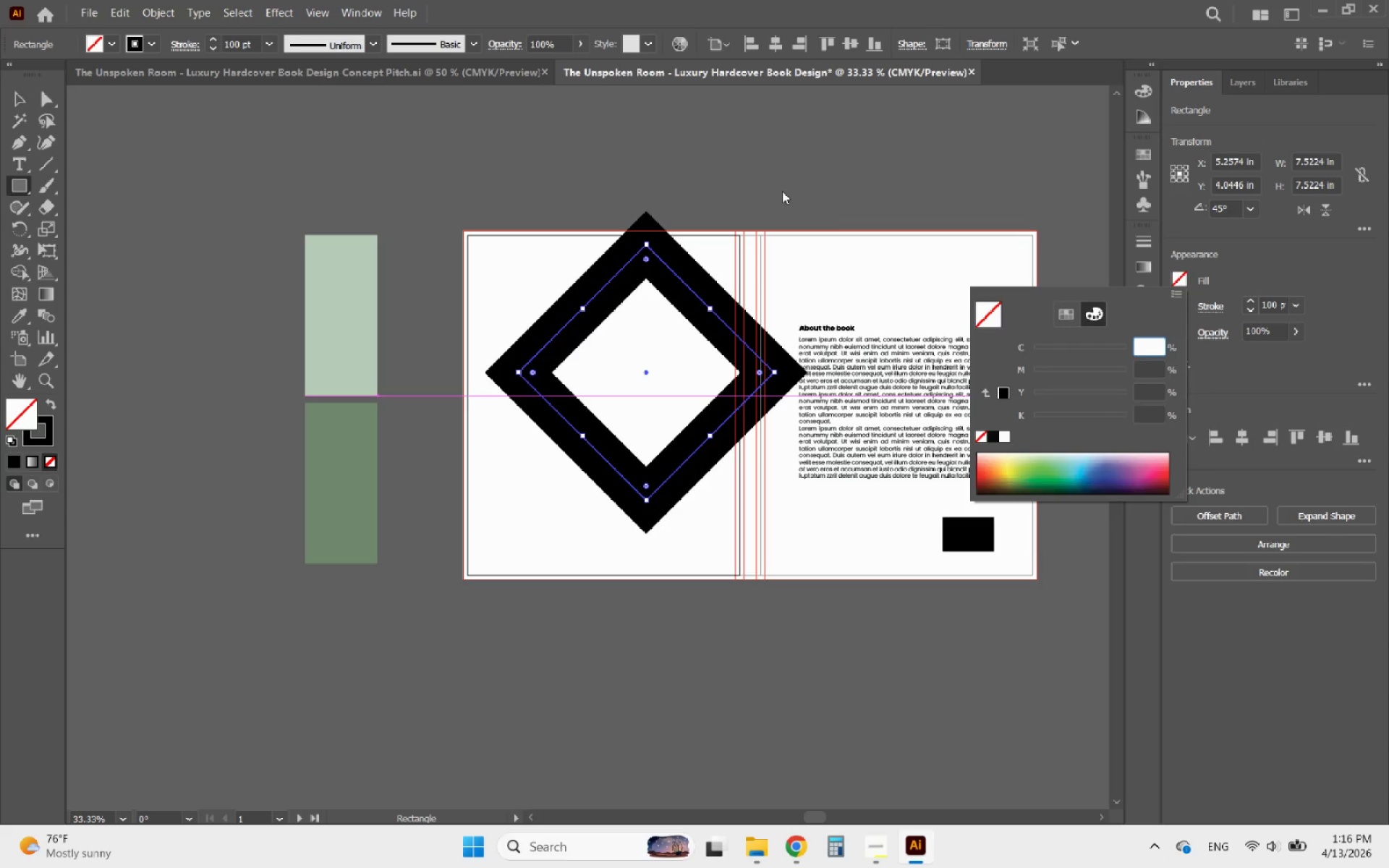 
left_click([781, 190])
 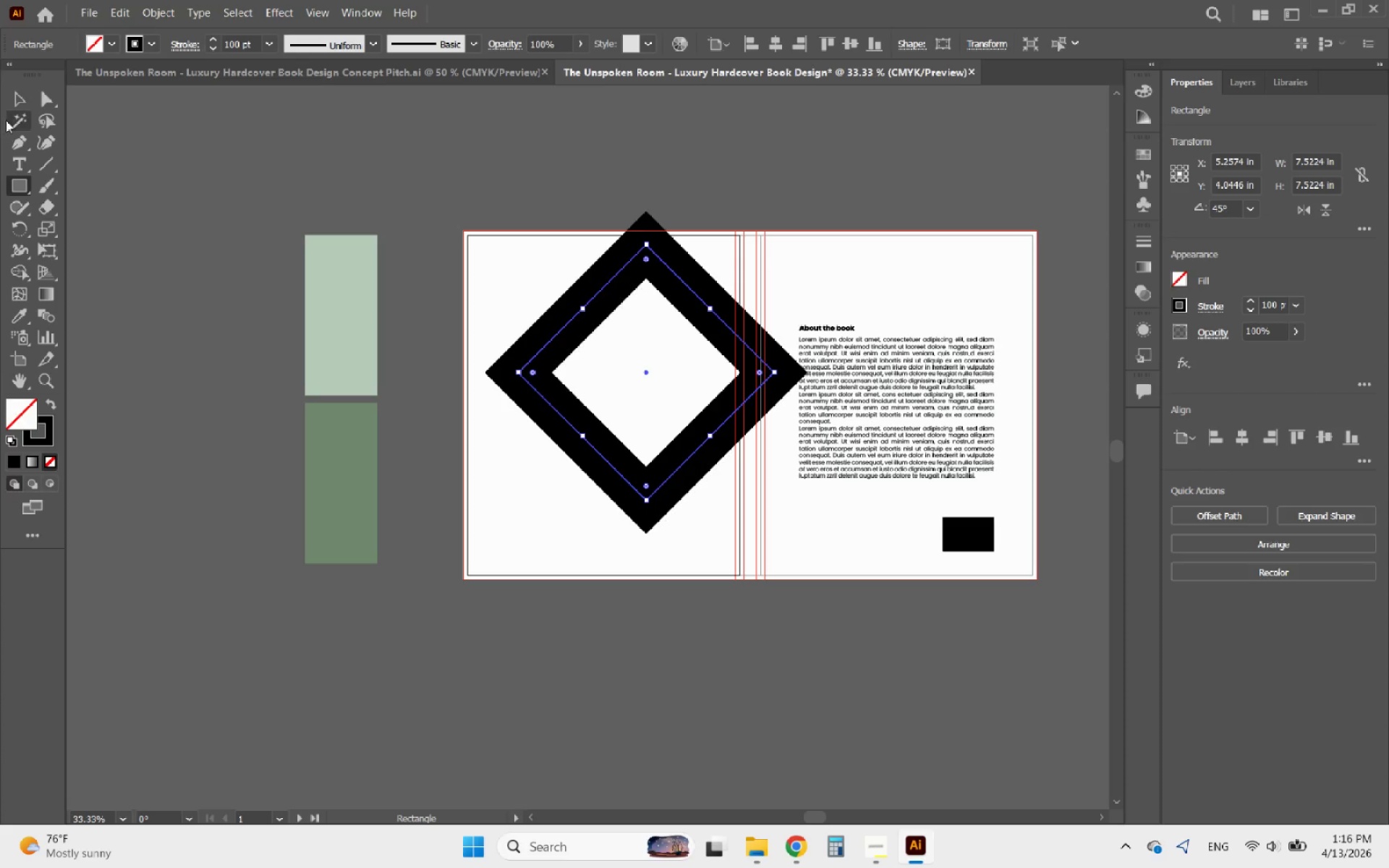 
left_click([15, 95])
 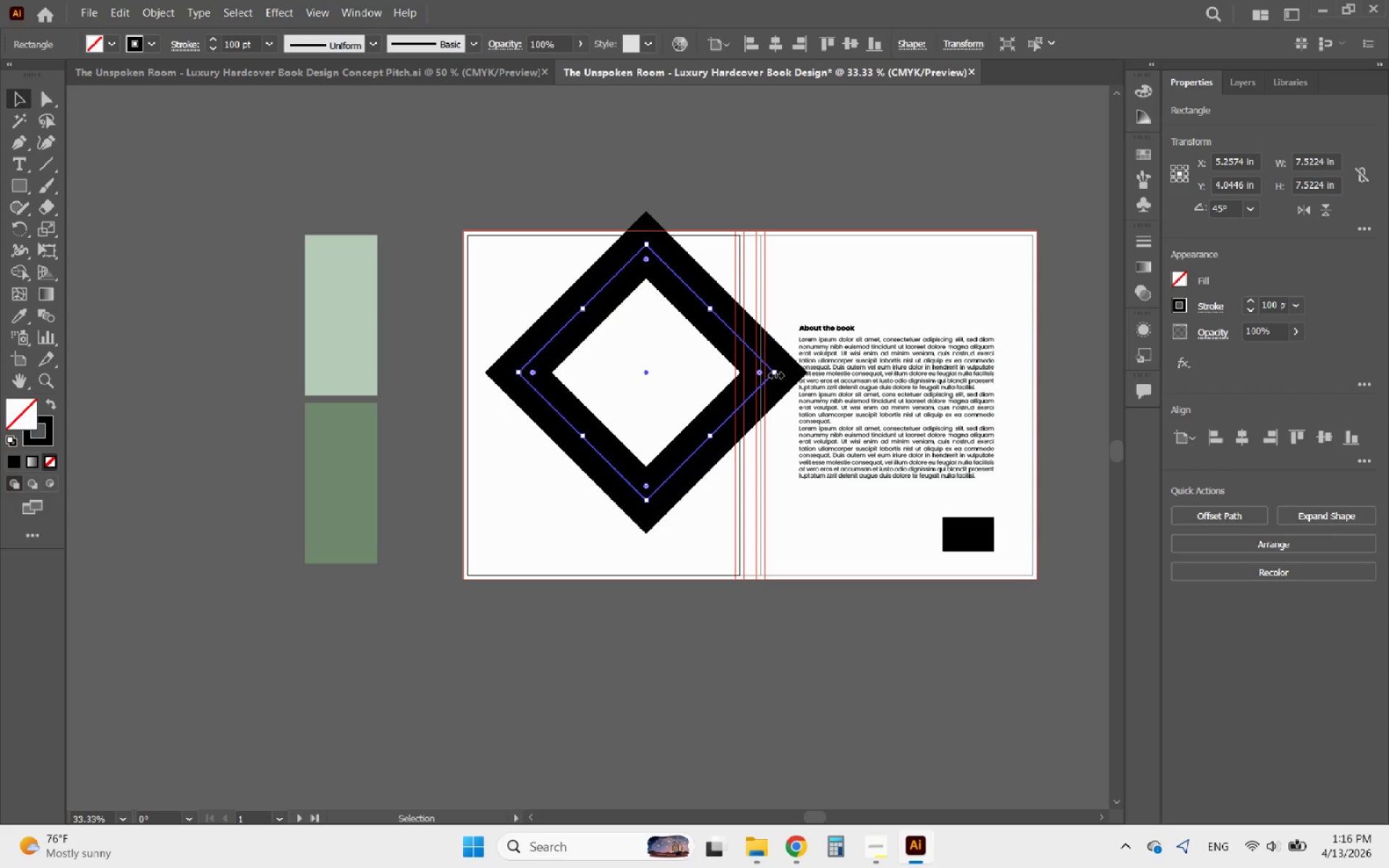 
hold_key(key=ShiftLeft, duration=1.33)
left_click_drag(start_coordinate=[774, 373], to_coordinate=[1061, 374])
 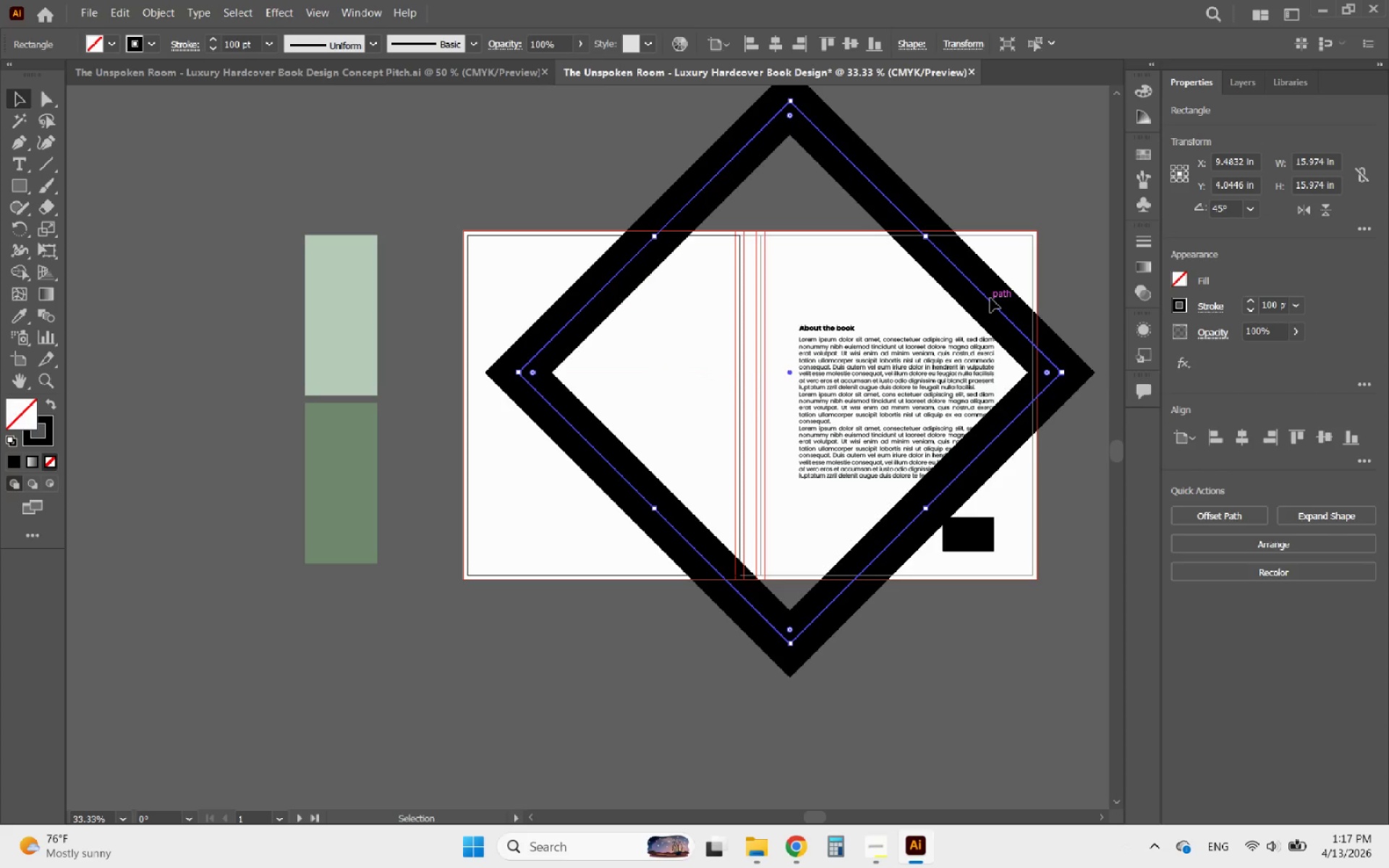 
left_click_drag(start_coordinate=[990, 298], to_coordinate=[883, 384])
 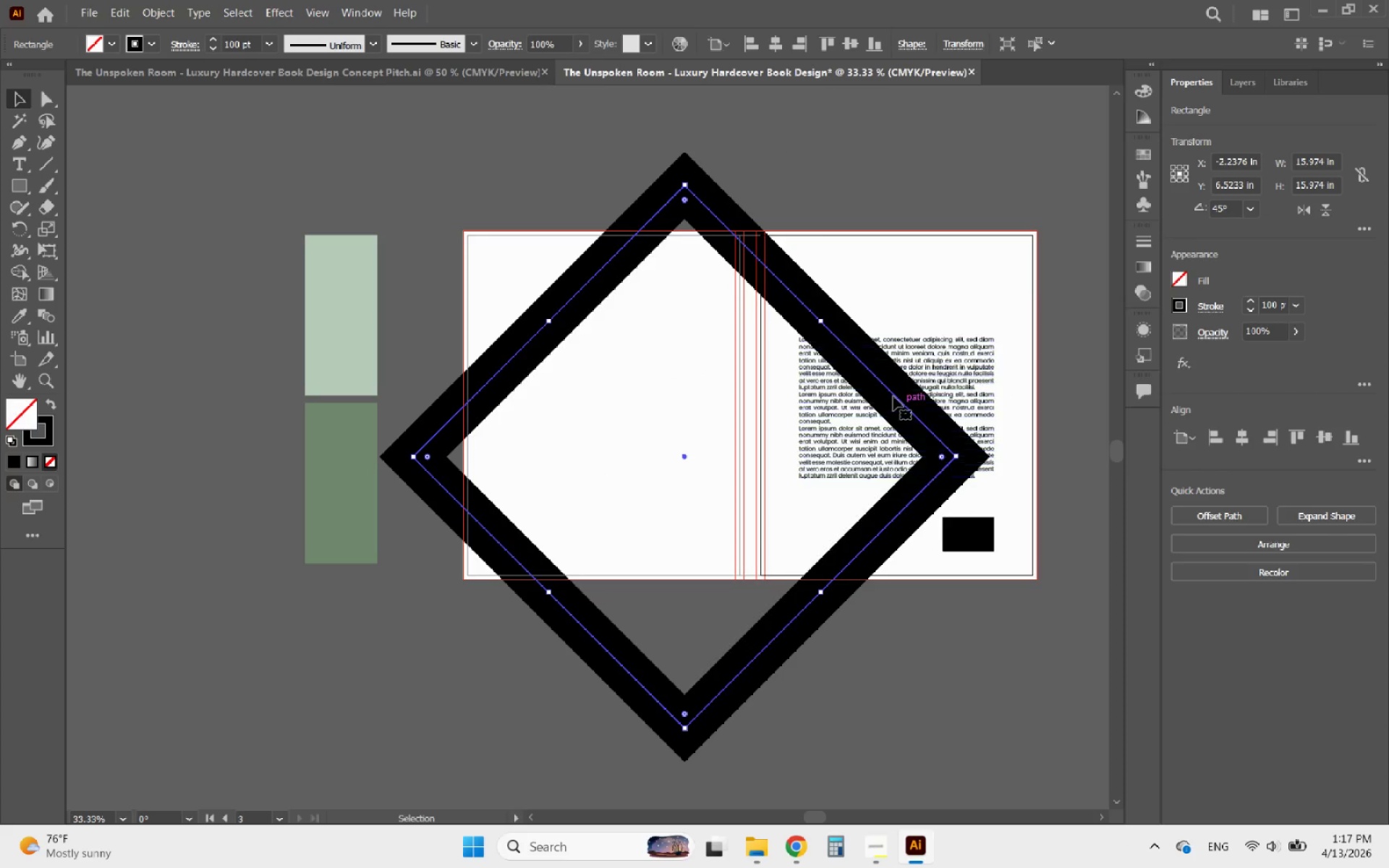 
hold_key(key=AltLeft, duration=9.55)
left_click_drag(start_coordinate=[789, 292], to_coordinate=[1097, 287])
 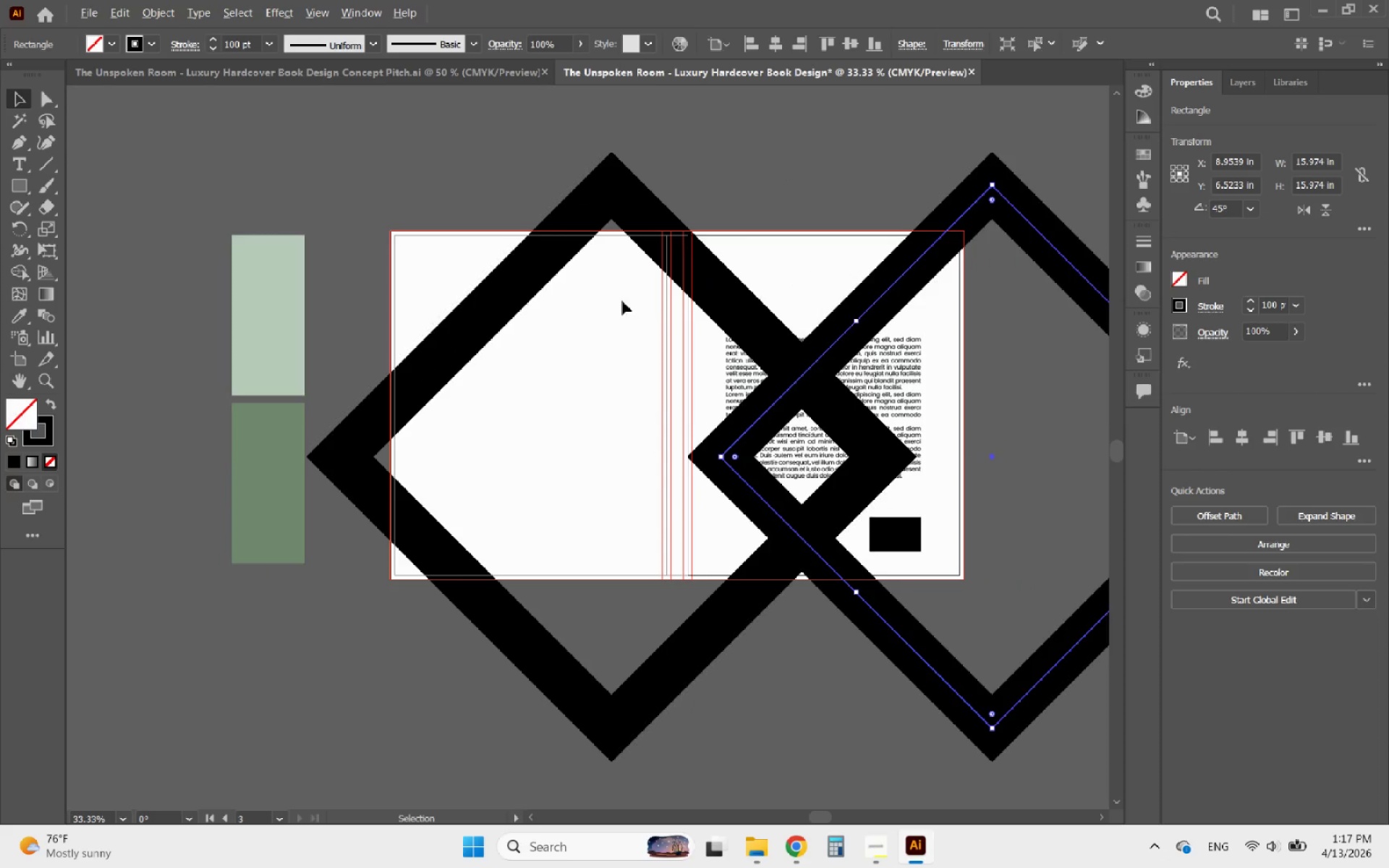 
hold_key(key=ShiftLeft, duration=7.81)
 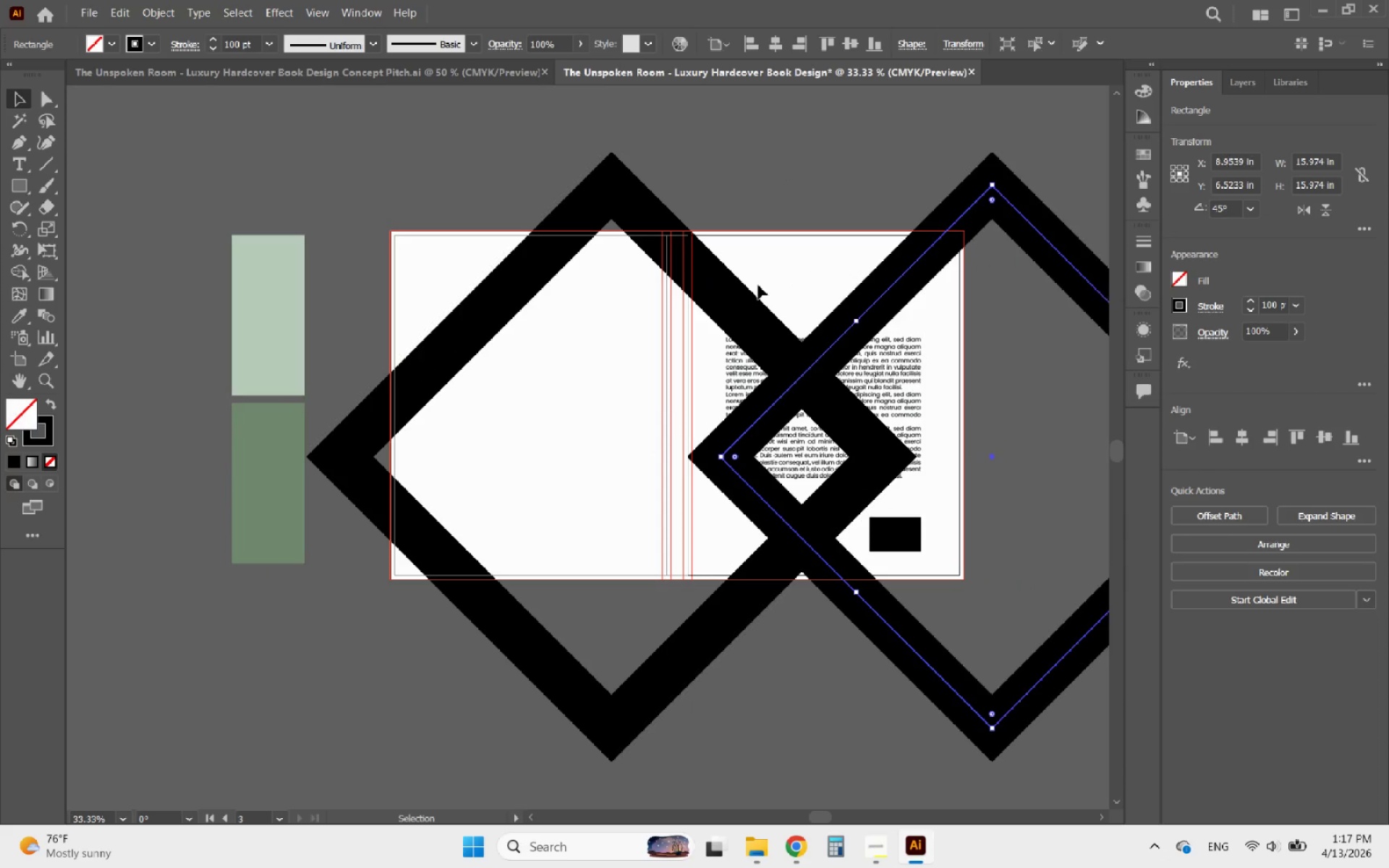 
hold_key(key=AltLeft, duration=1.17)
scroll: coordinate [598, 308], scroll_direction: down, amount: 2.0
 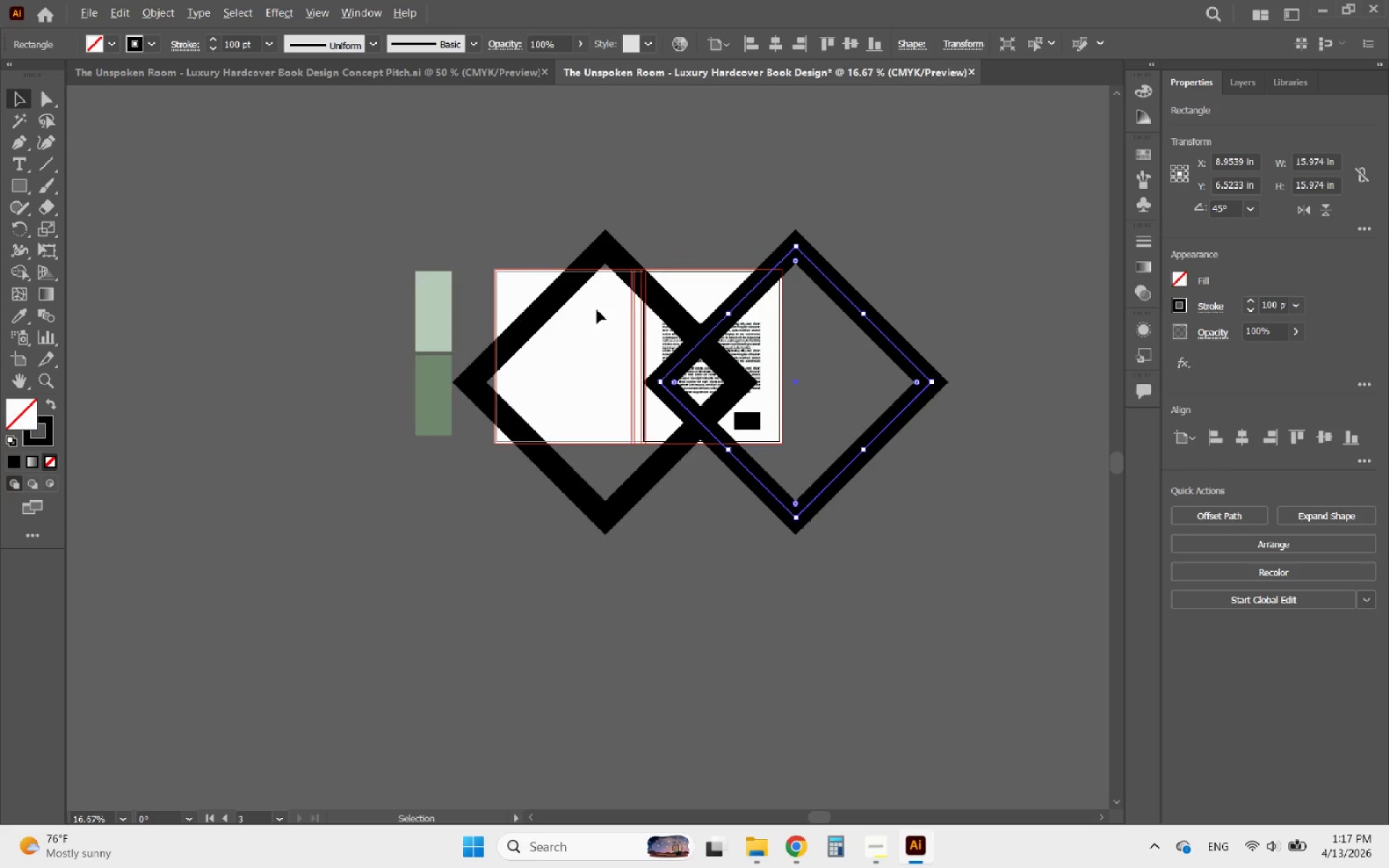 
scroll: coordinate [597, 310], scroll_direction: up, amount: 1.0
 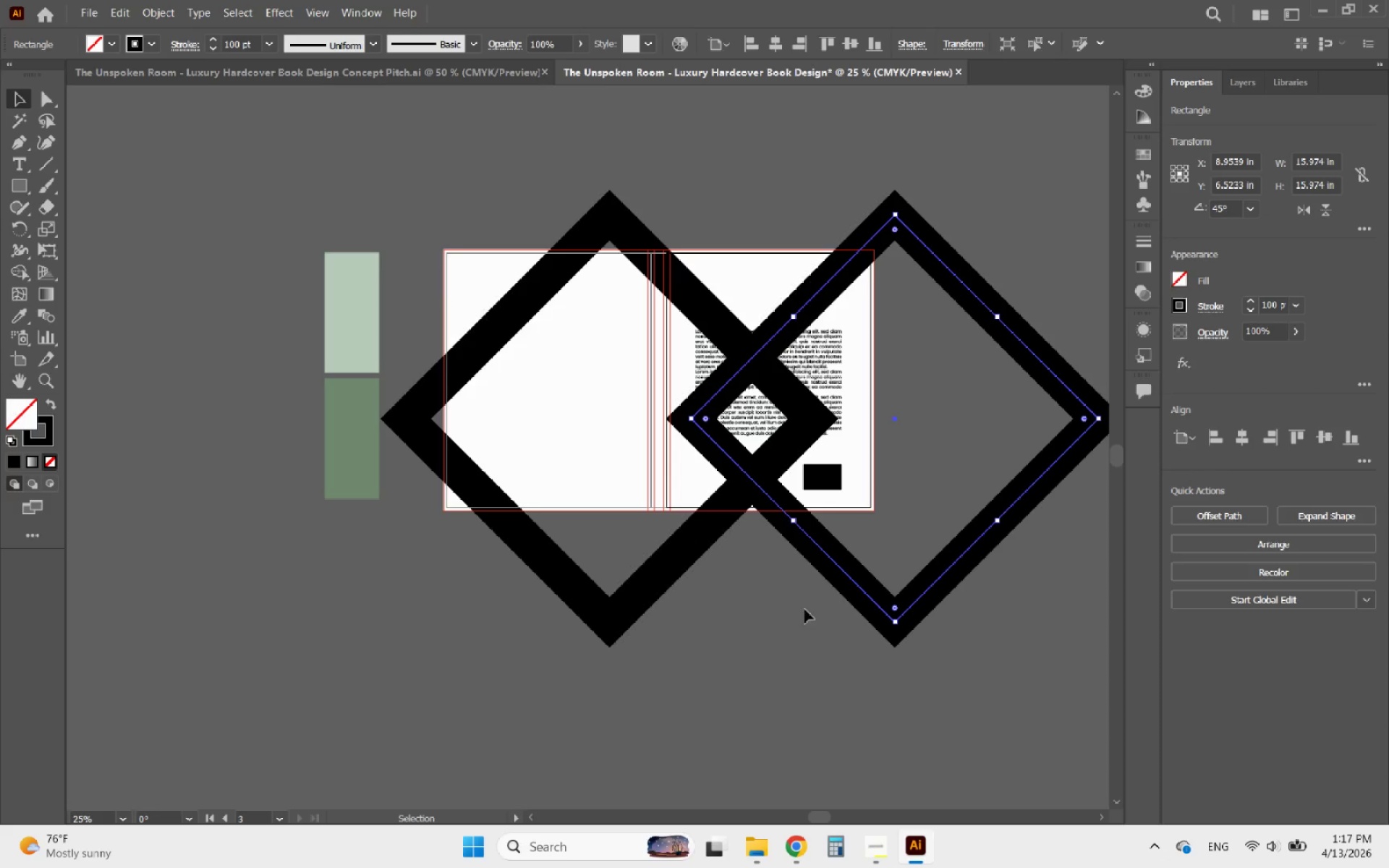 
left_click_drag(start_coordinate=[815, 619], to_coordinate=[671, 511])
 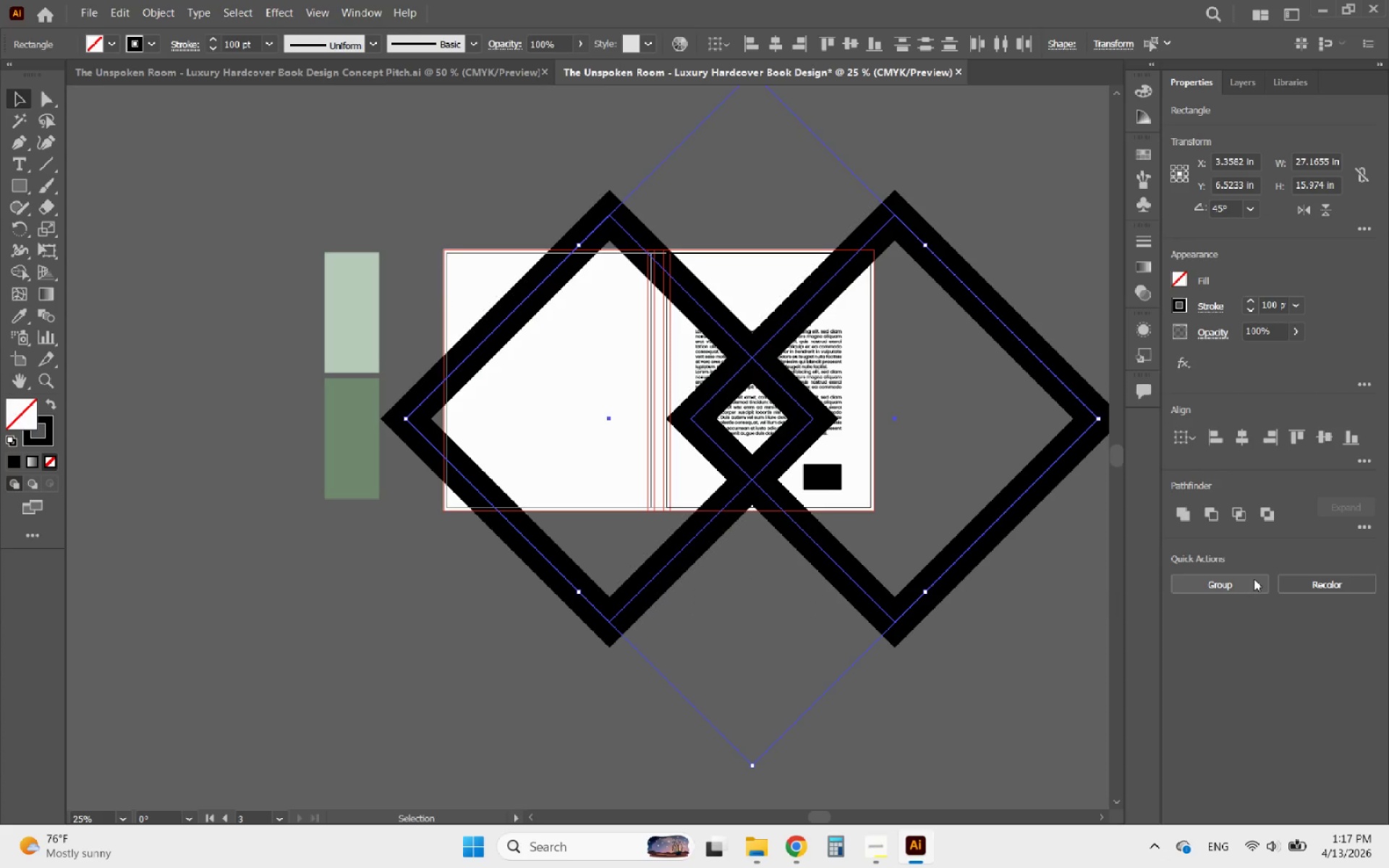 
left_click([1233, 586])
 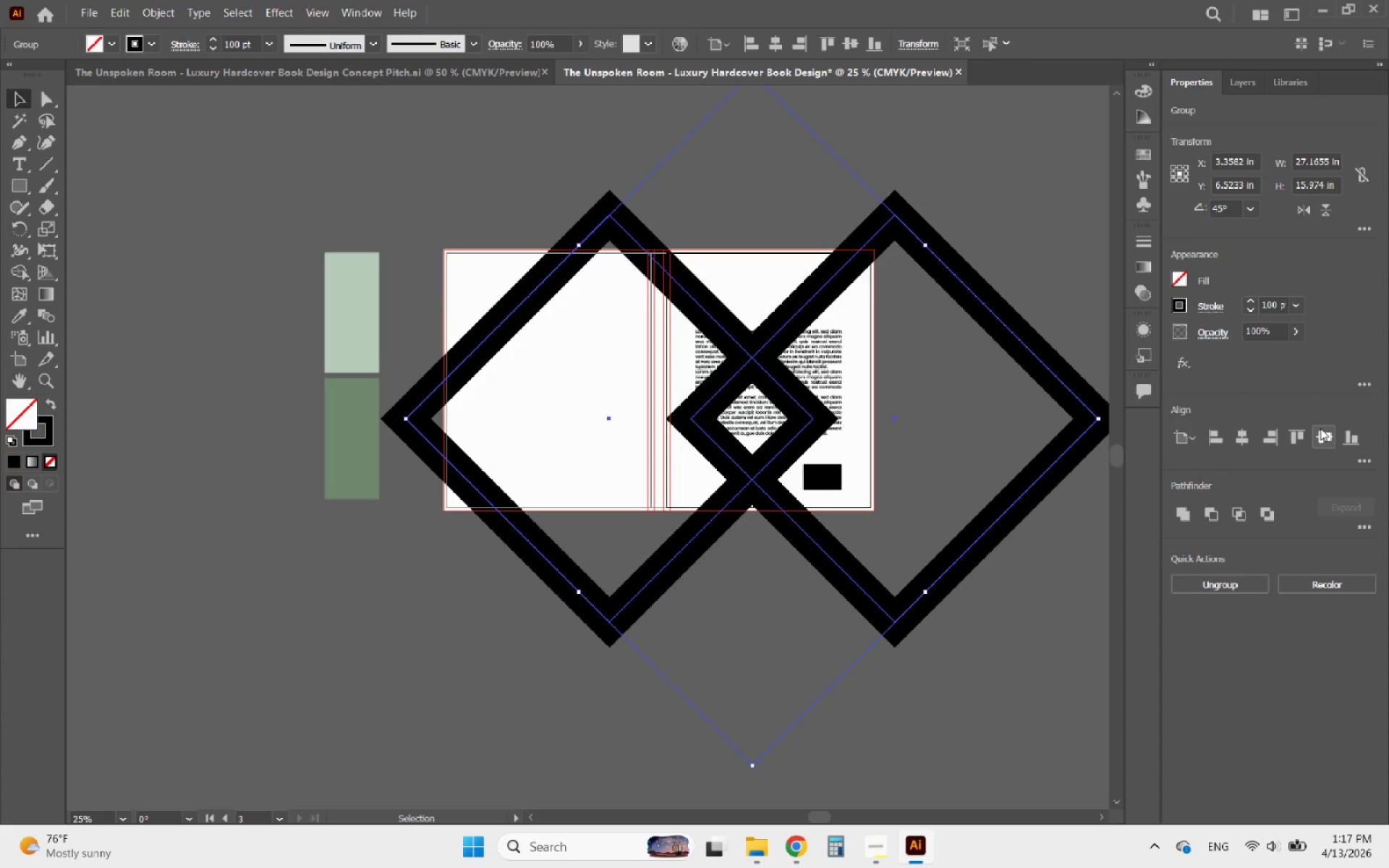 
left_click([1321, 428])
 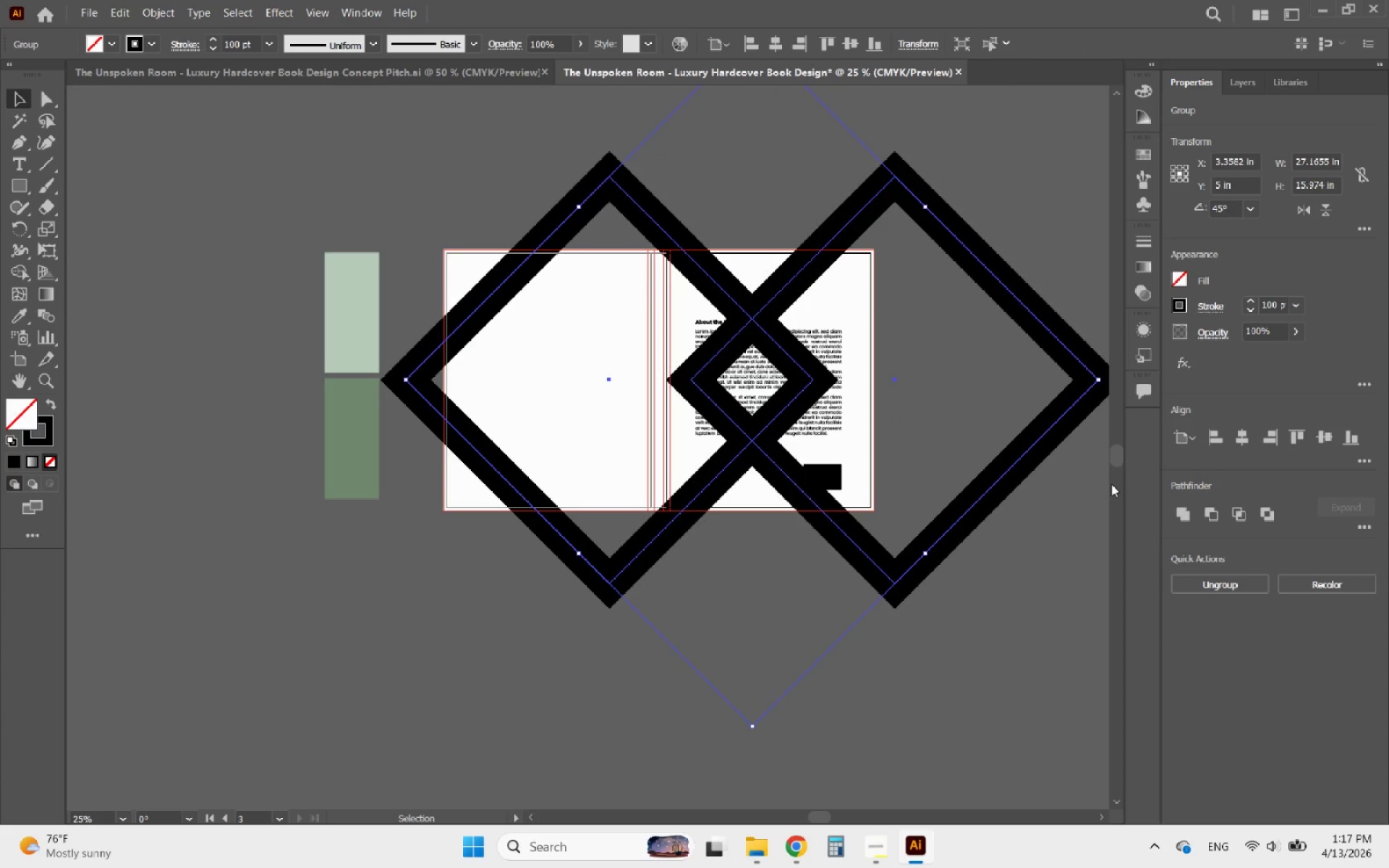 
hold_key(key=ArrowLeft, duration=1.5)
 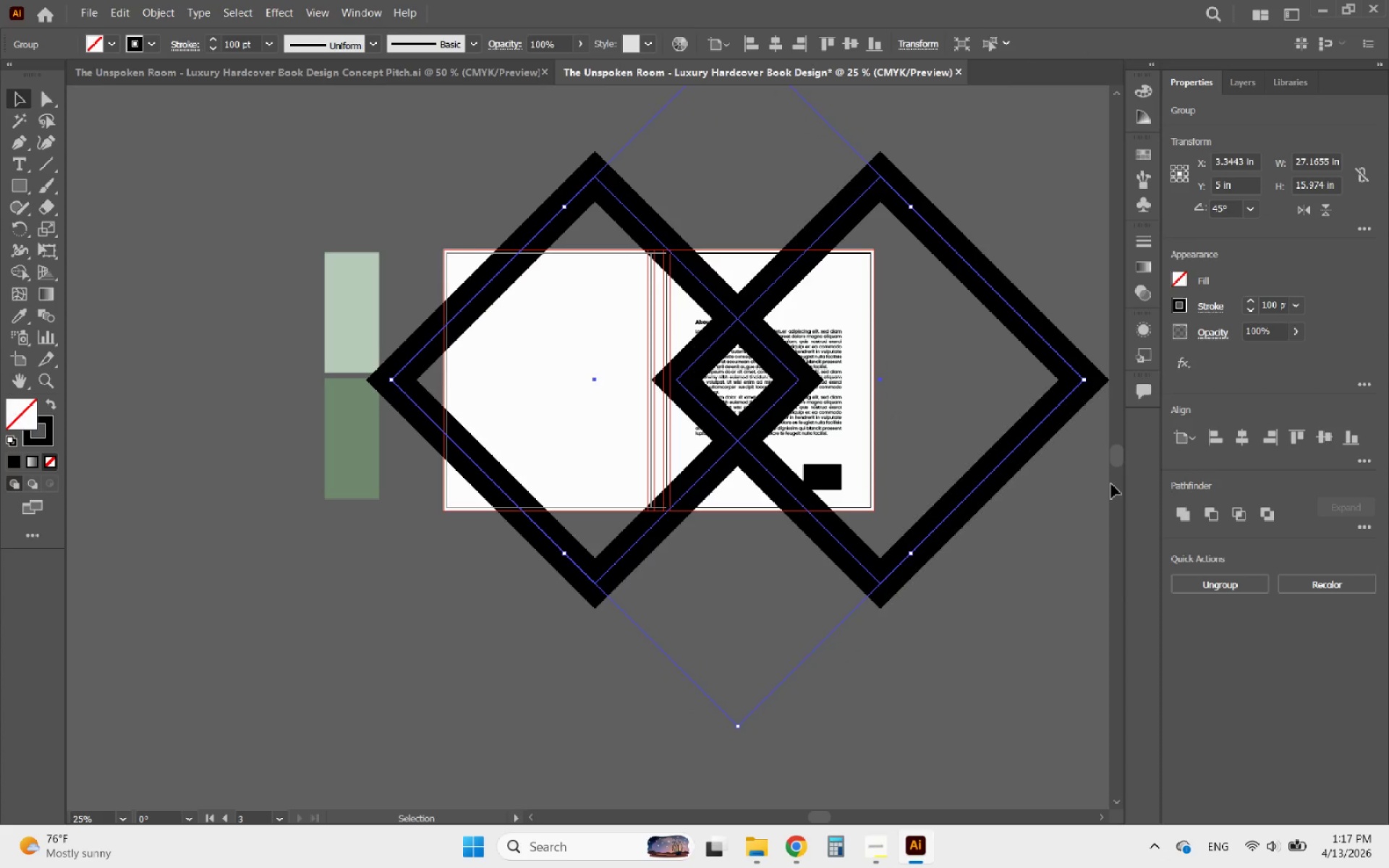 
hold_key(key=ArrowLeft, duration=0.39)
 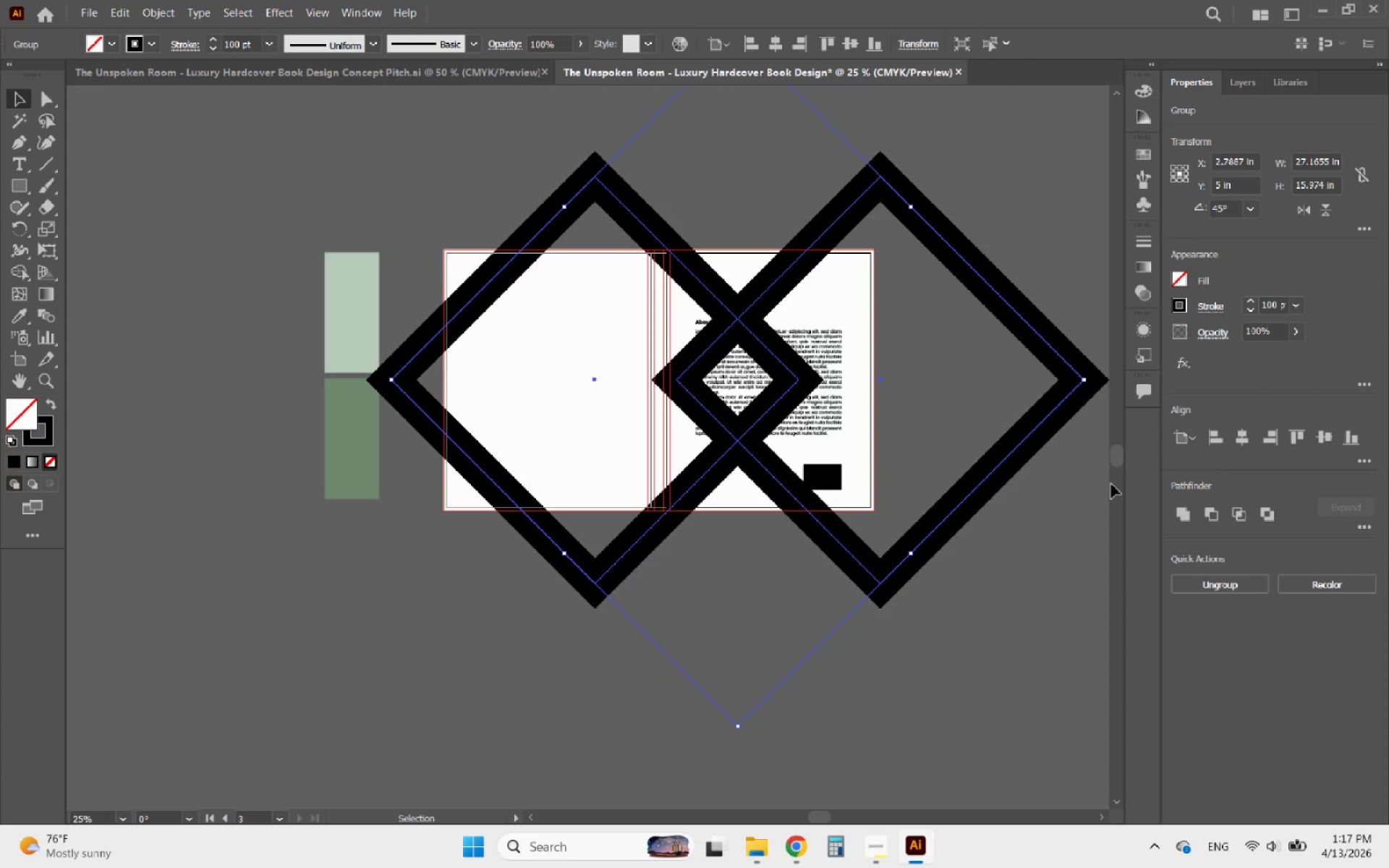 
hold_key(key=ArrowLeft, duration=1.2)
 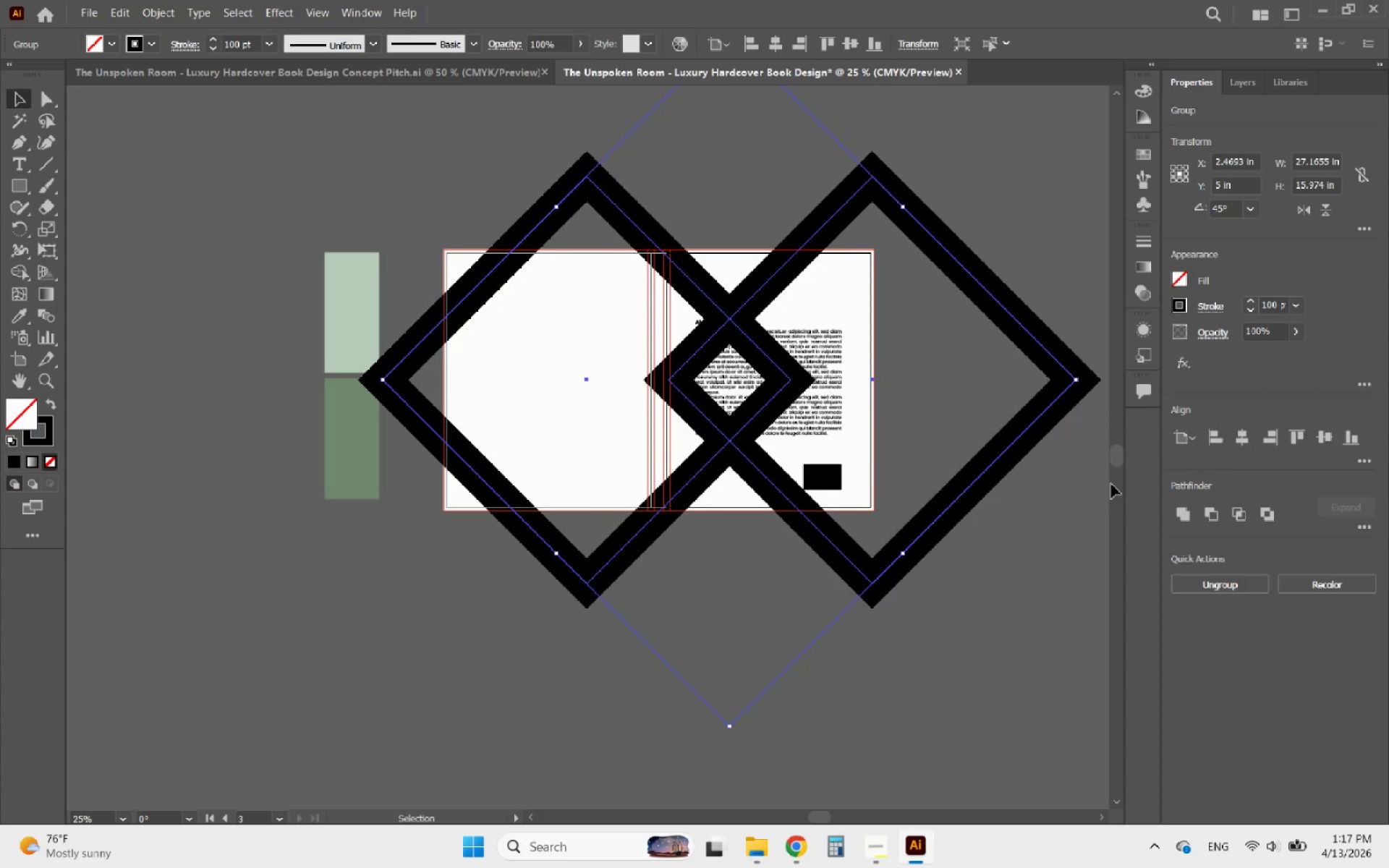 
key(ArrowLeft)
 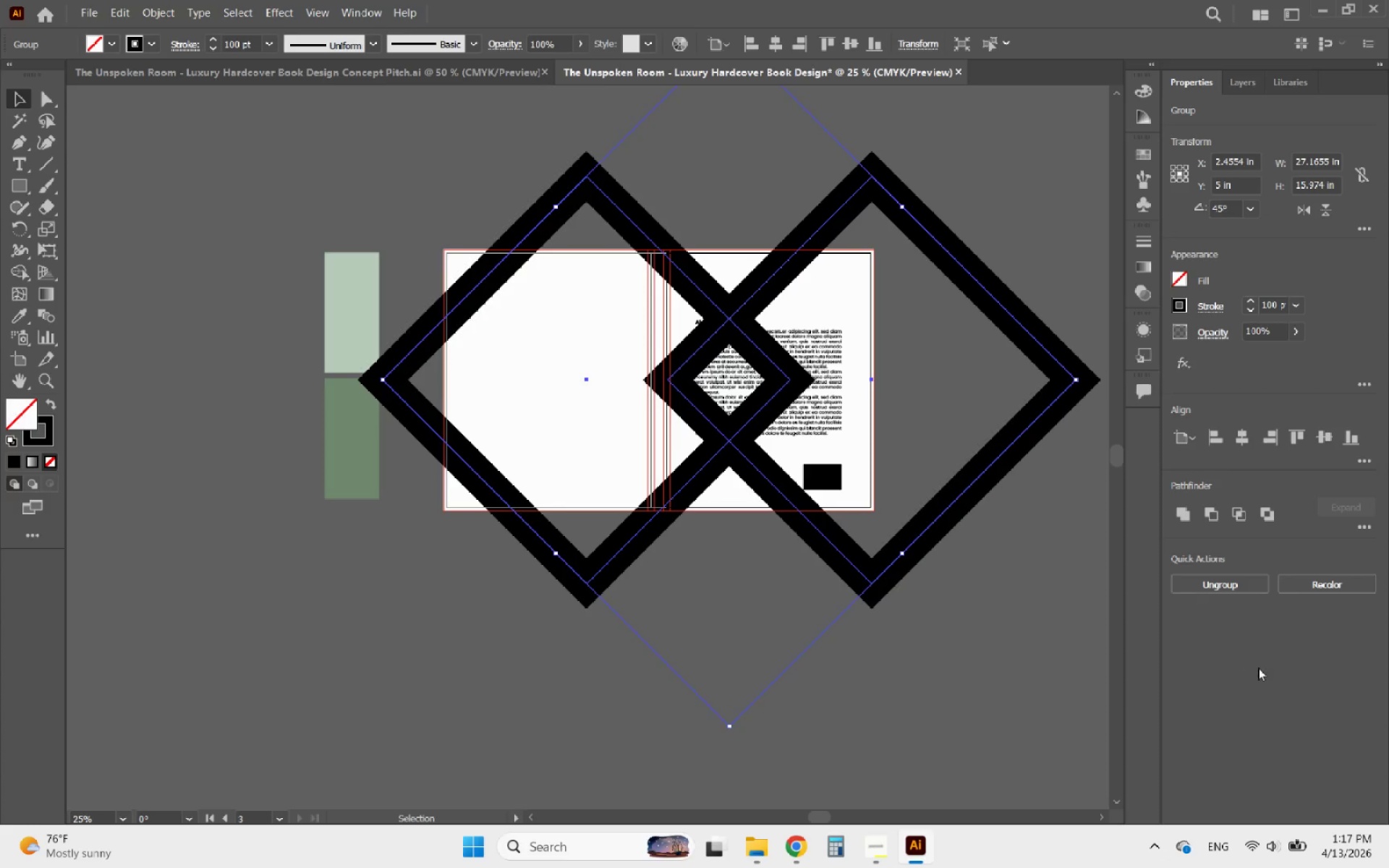 
left_click([1042, 624])
 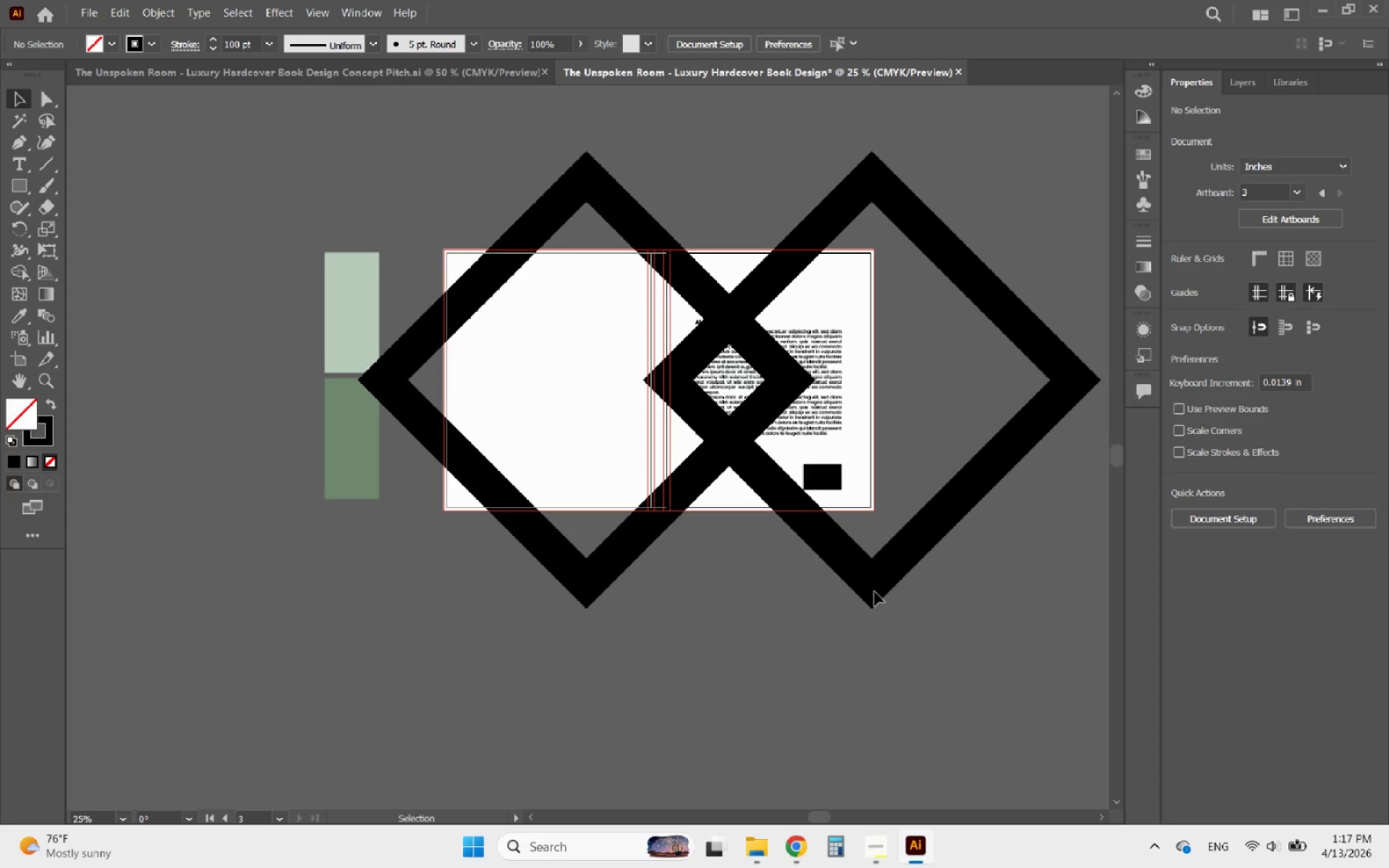 
left_click([853, 562])
 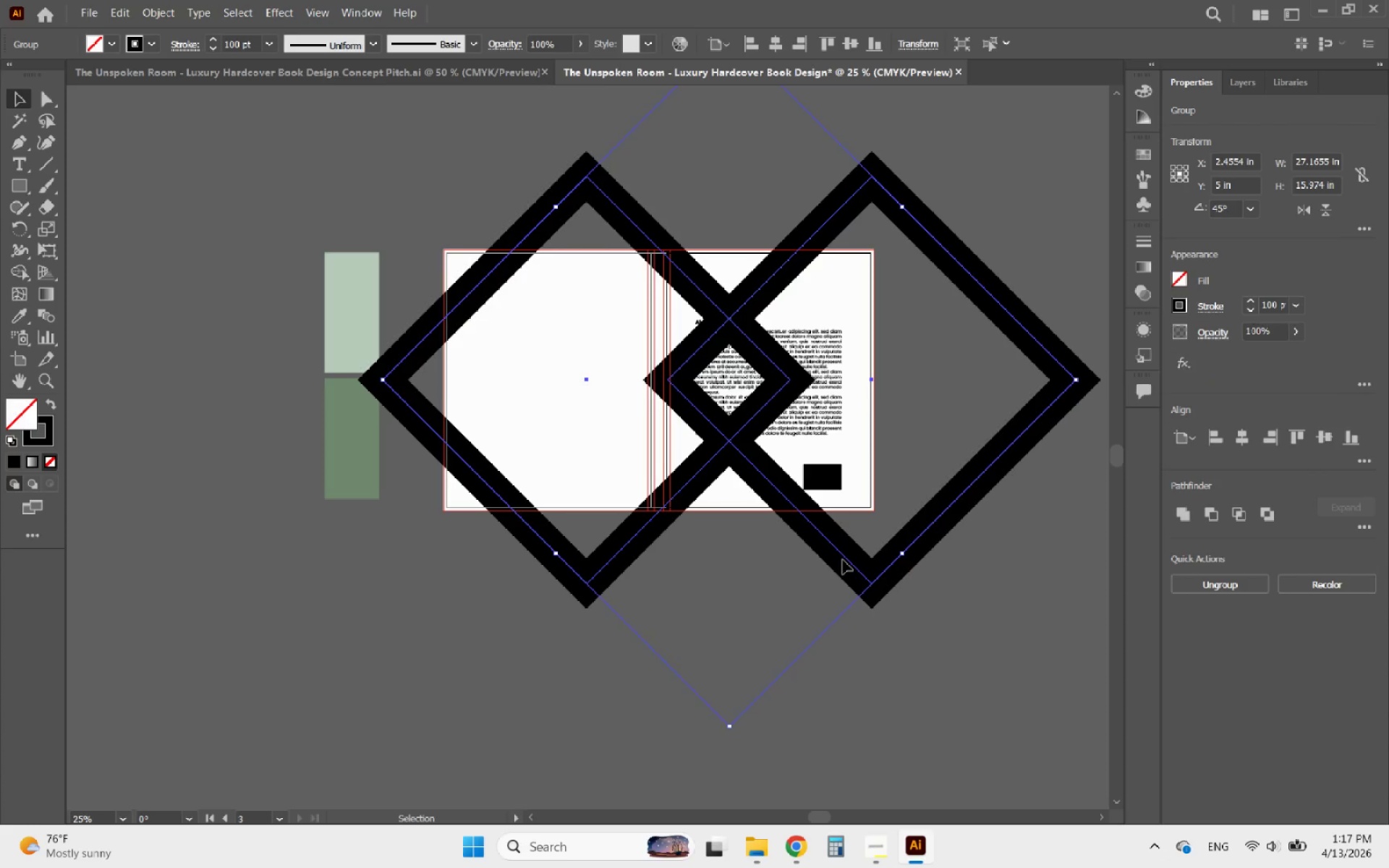 
left_click_drag(start_coordinate=[846, 559], to_coordinate=[864, 658])
 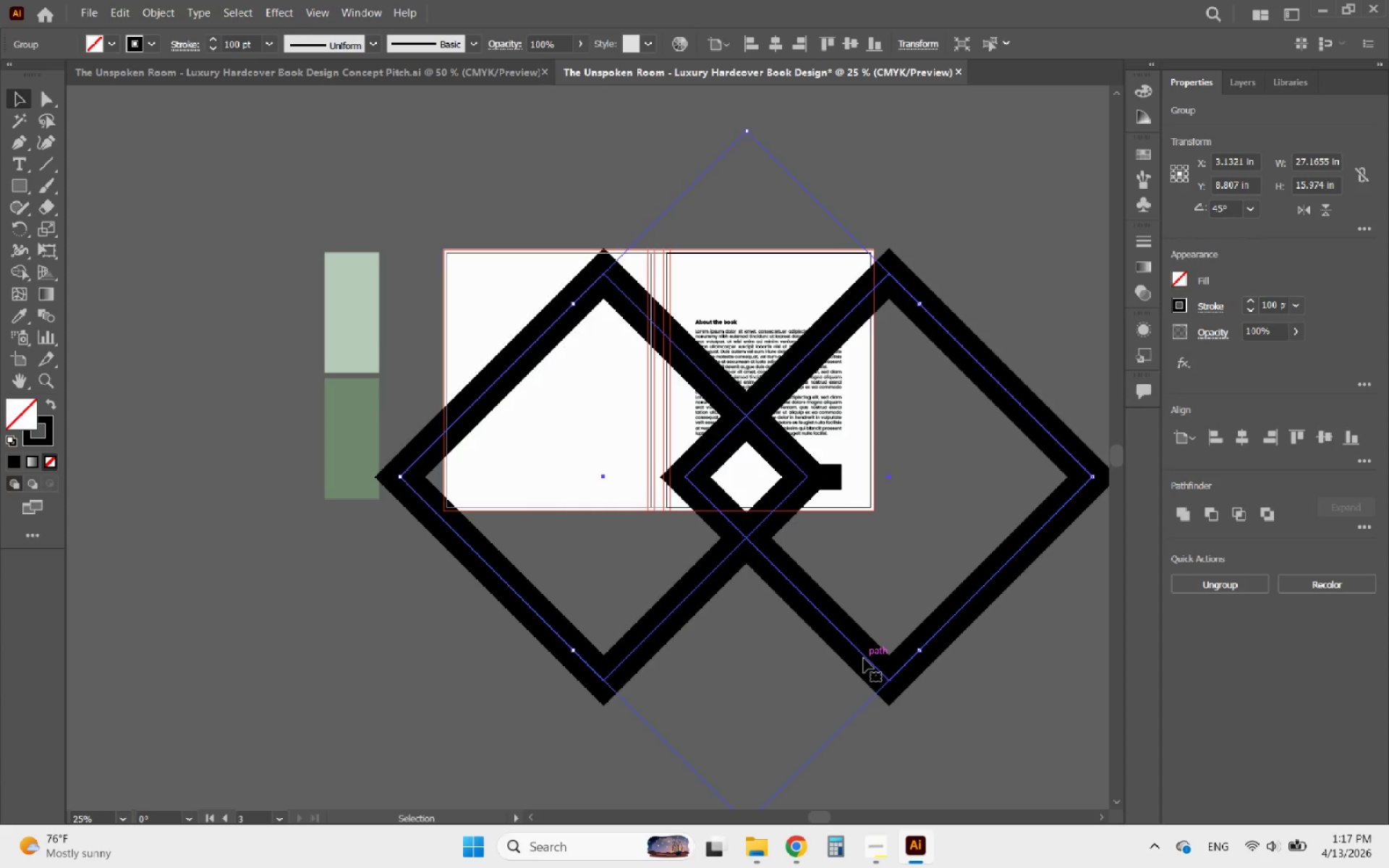 
key(Control+ControlLeft)
 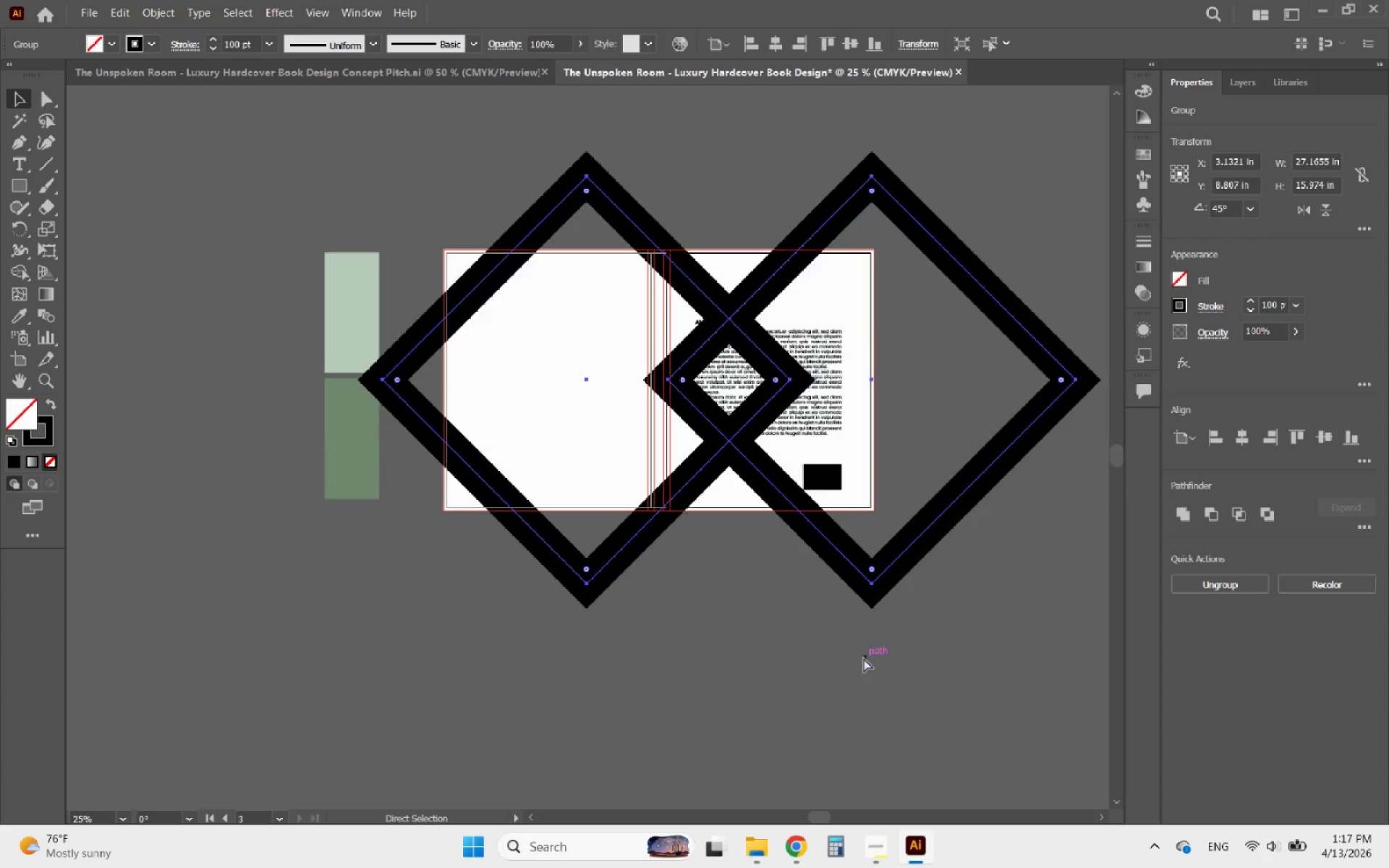 
key(Control+Z)
 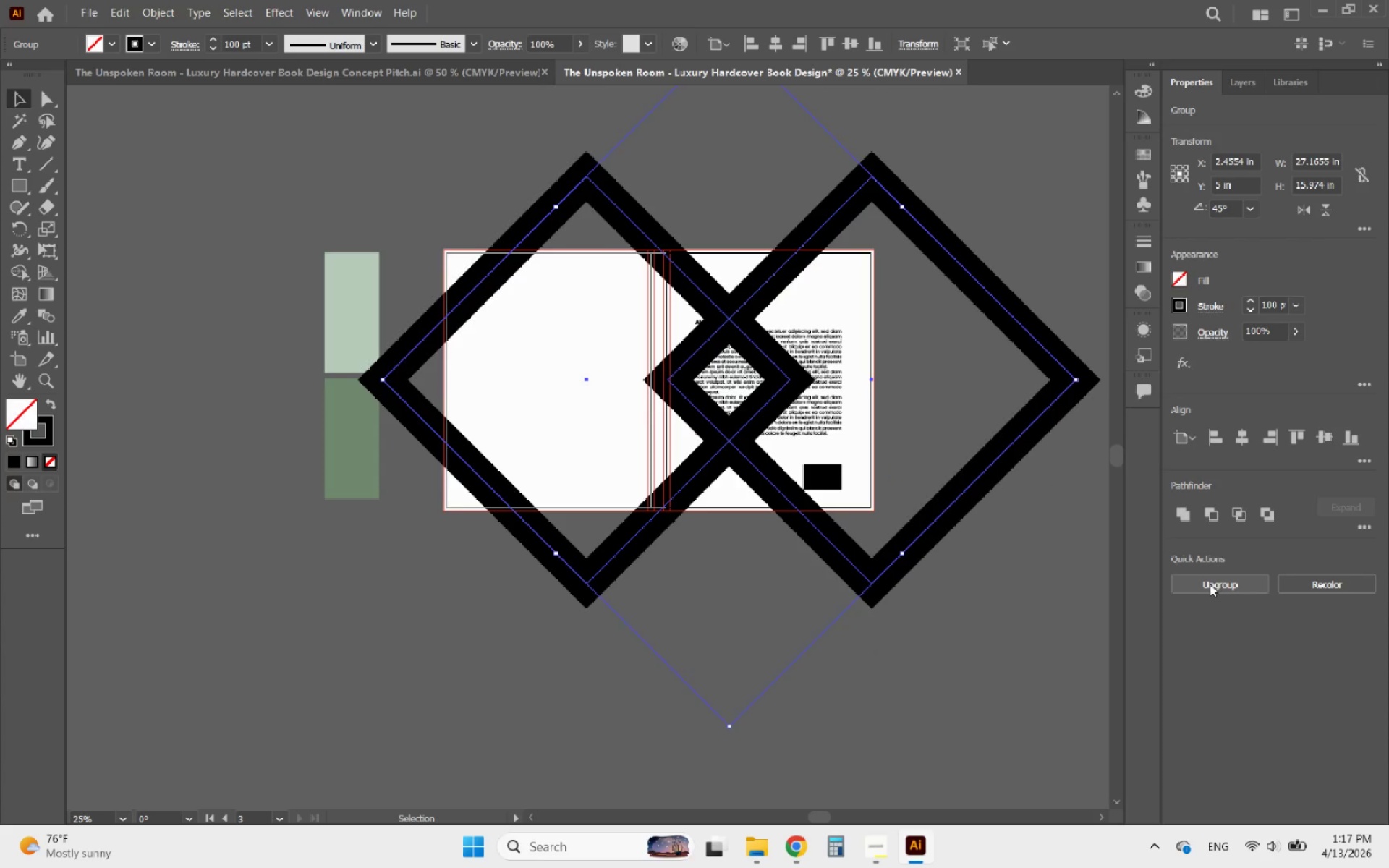 
left_click([1223, 584])
 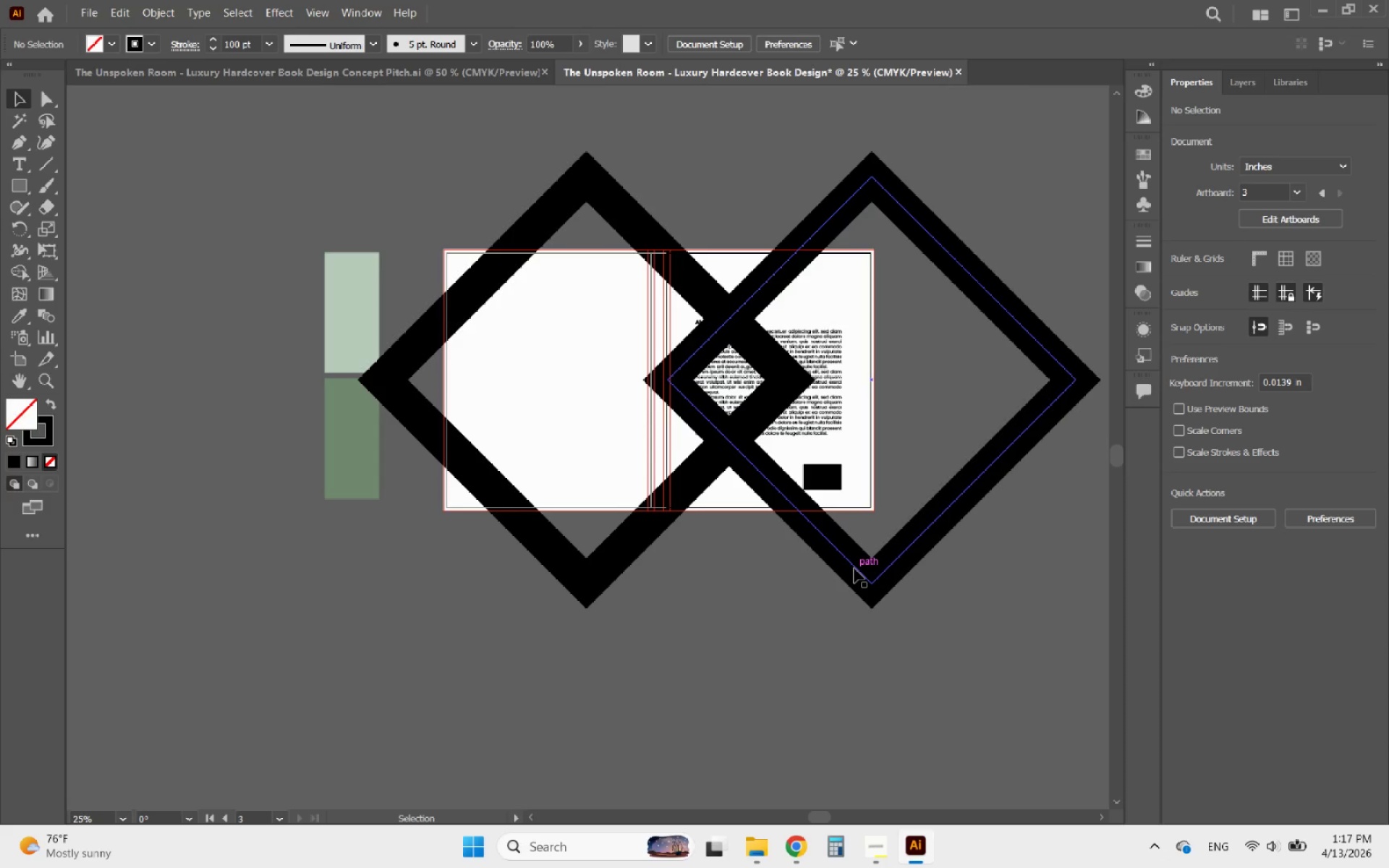 
left_click_drag(start_coordinate=[854, 568], to_coordinate=[933, 736])
 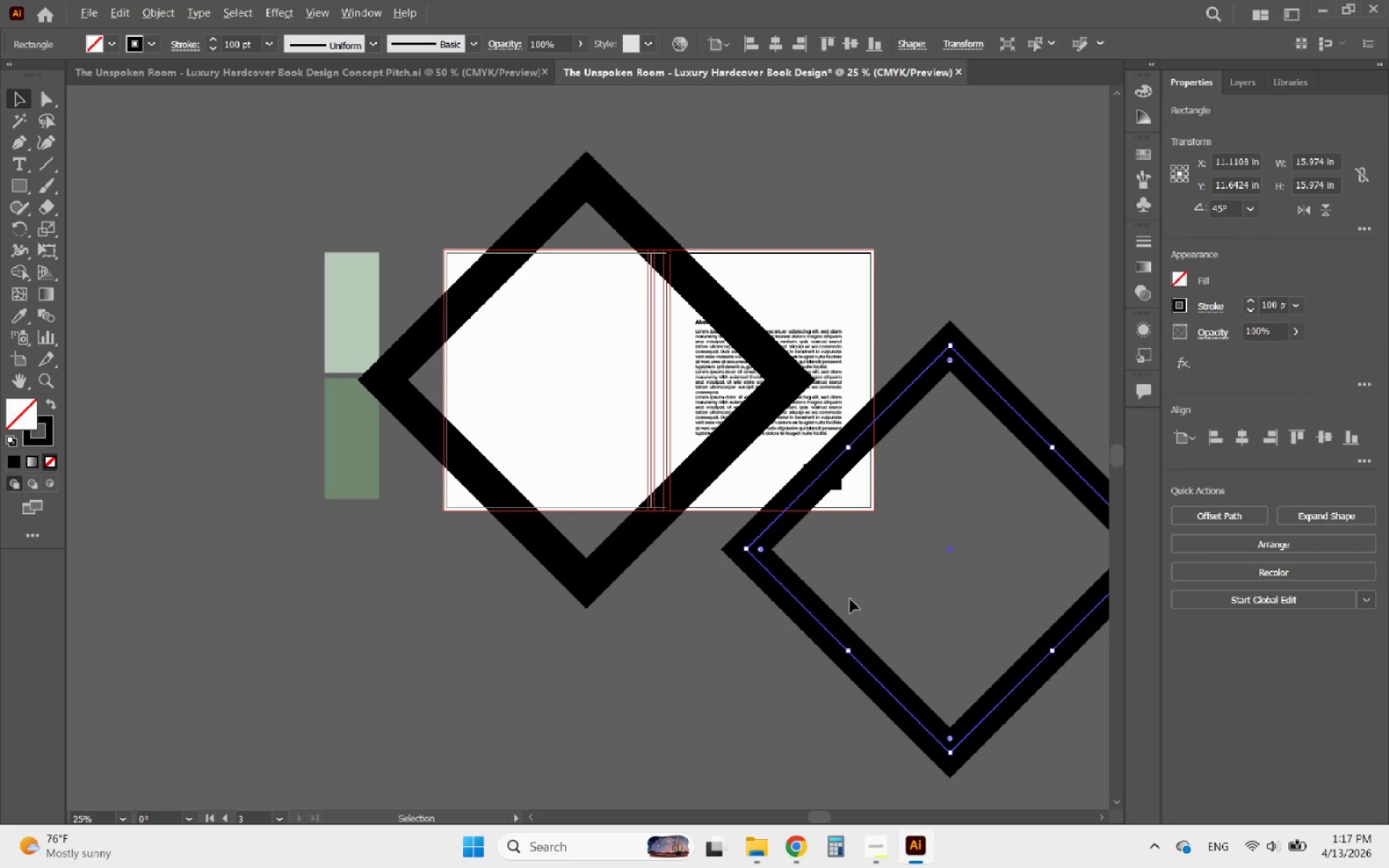 
hold_key(key=AltLeft, duration=2.2)
scroll: coordinate [770, 454], scroll_direction: up, amount: 2.0
 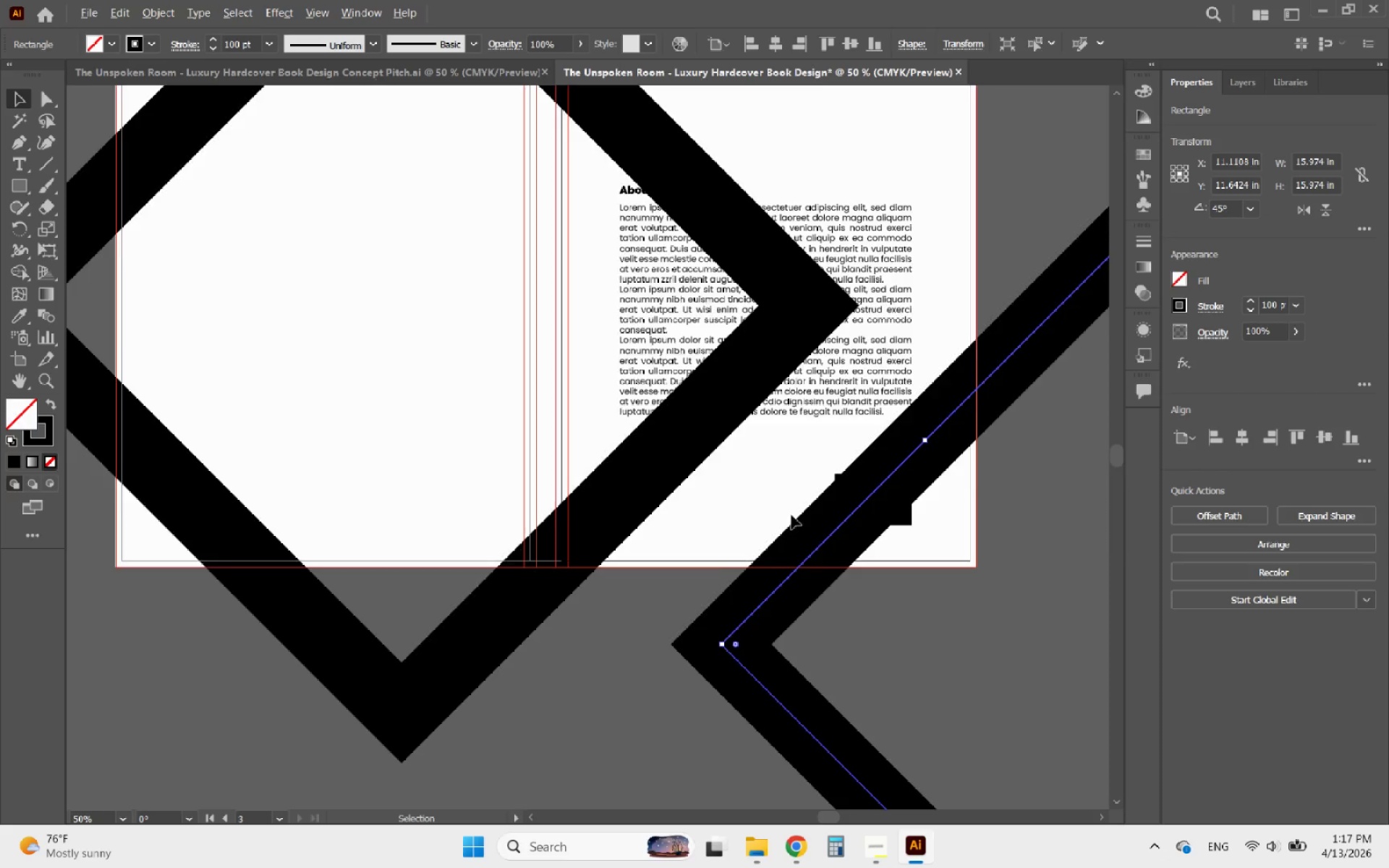 
scroll: coordinate [794, 521], scroll_direction: down, amount: 3.0
 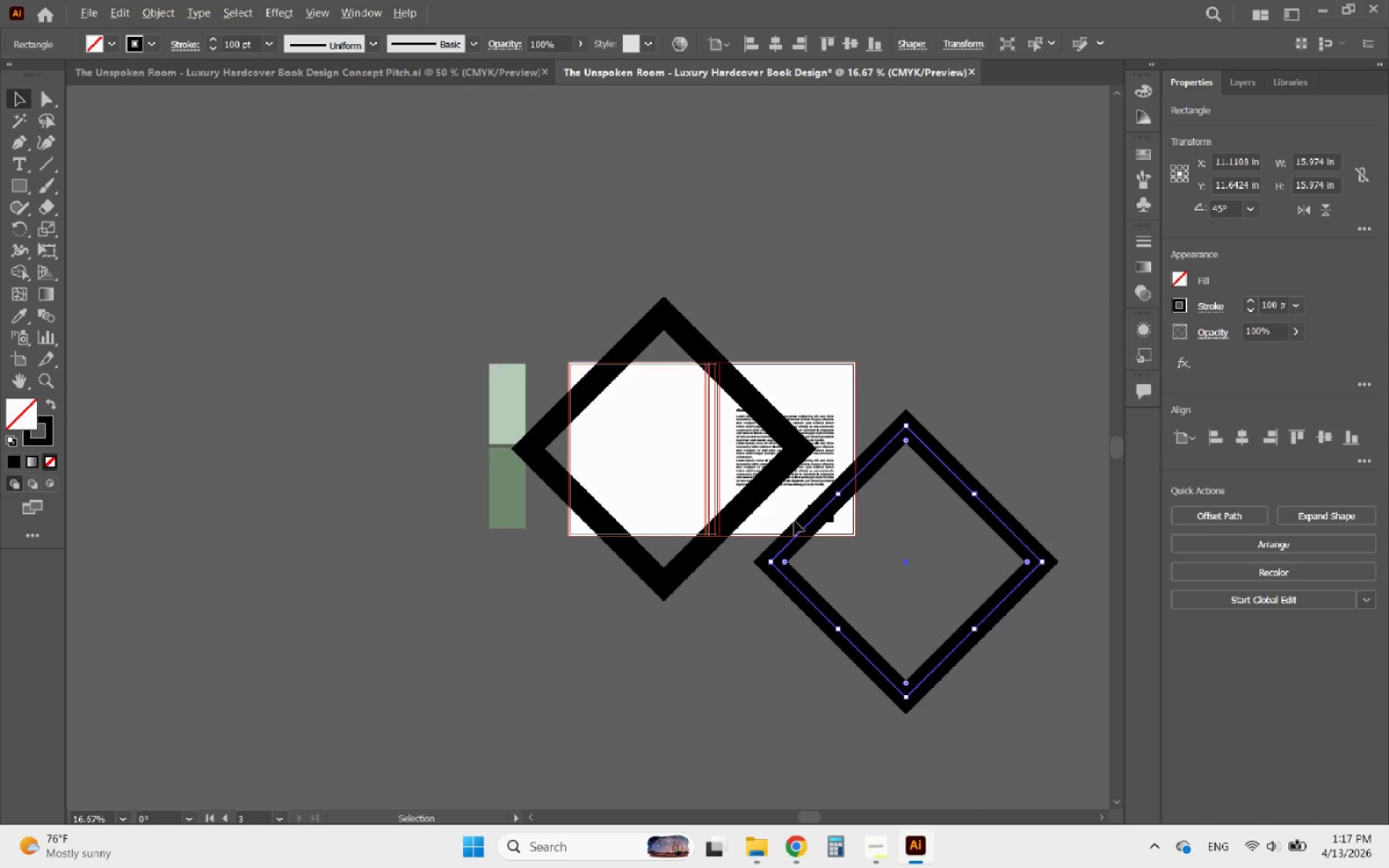 
scroll: coordinate [794, 522], scroll_direction: up, amount: 2.0
 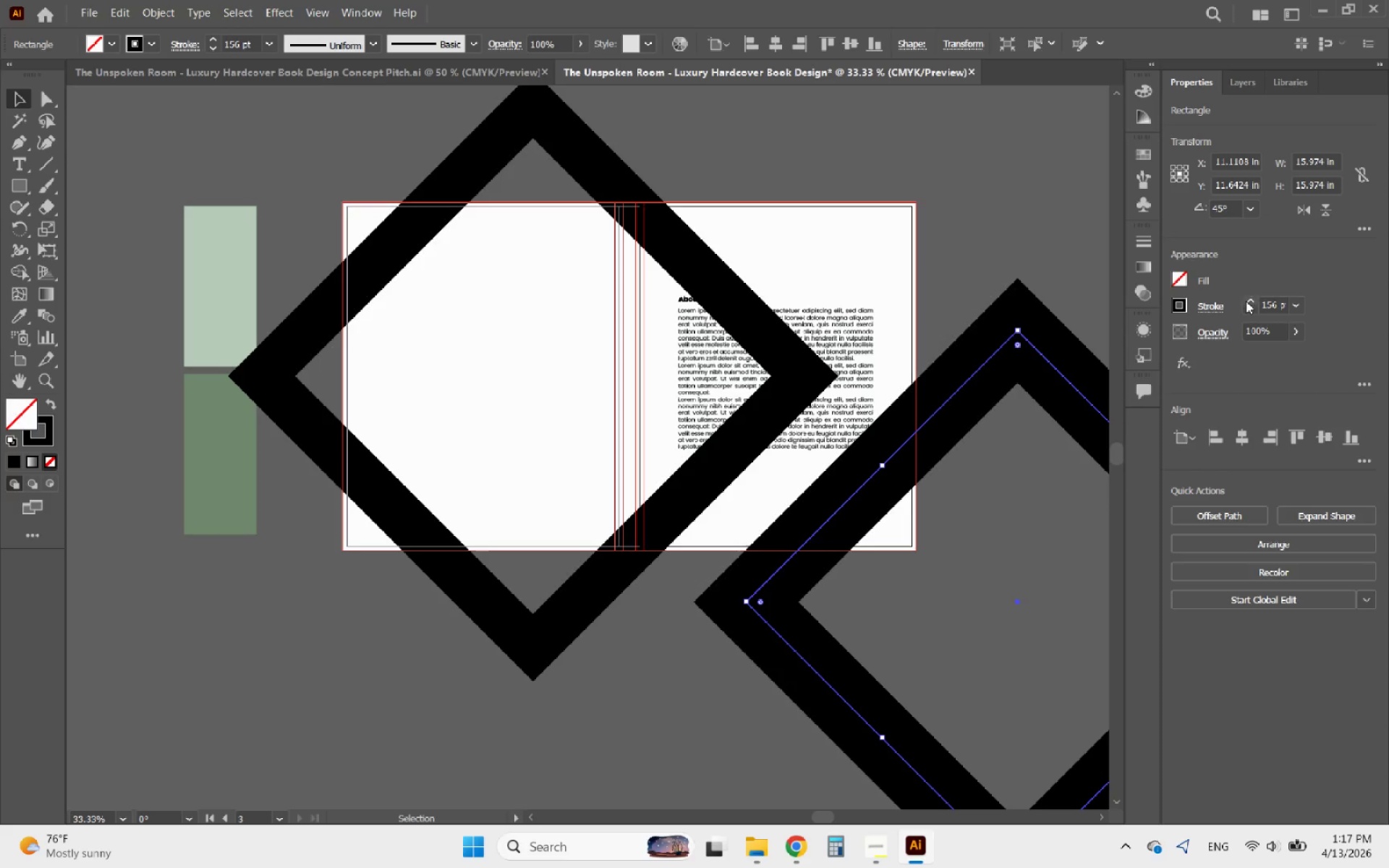 
wait(6.03)
 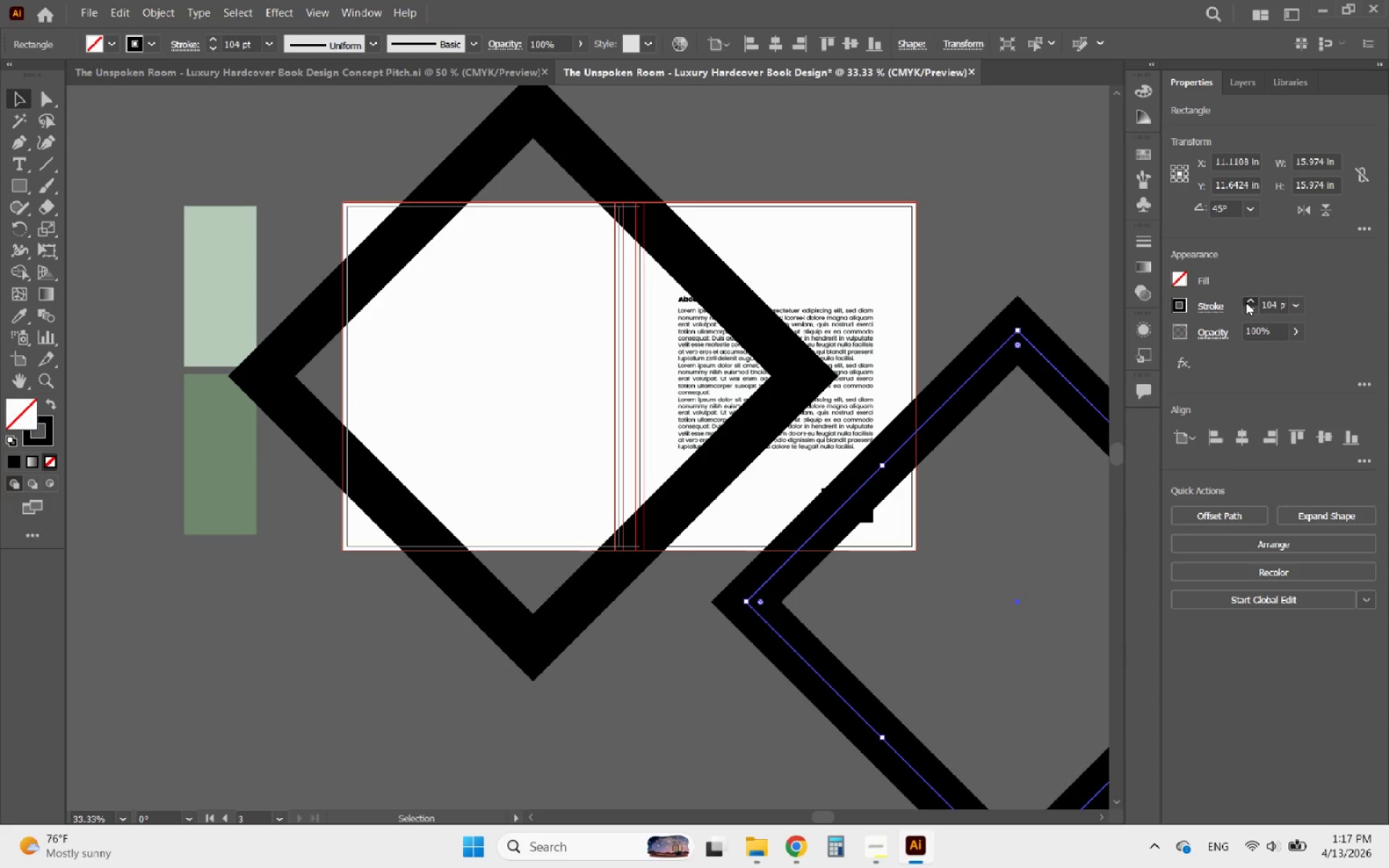 
double_click([1247, 301])
 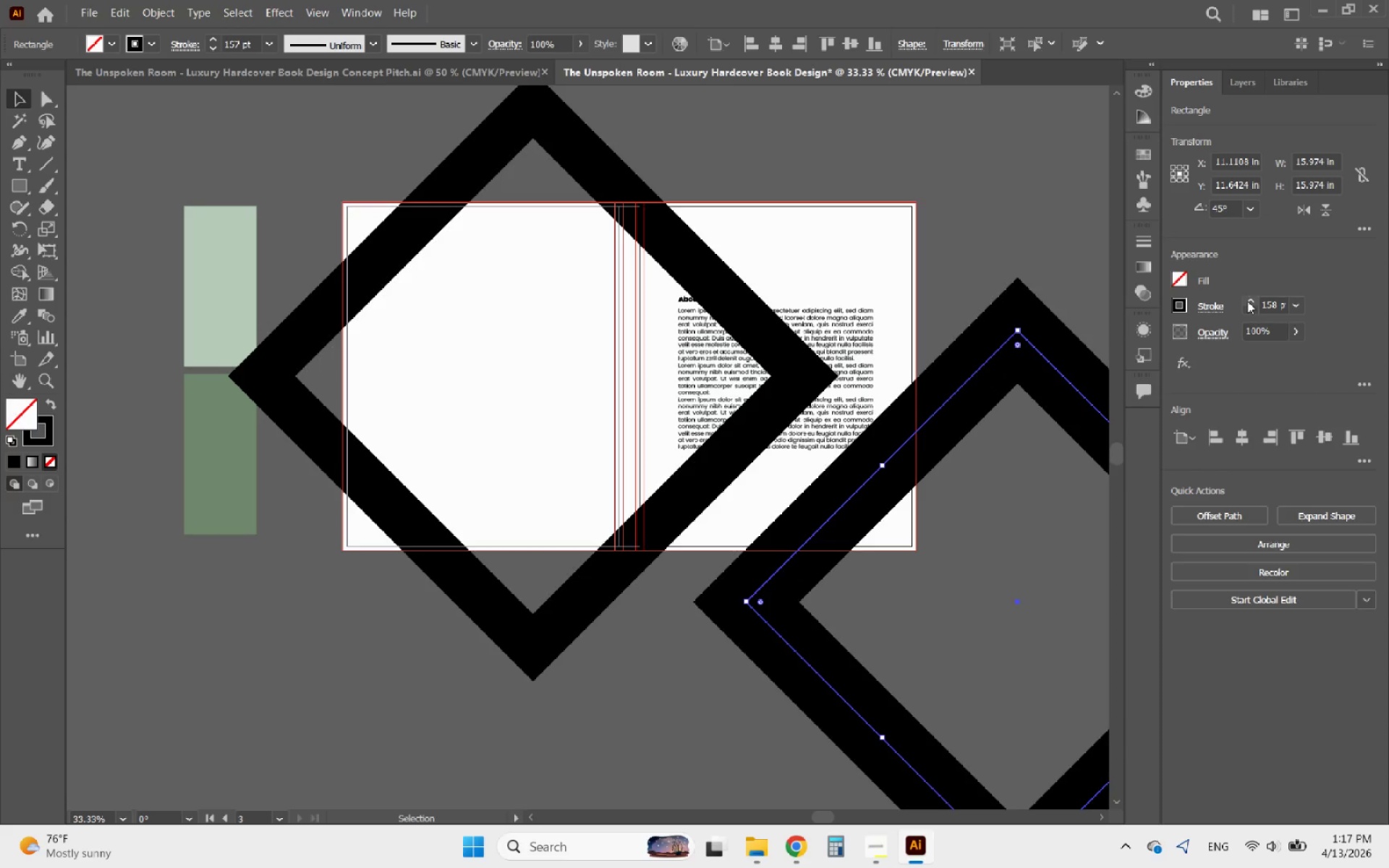 
triple_click([1247, 301])
 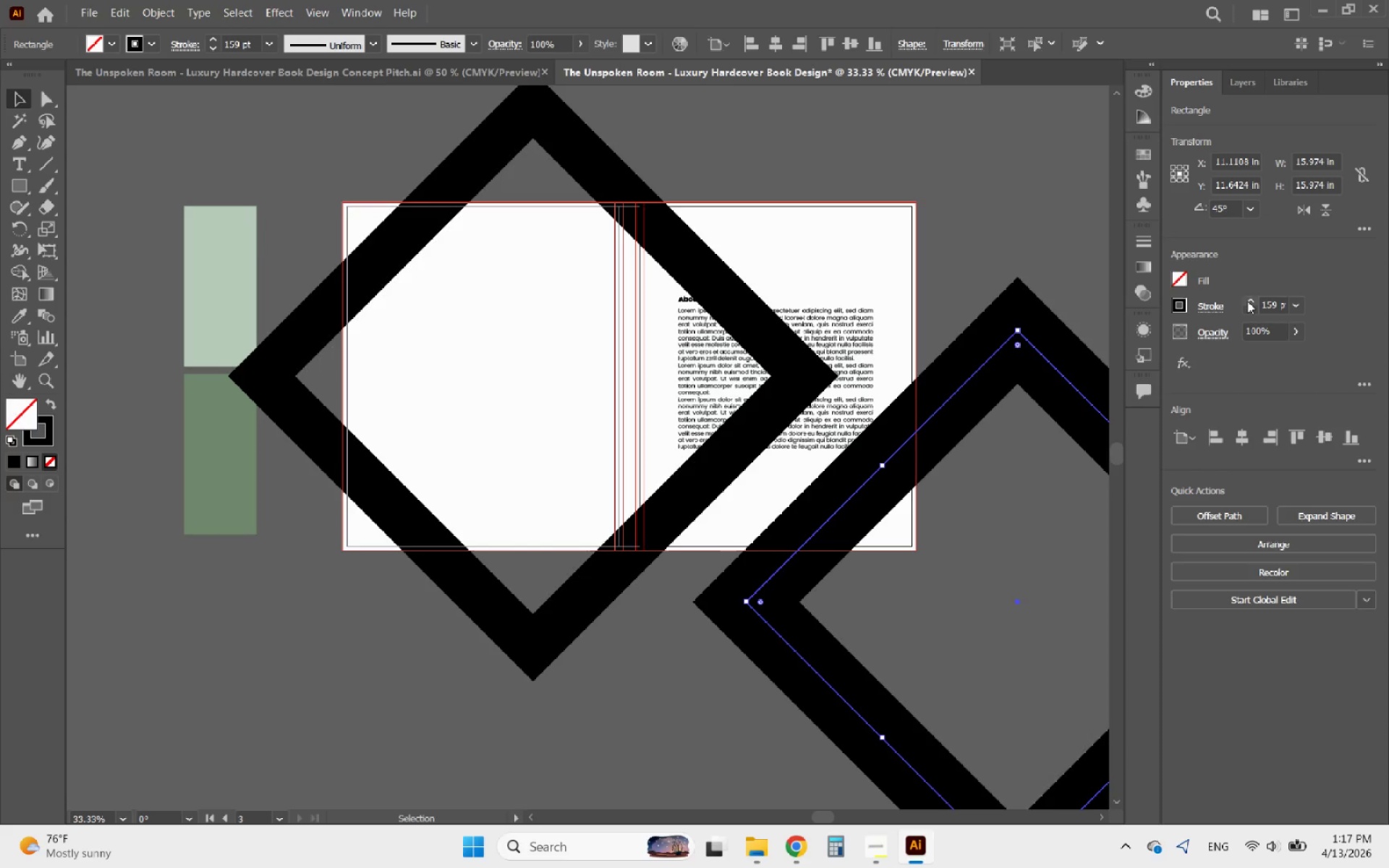 
triple_click([1247, 301])
 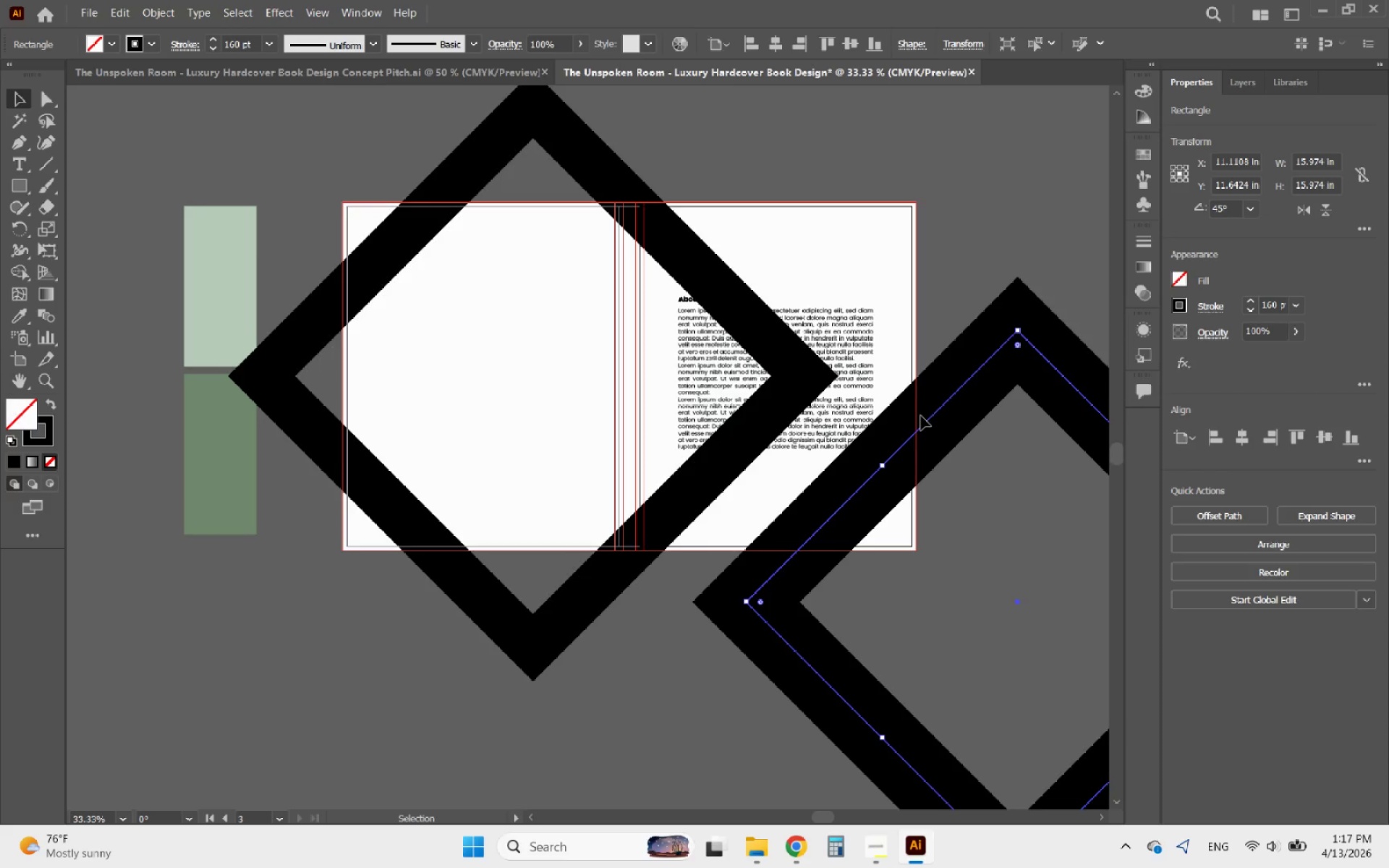 
left_click_drag(start_coordinate=[921, 416], to_coordinate=[949, 421])
 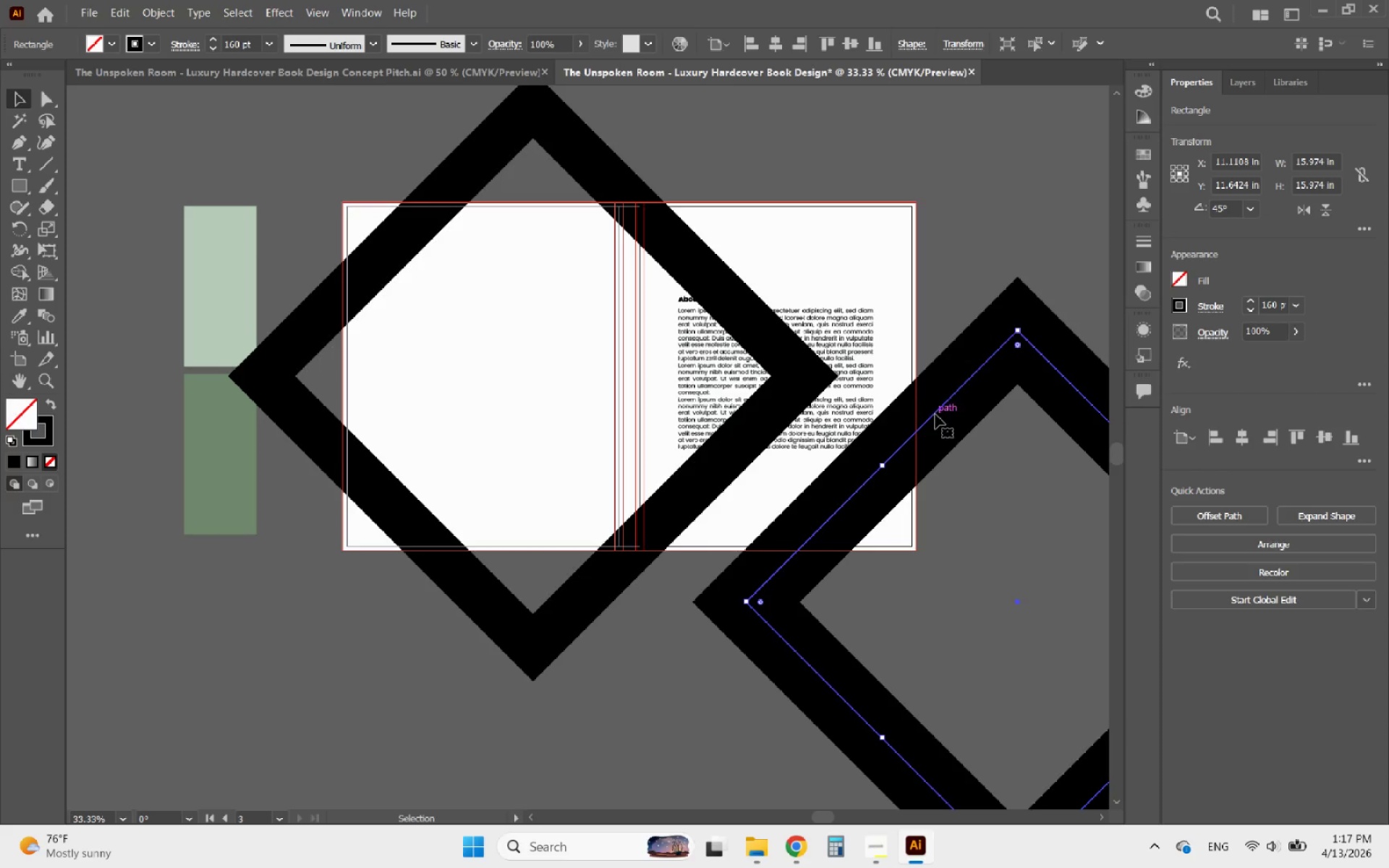 
left_click_drag(start_coordinate=[935, 414], to_coordinate=[933, 428])
 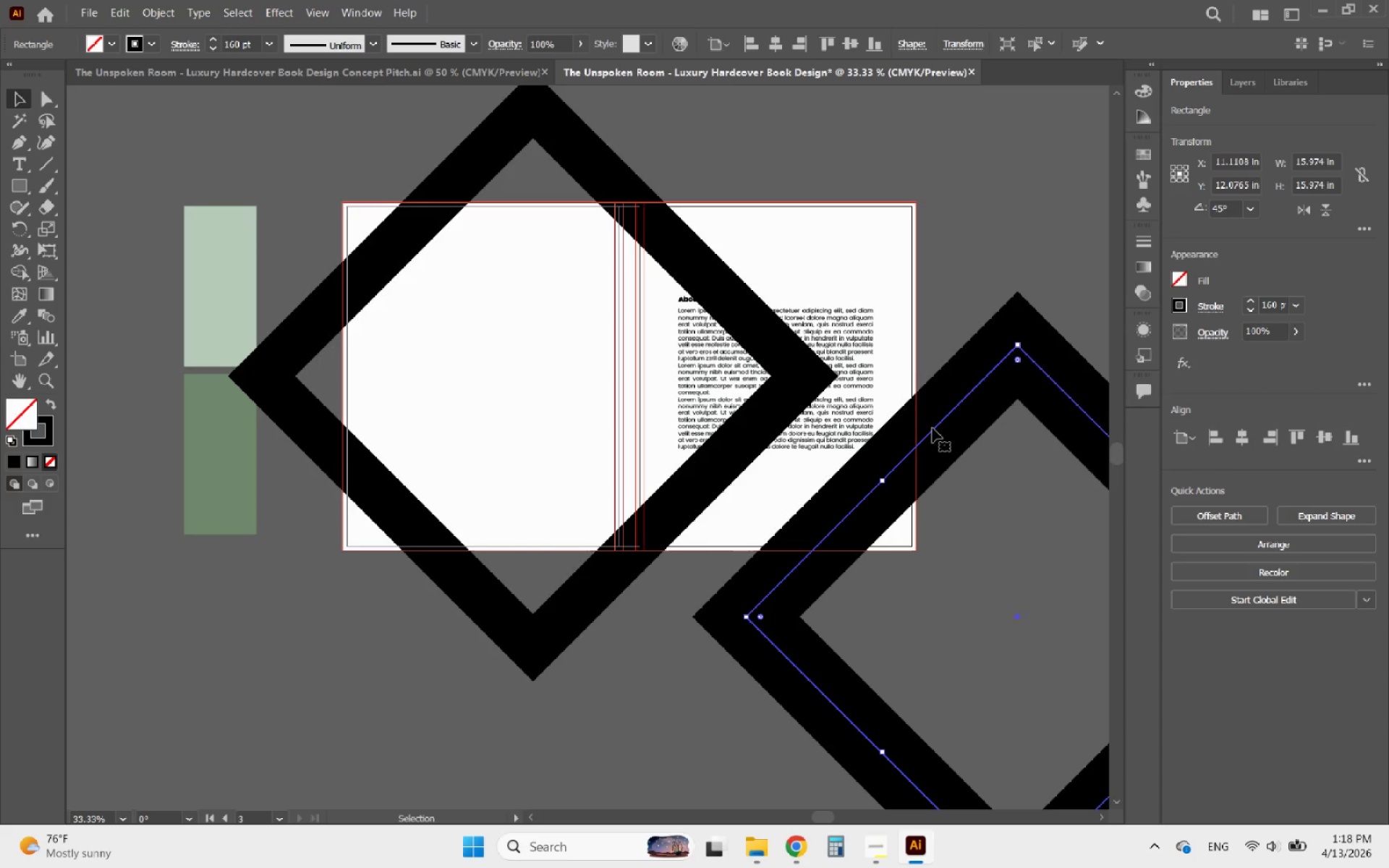 
hold_key(key=AltLeft, duration=1.06)
scroll: coordinate [810, 503], scroll_direction: down, amount: 2.0
 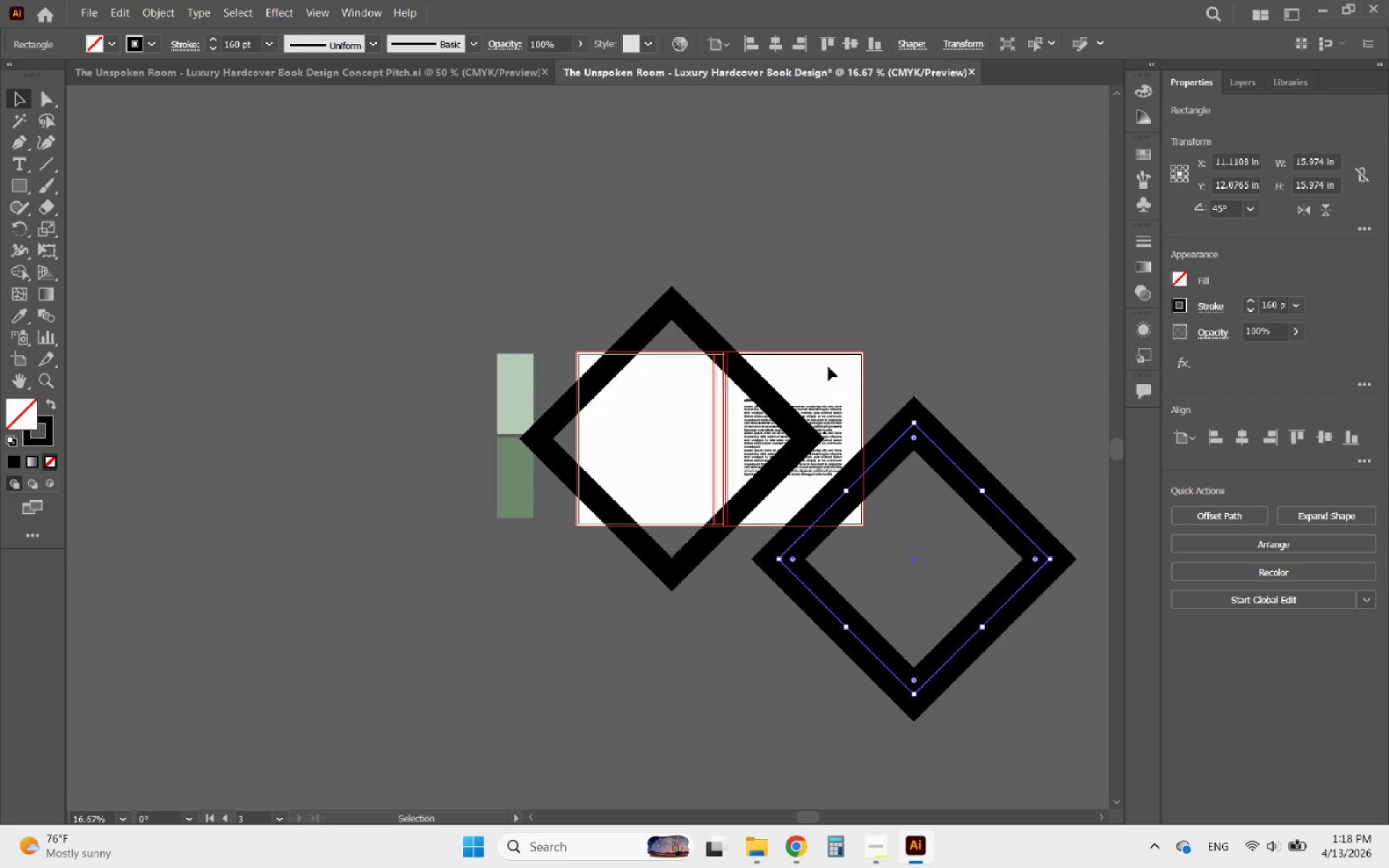 
hold_key(key=AltLeft, duration=0.56)
scroll: coordinate [778, 362], scroll_direction: up, amount: 1.0
 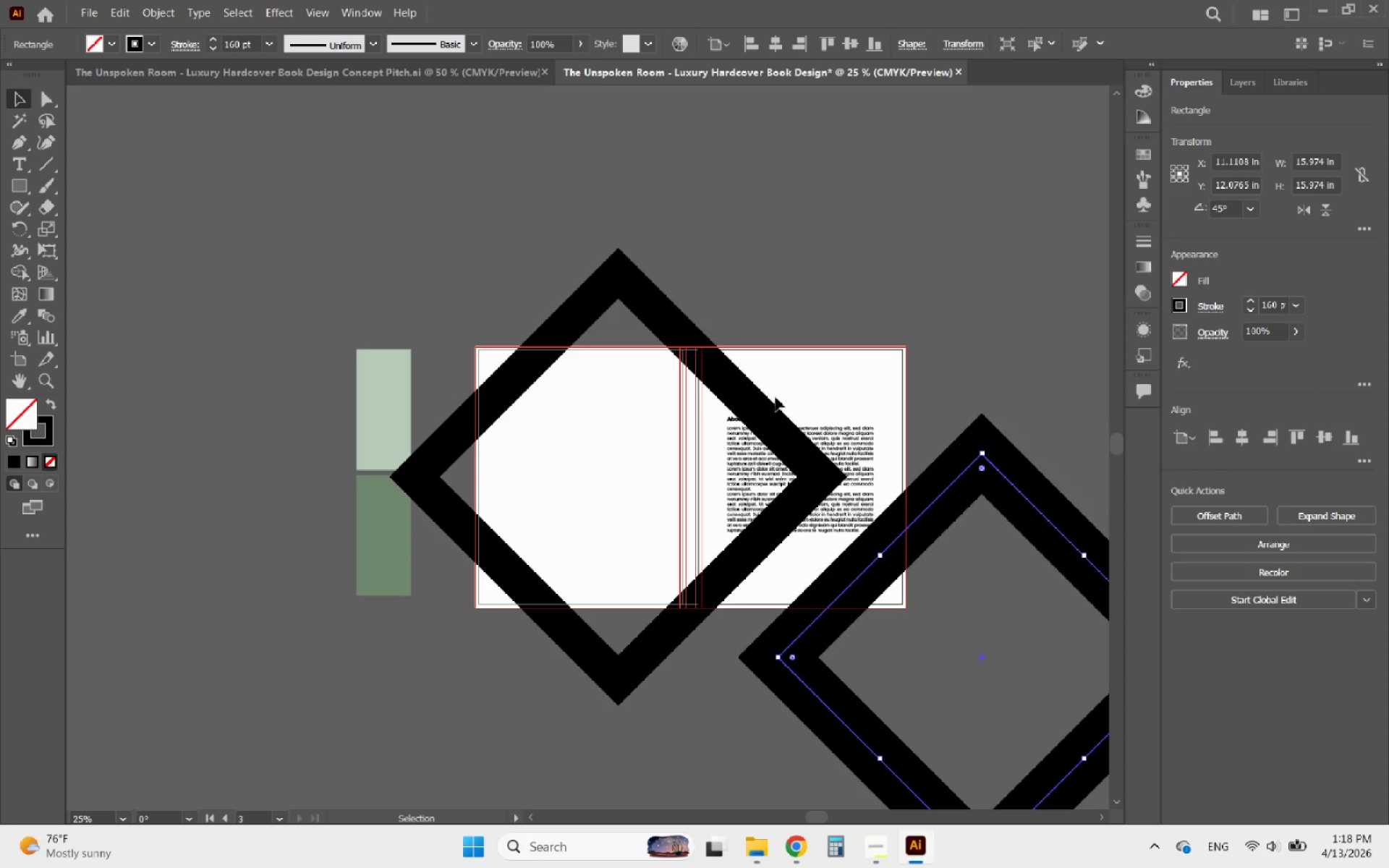 
left_click([740, 409])
 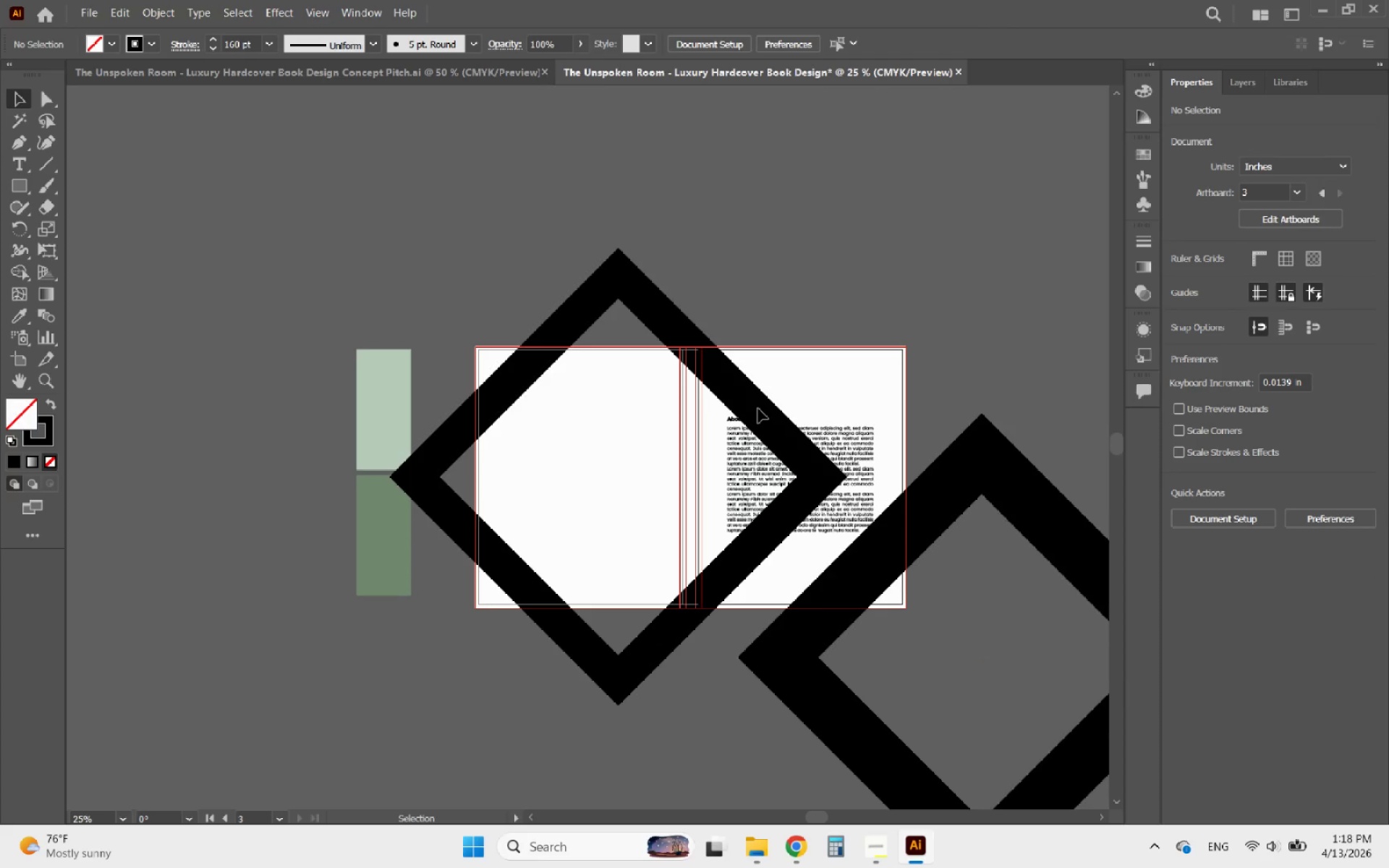 
left_click([758, 409])
 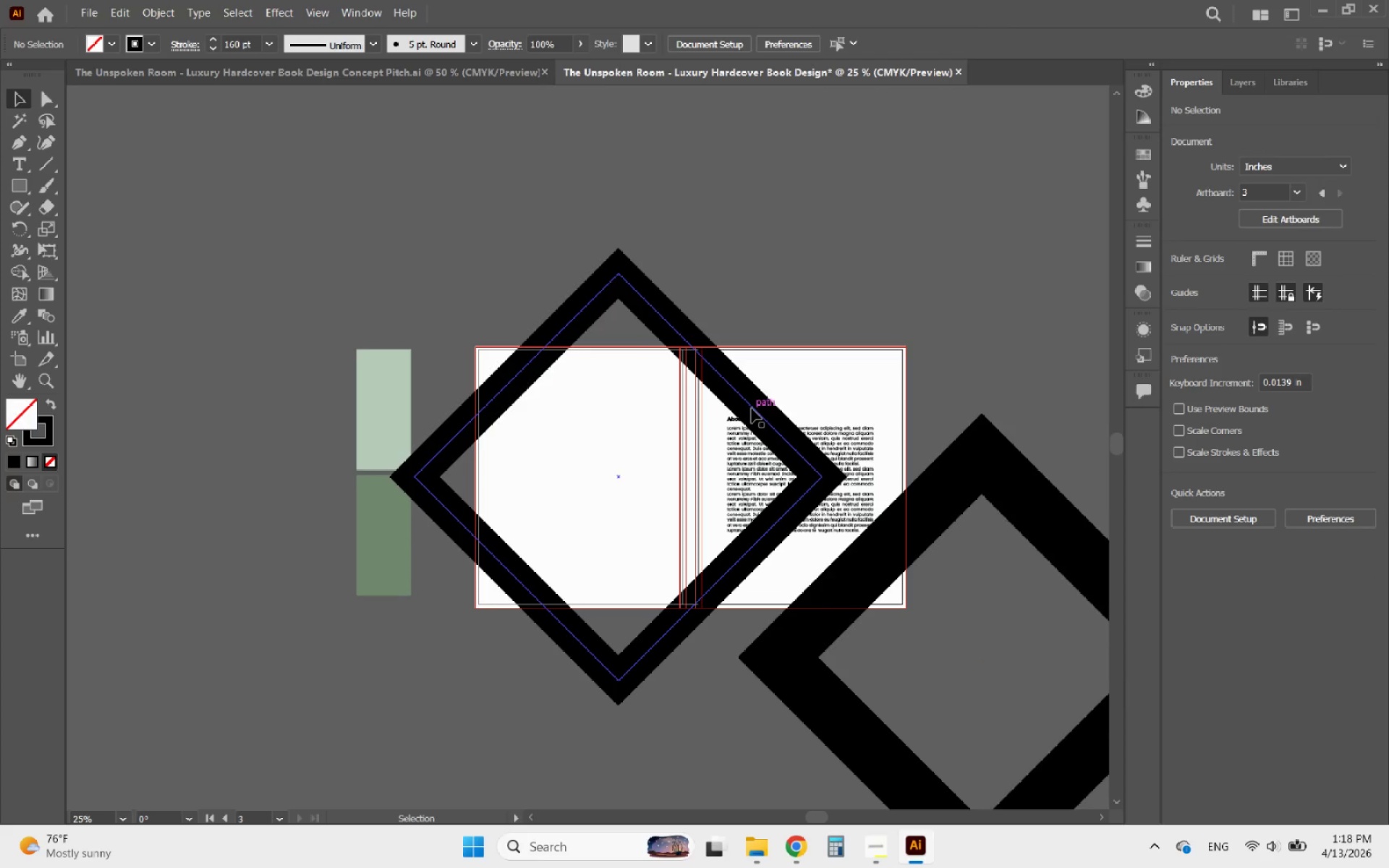 
left_click([752, 409])
 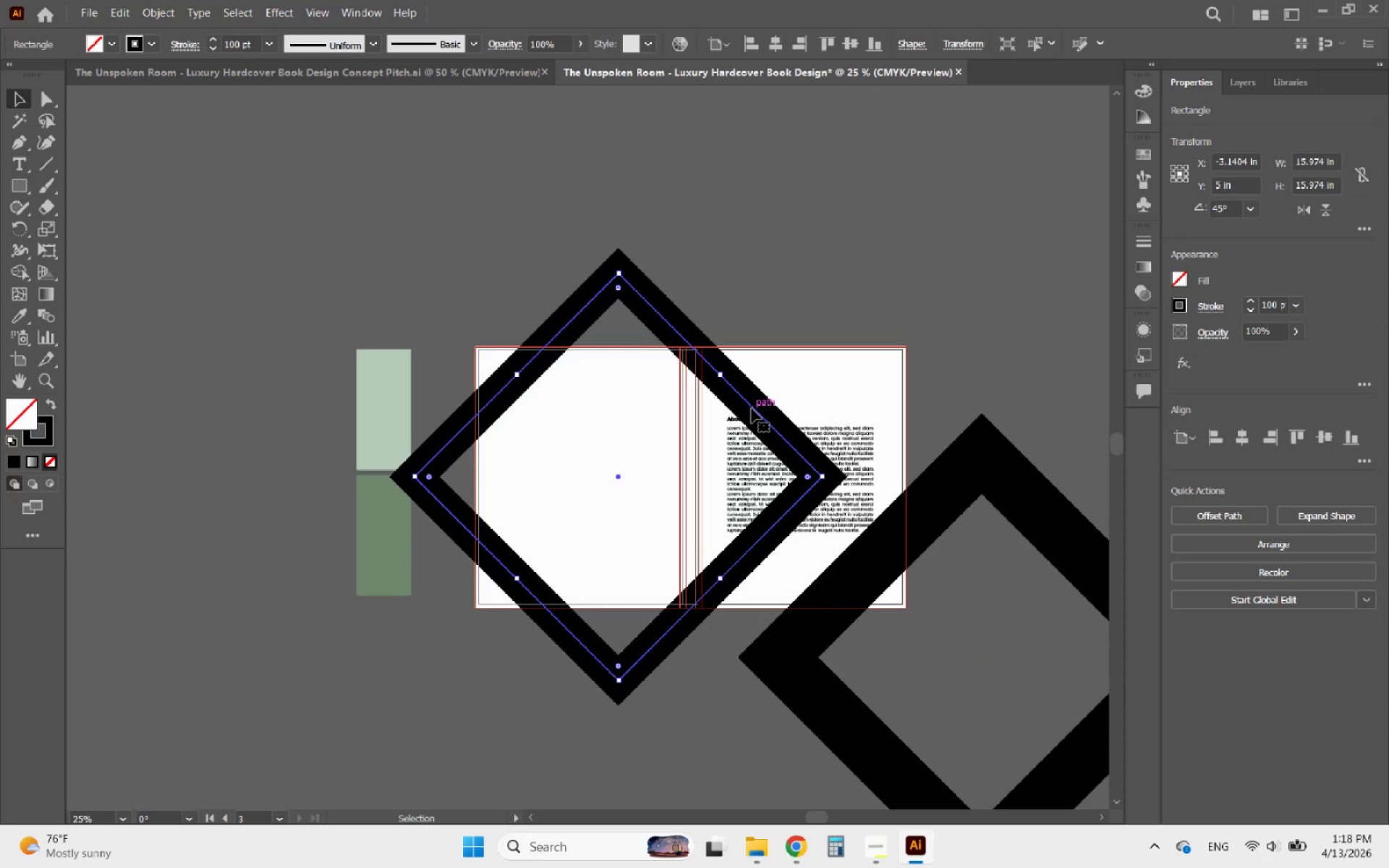 
left_click_drag(start_coordinate=[751, 409], to_coordinate=[746, 401])
 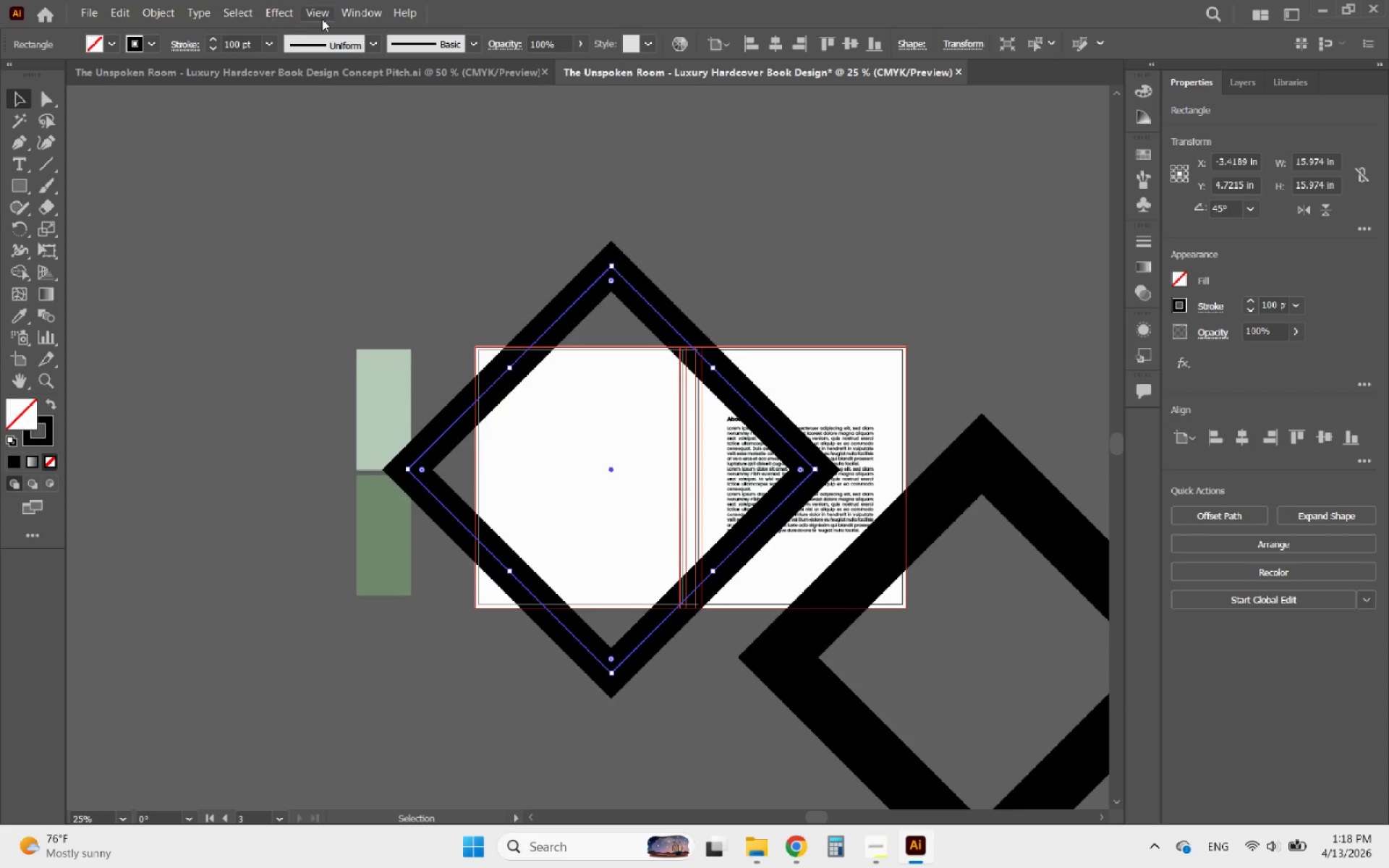 
left_click([171, 12])
 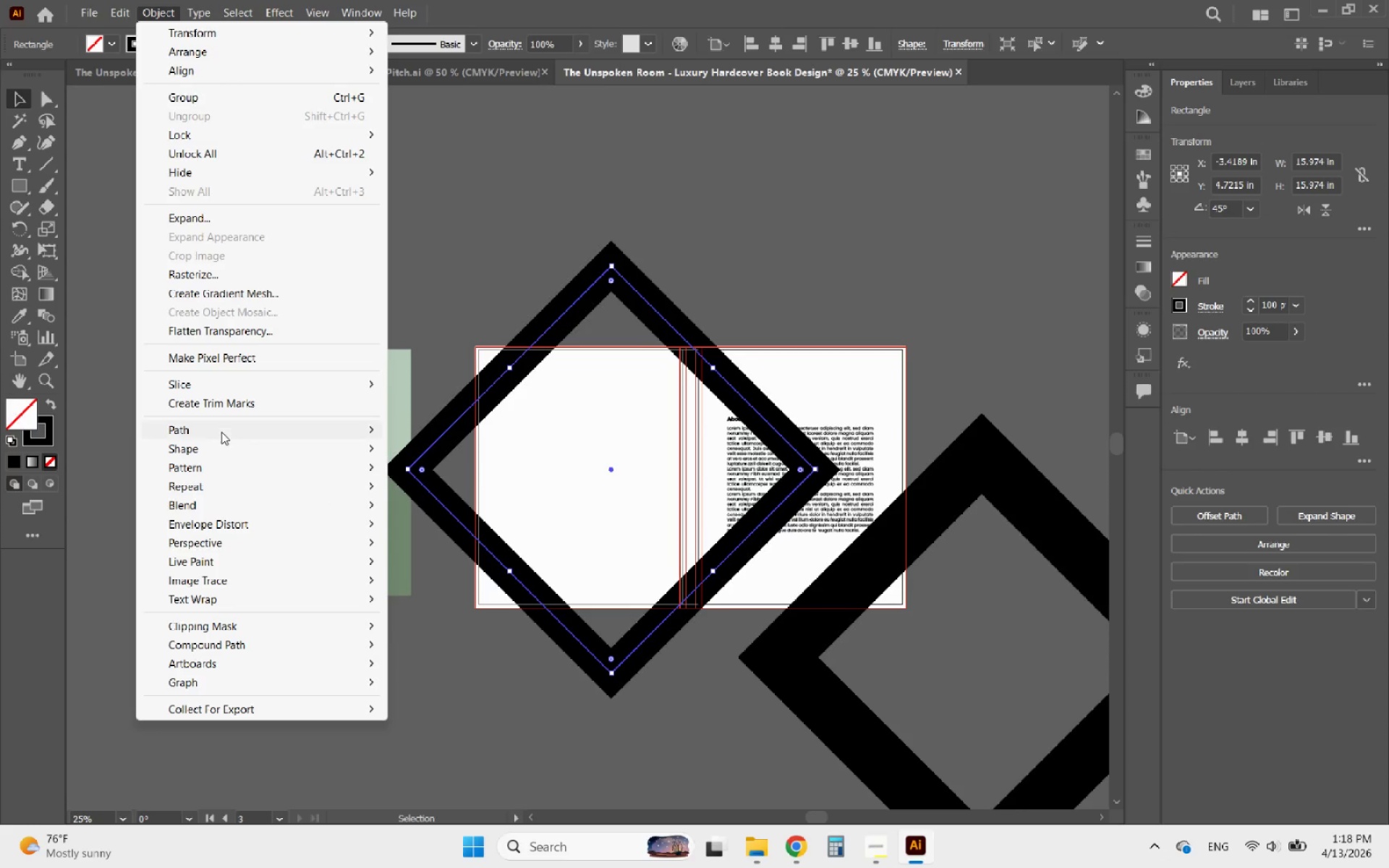 
left_click([221, 433])
 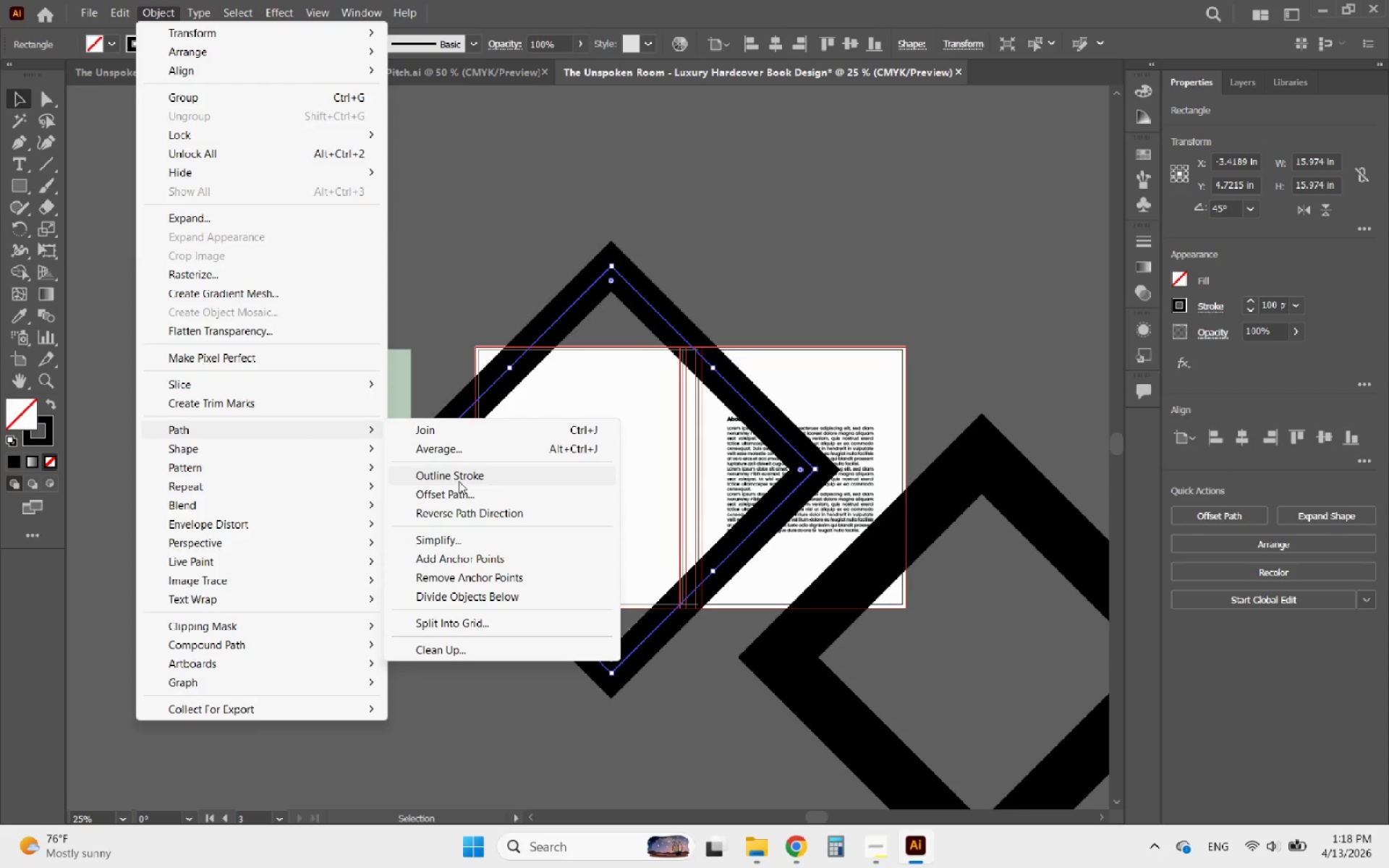 
left_click([480, 477])
 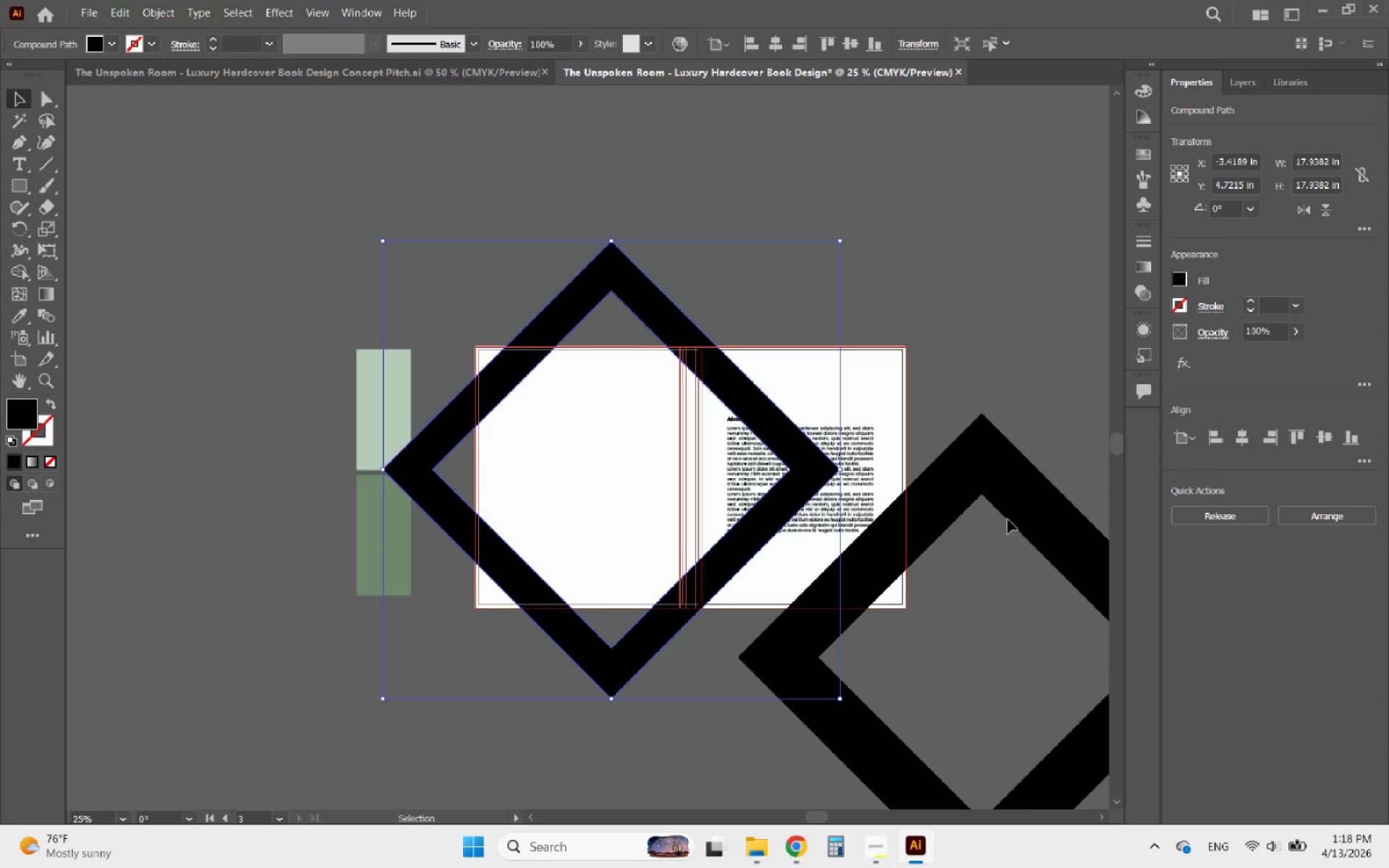 
left_click([946, 473])
 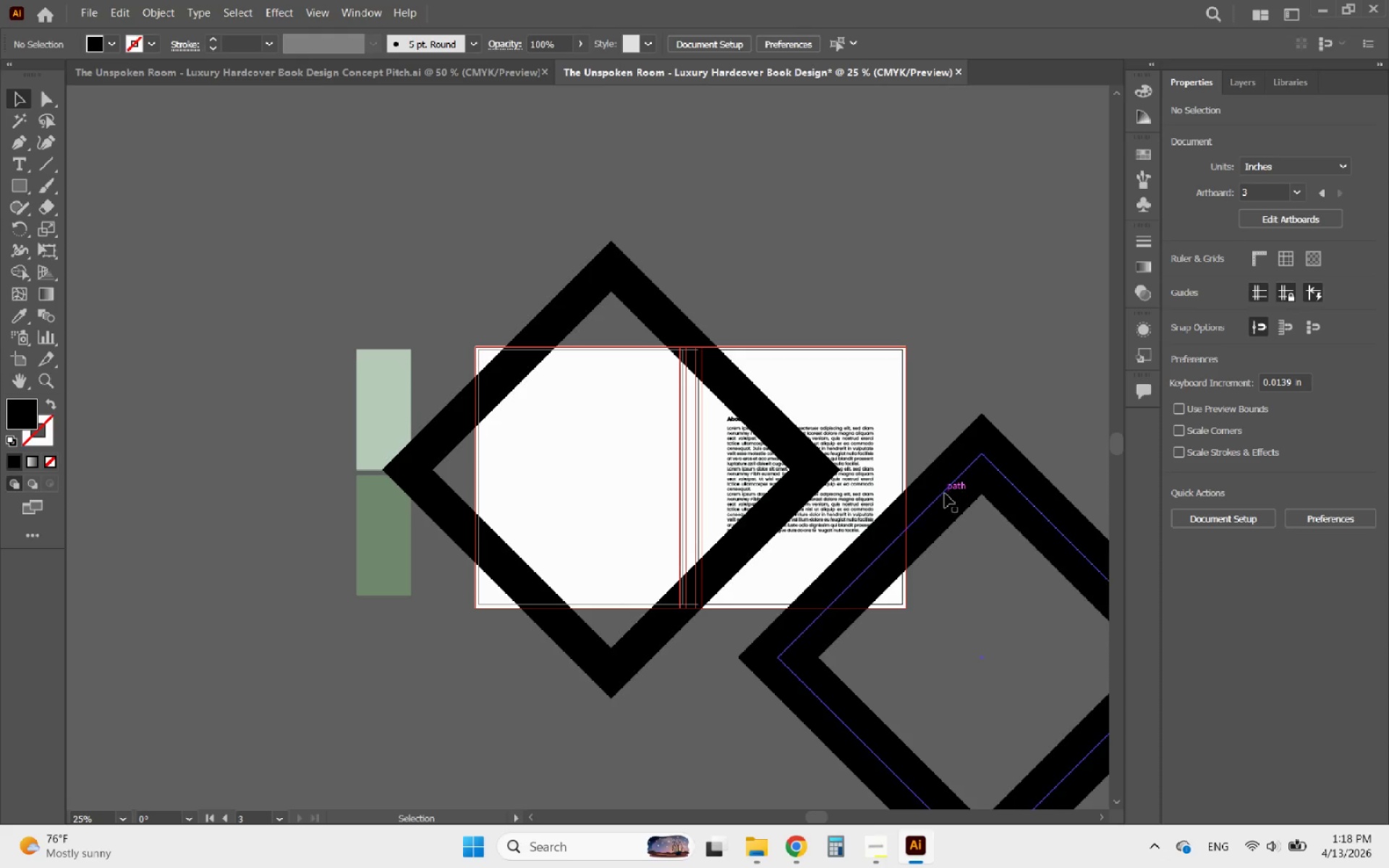 
left_click([945, 493])
 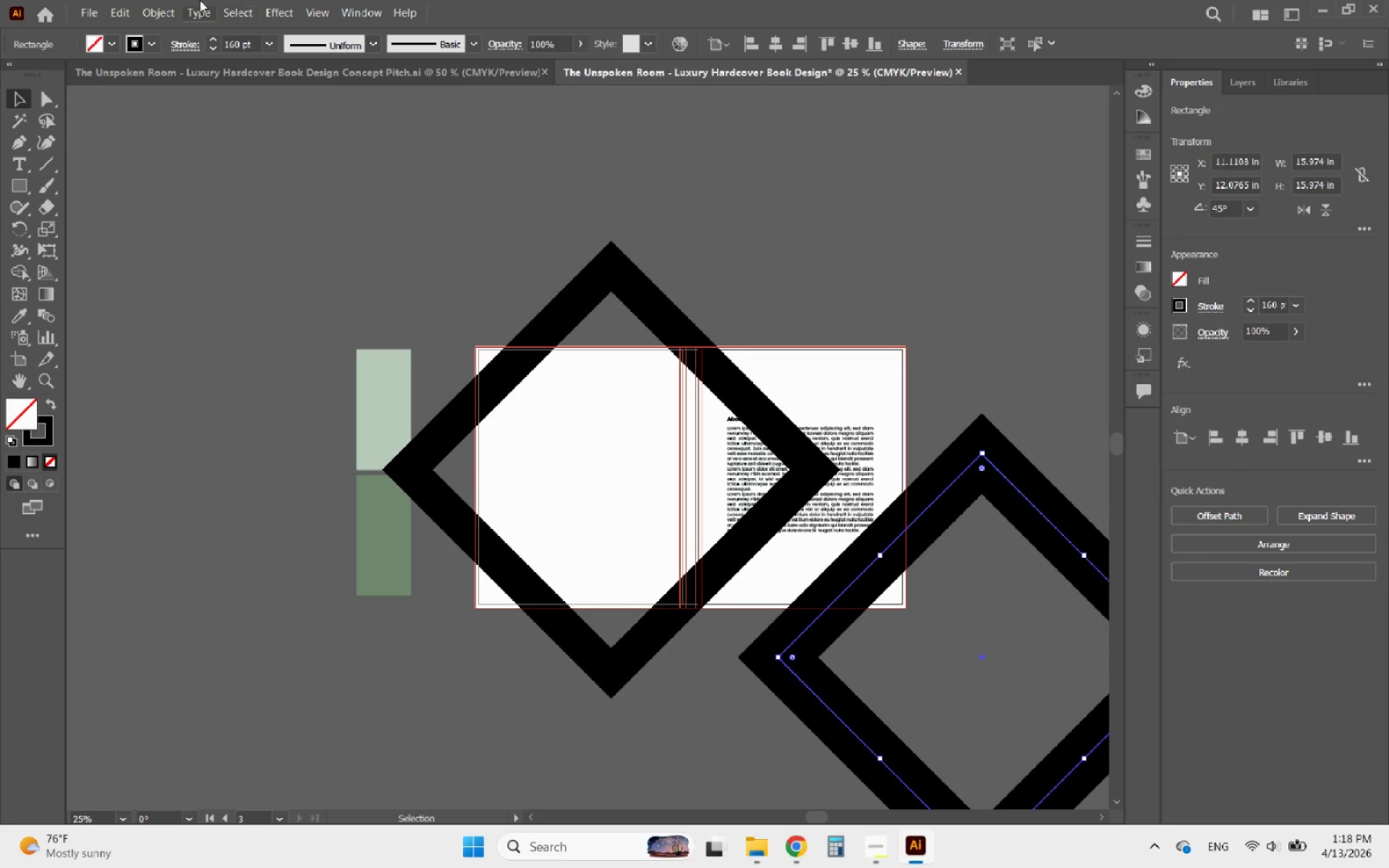 
left_click([156, 12])
 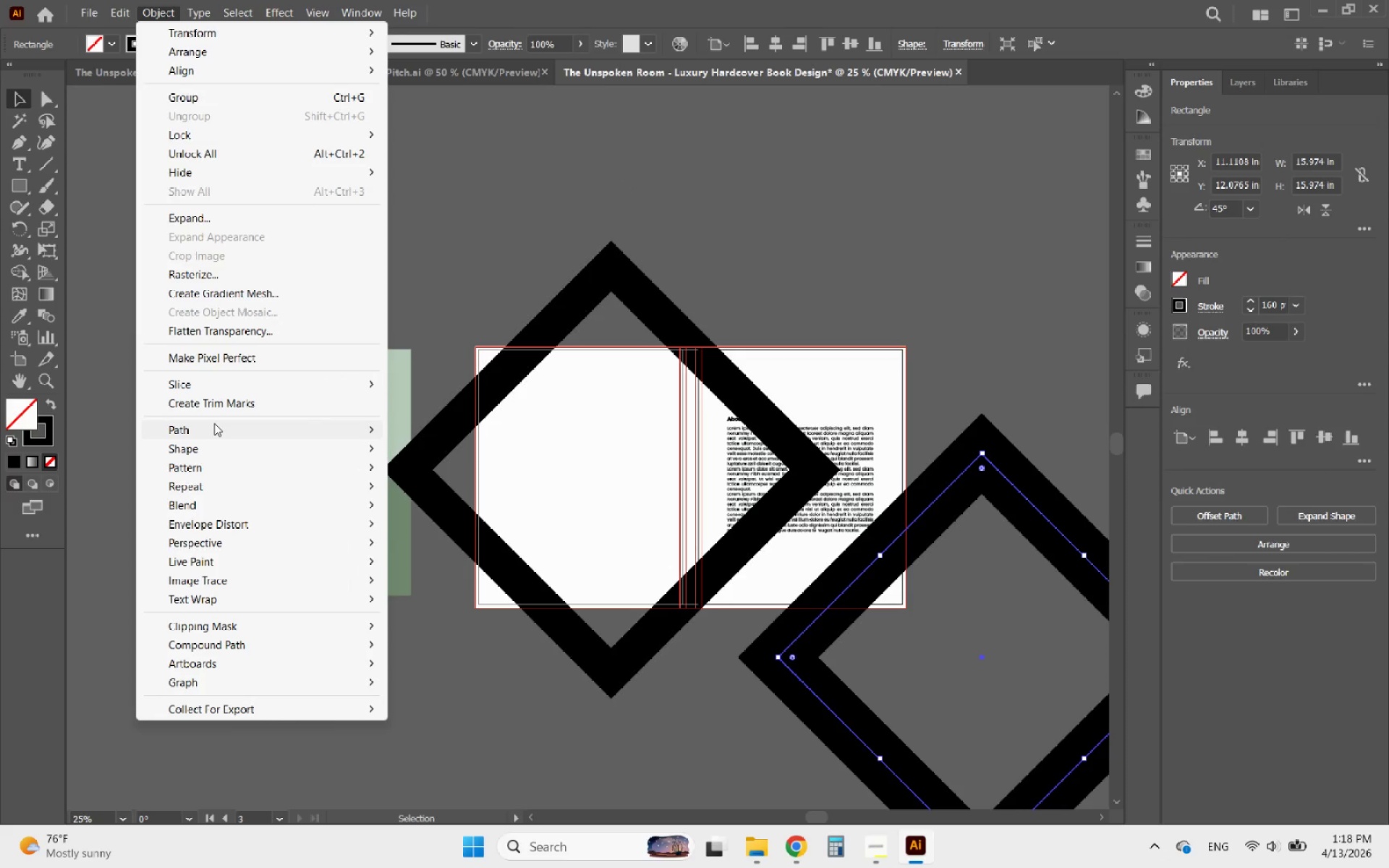 
left_click([205, 425])
 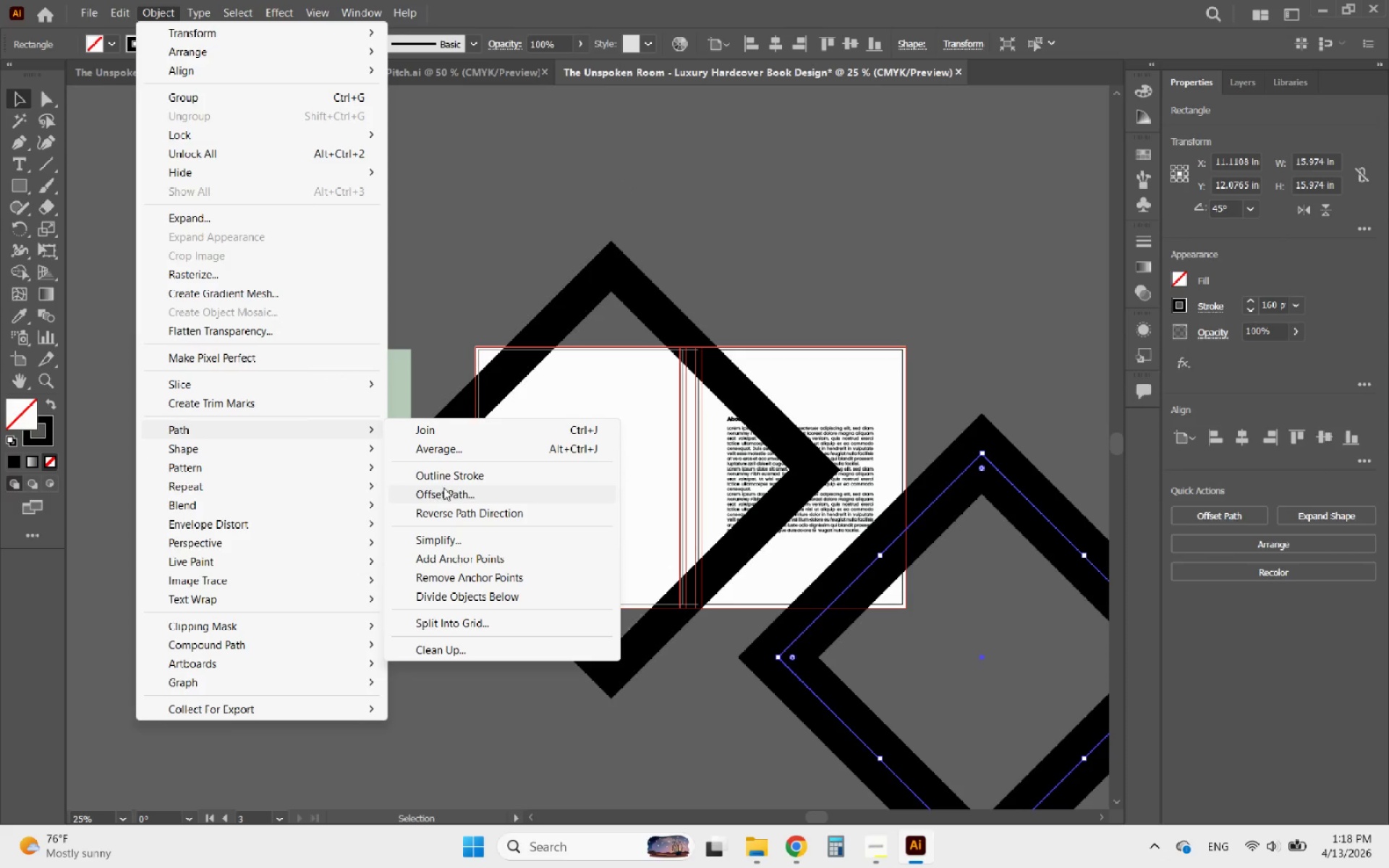 
left_click([454, 477])
 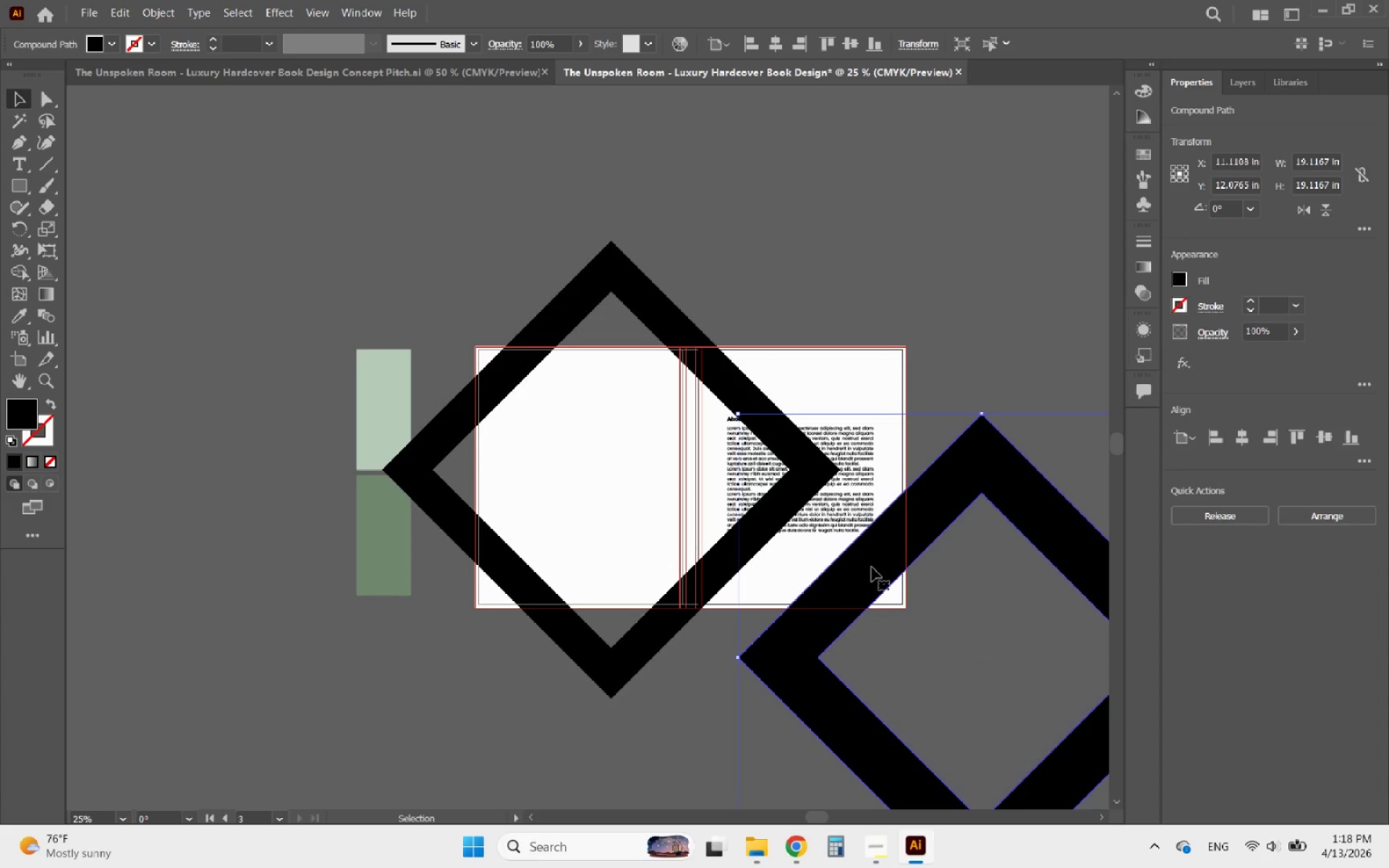 
hold_key(key=AltLeft, duration=0.56)
scroll: coordinate [883, 550], scroll_direction: up, amount: 3.0
 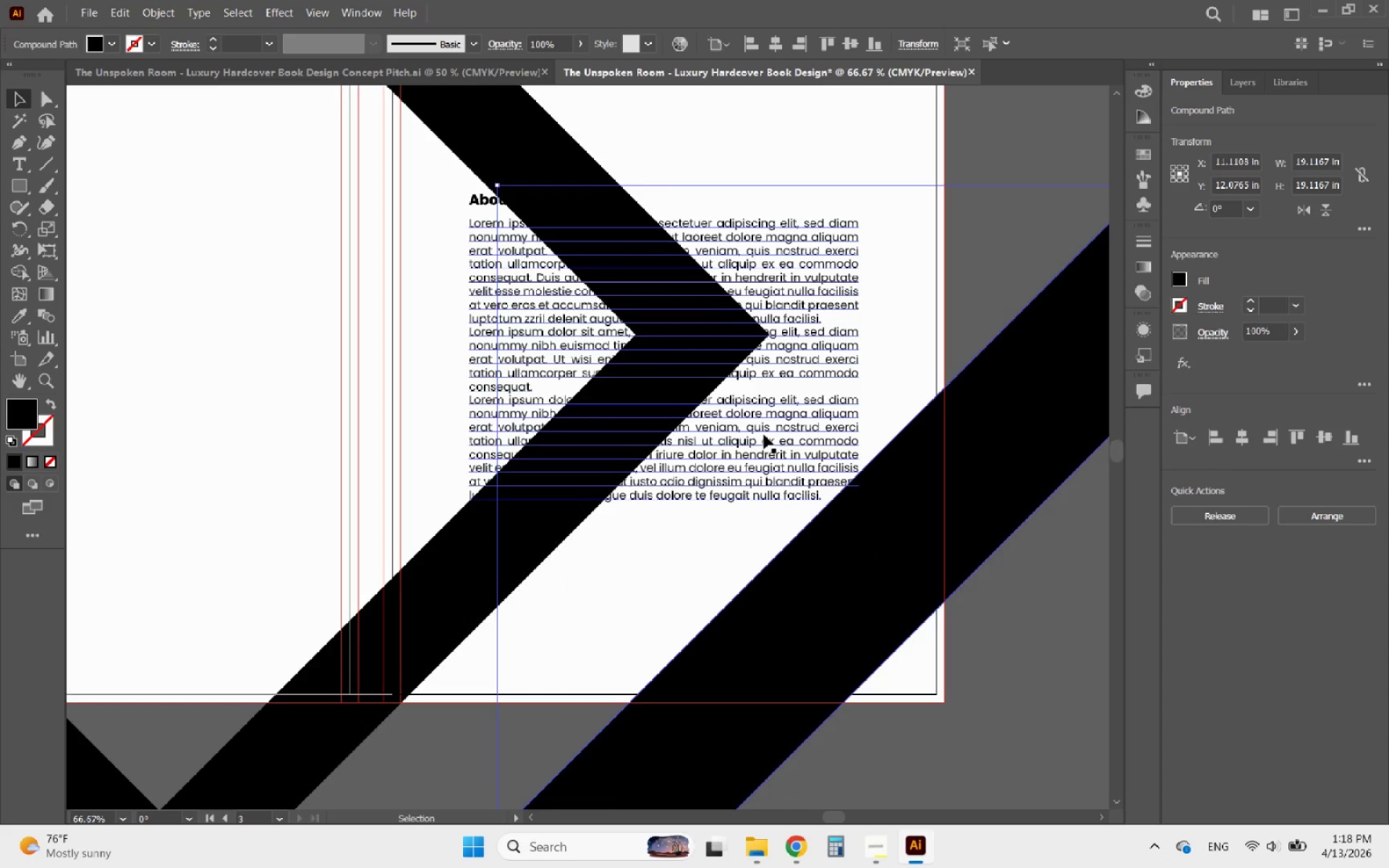 
left_click([764, 435])
 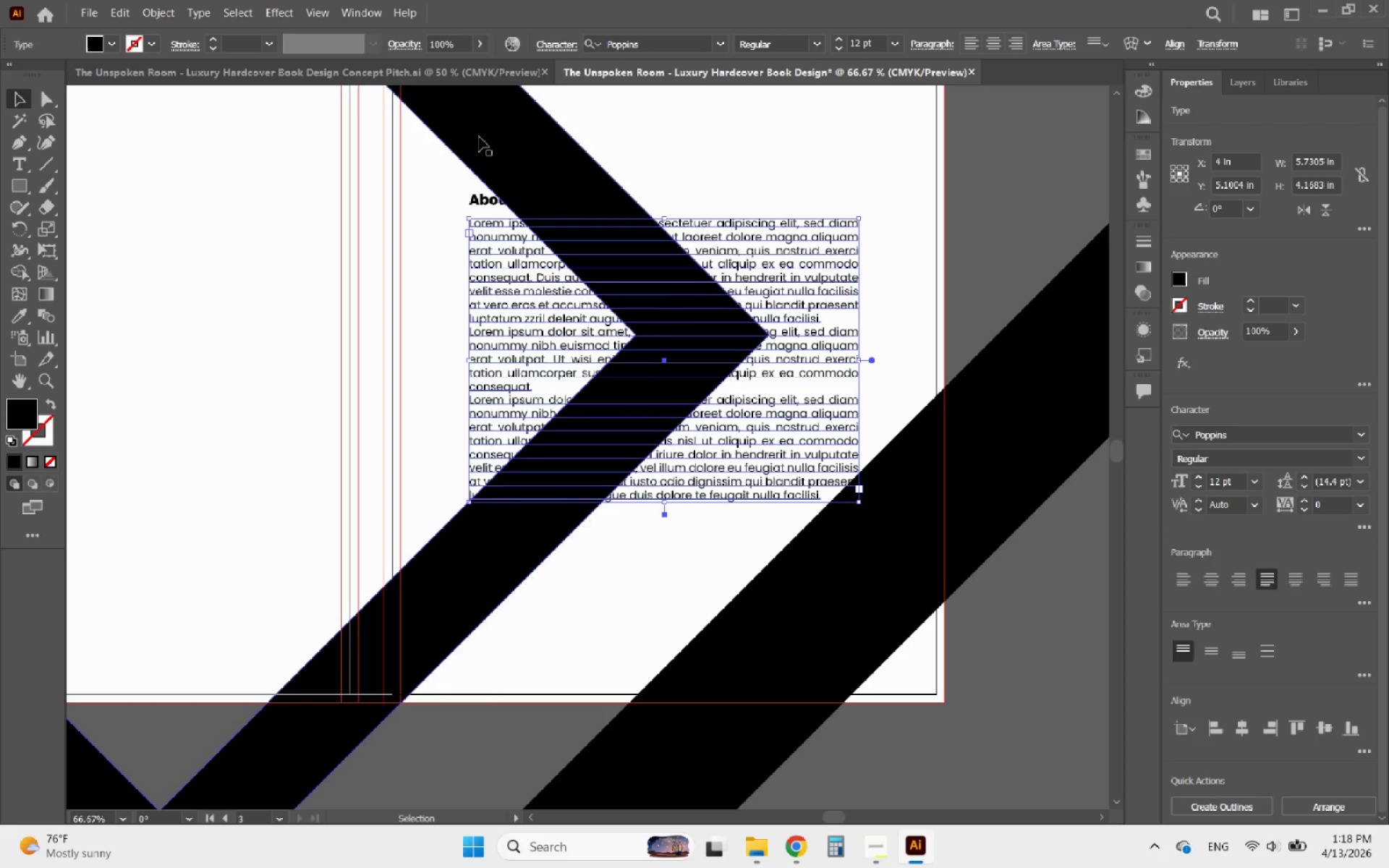 
hold_key(key=ShiftLeft, duration=1.33)
double_click([476, 205])
 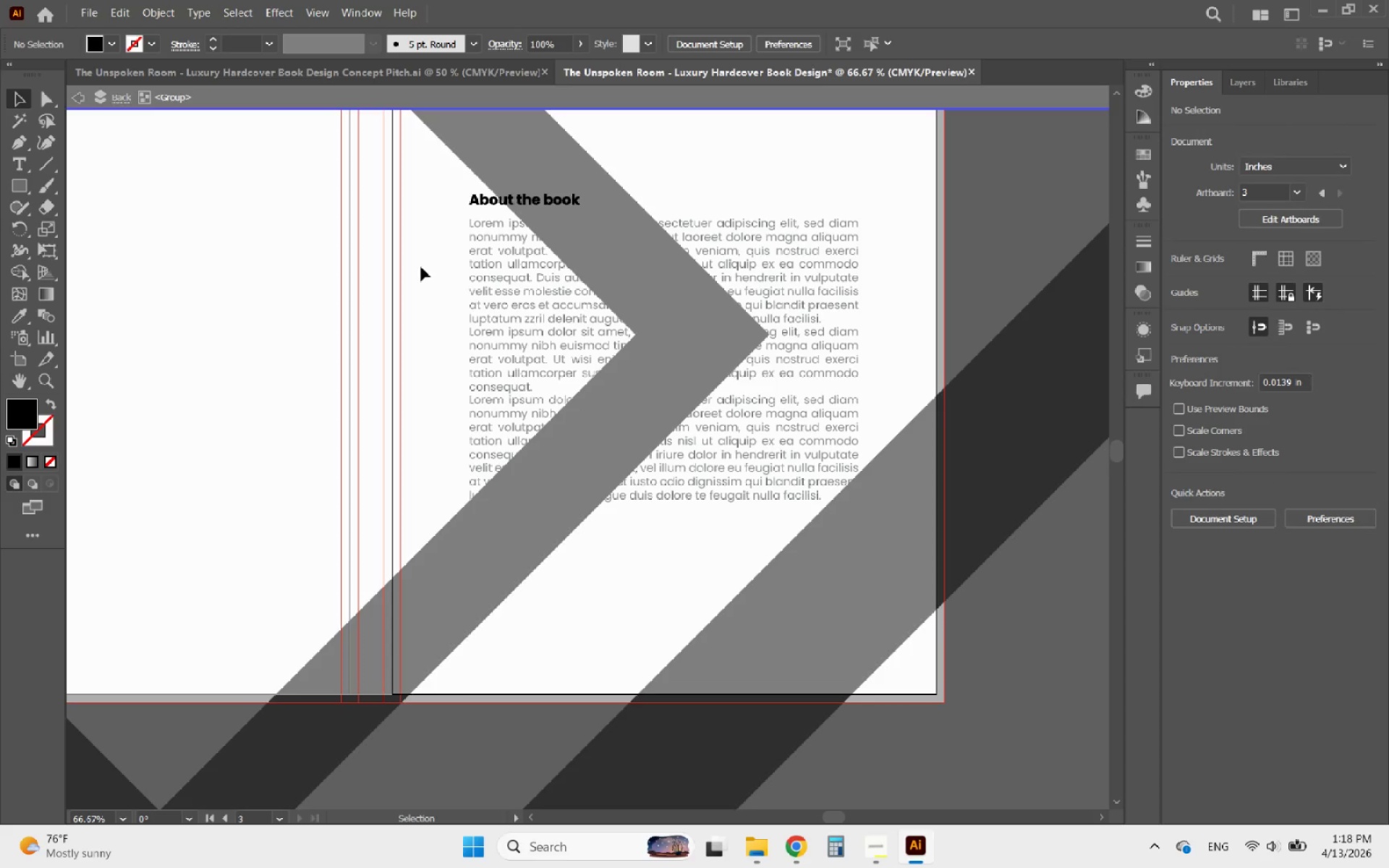 
double_click([421, 267])
 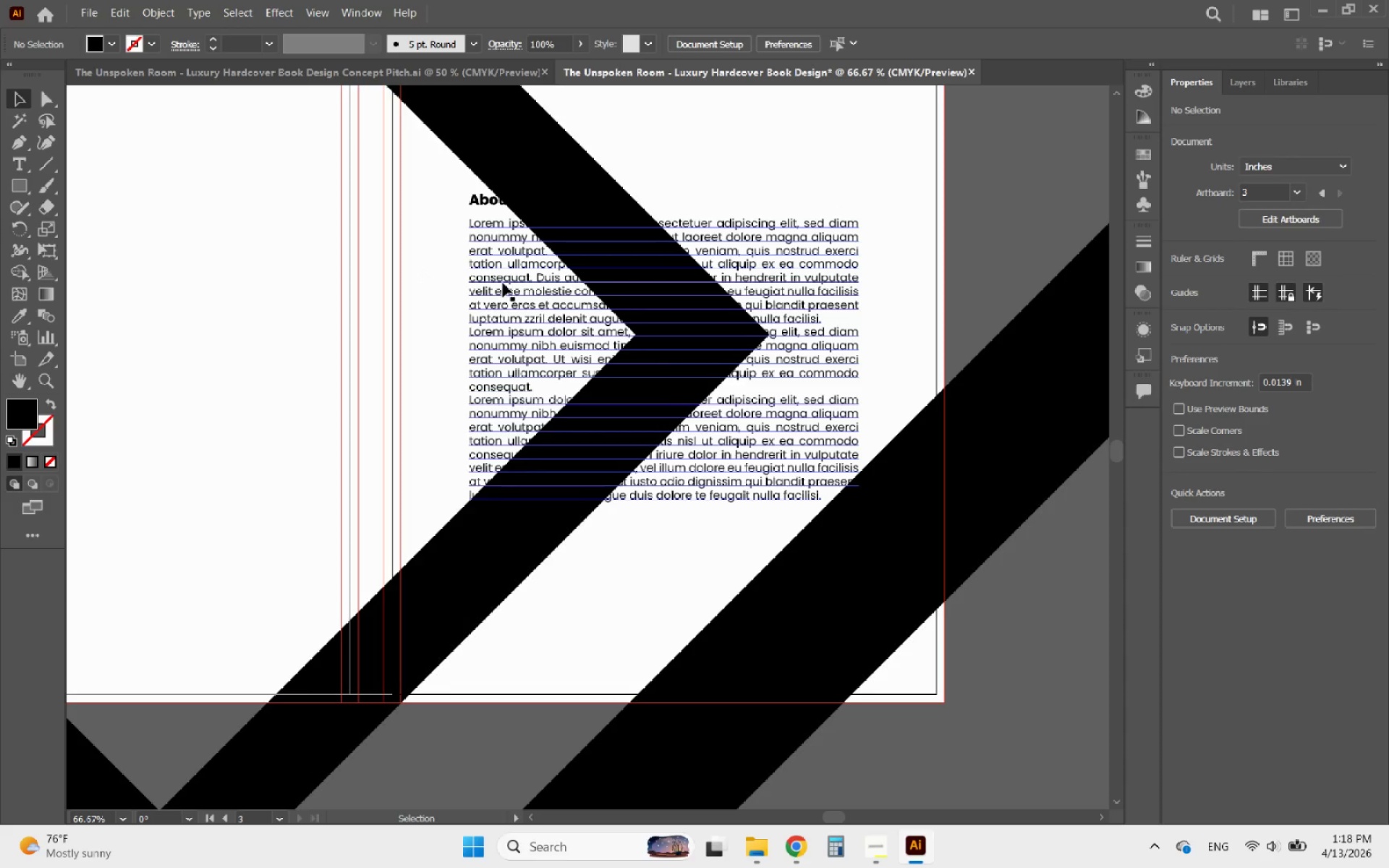 
left_click([503, 283])
 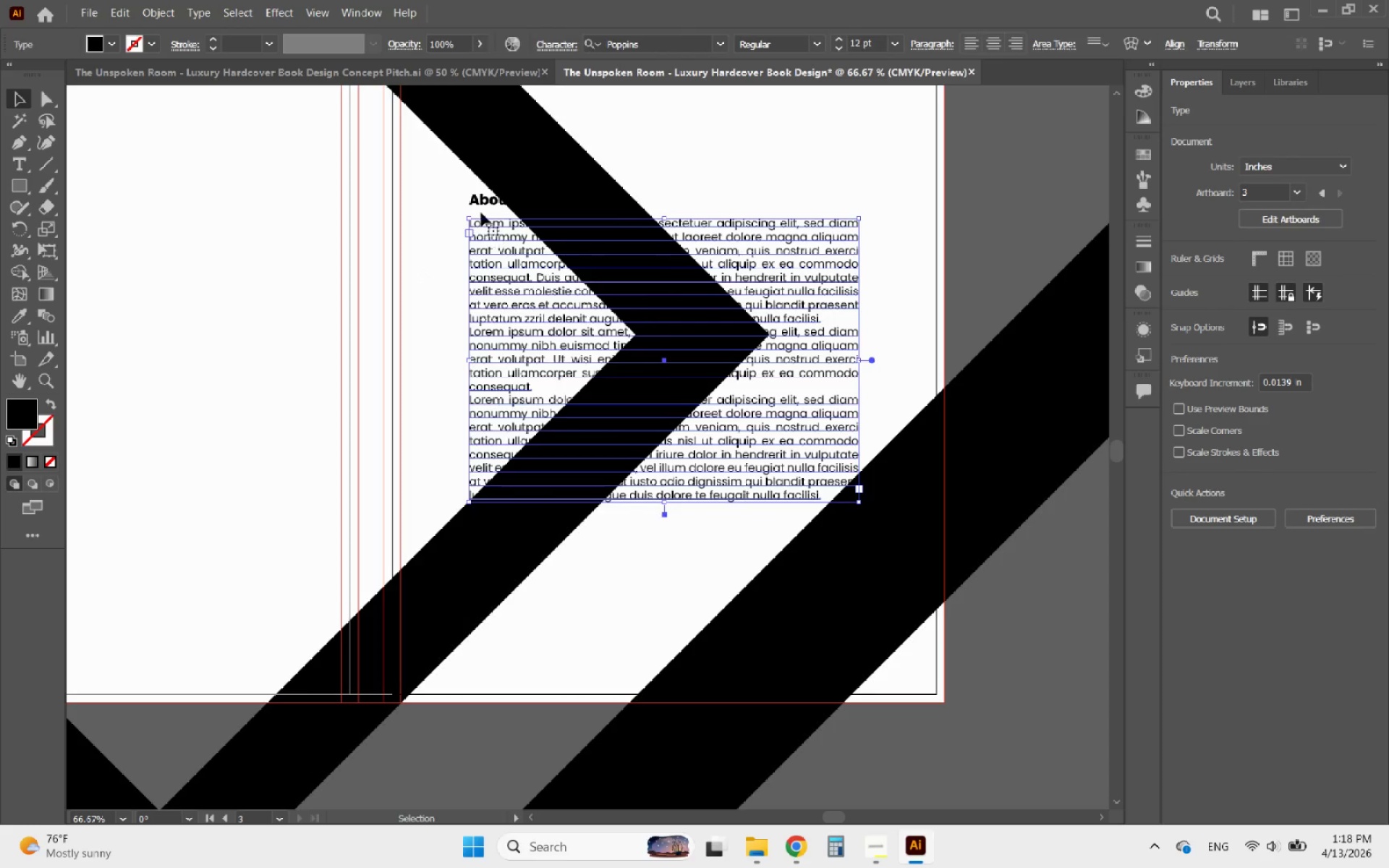 
hold_key(key=ShiftLeft, duration=0.78)
left_click([479, 201])
 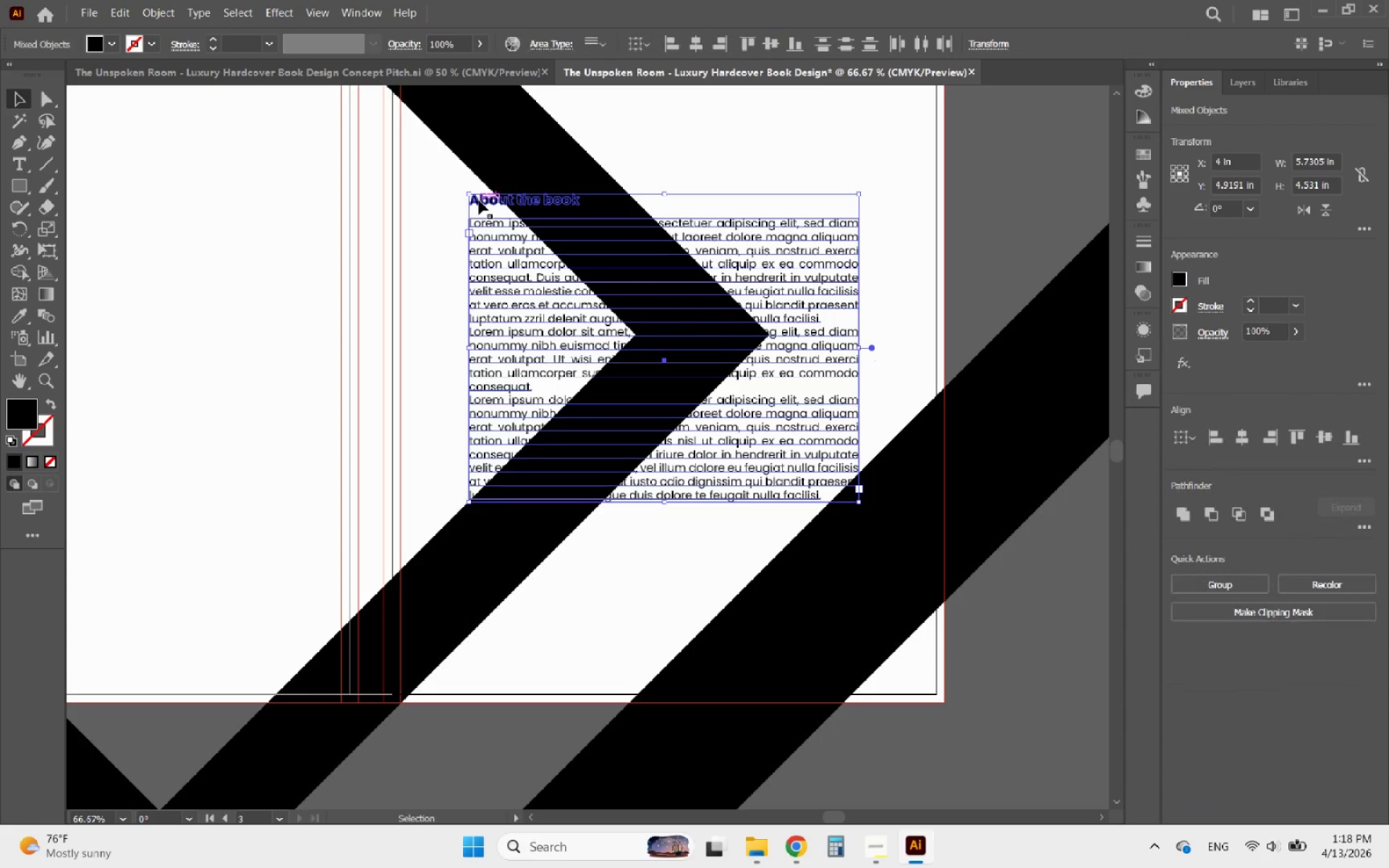 
key(ArrowUp)
 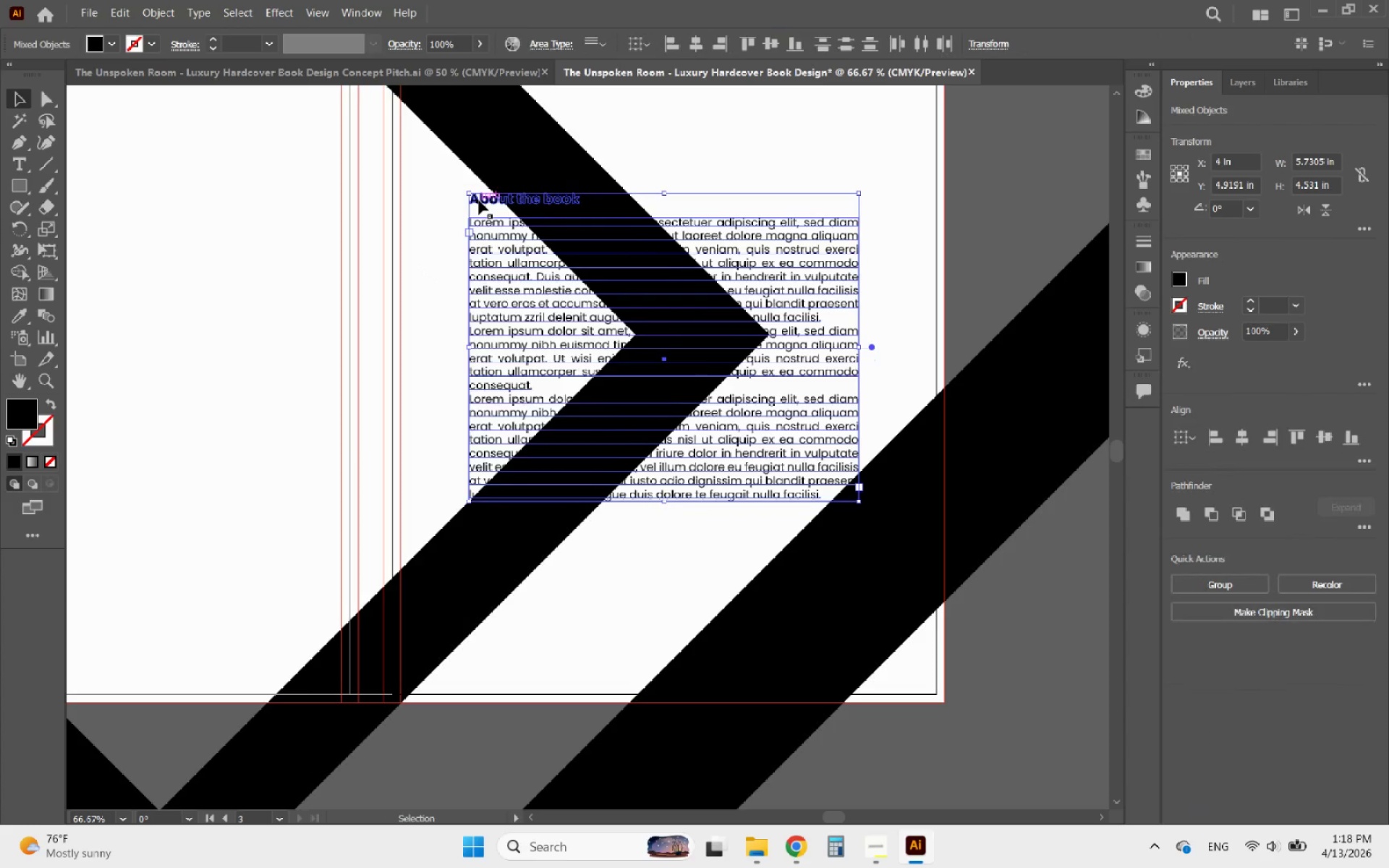 
key(ArrowUp)
 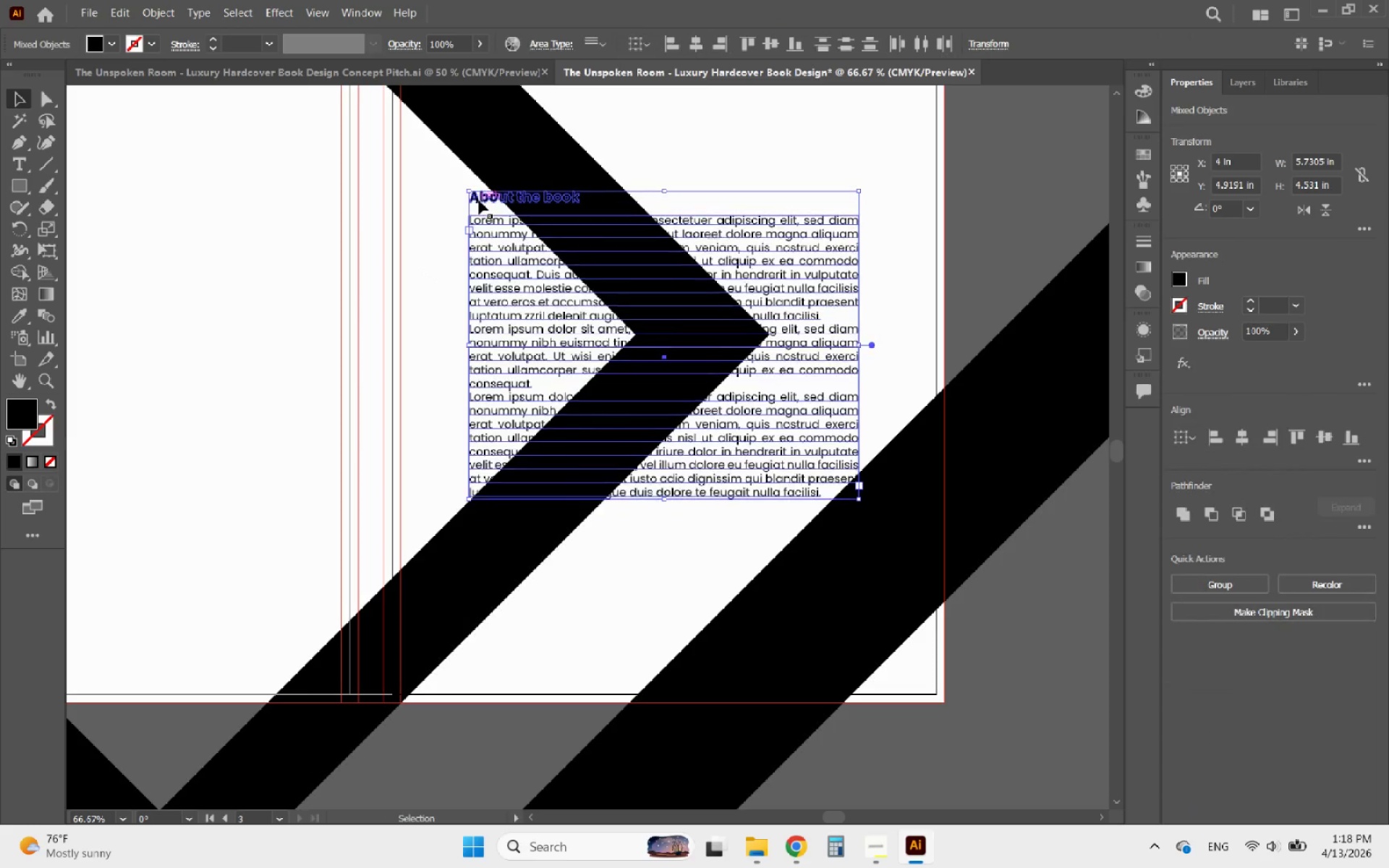 
key(ArrowUp)
 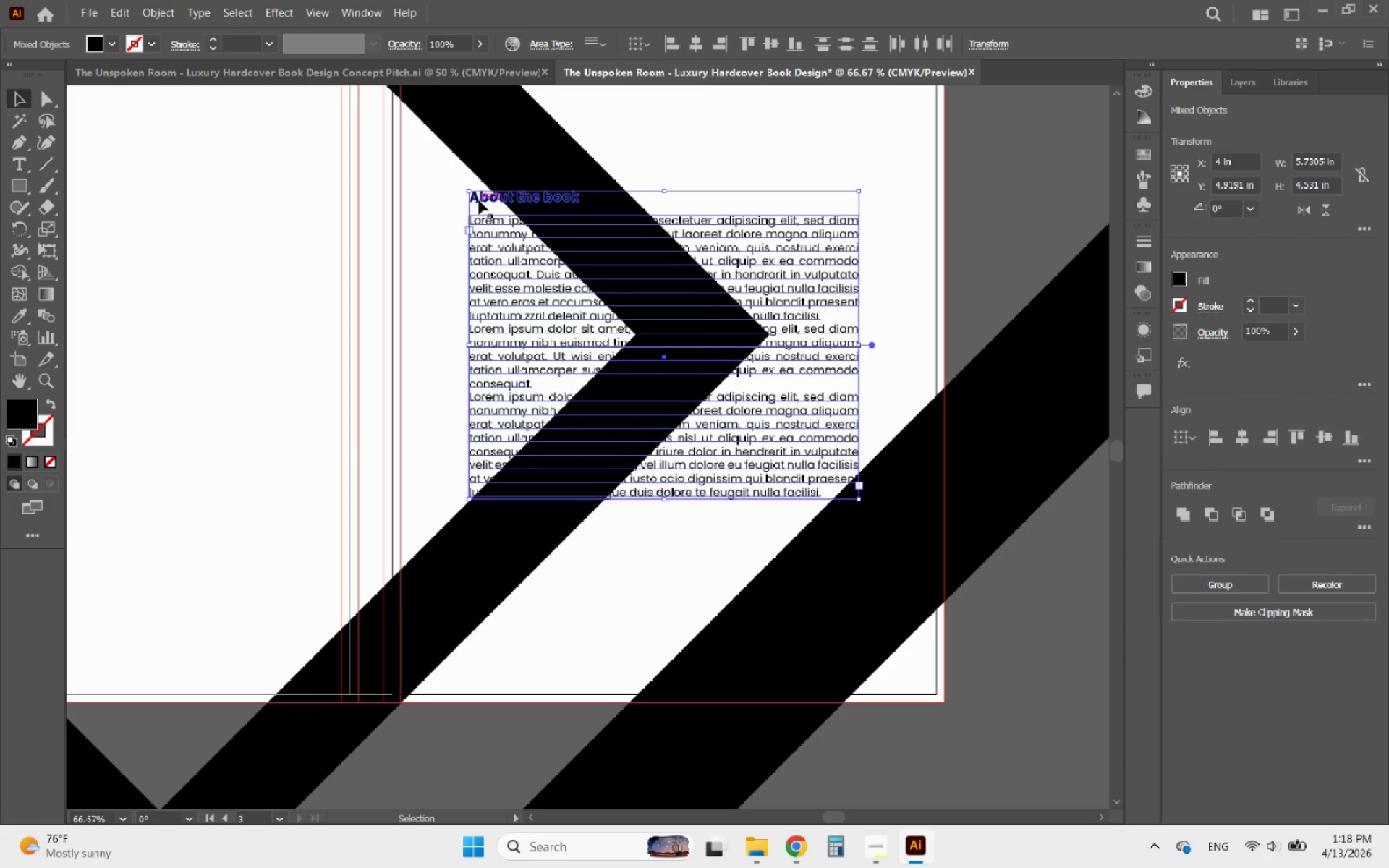 
key(ArrowUp)
 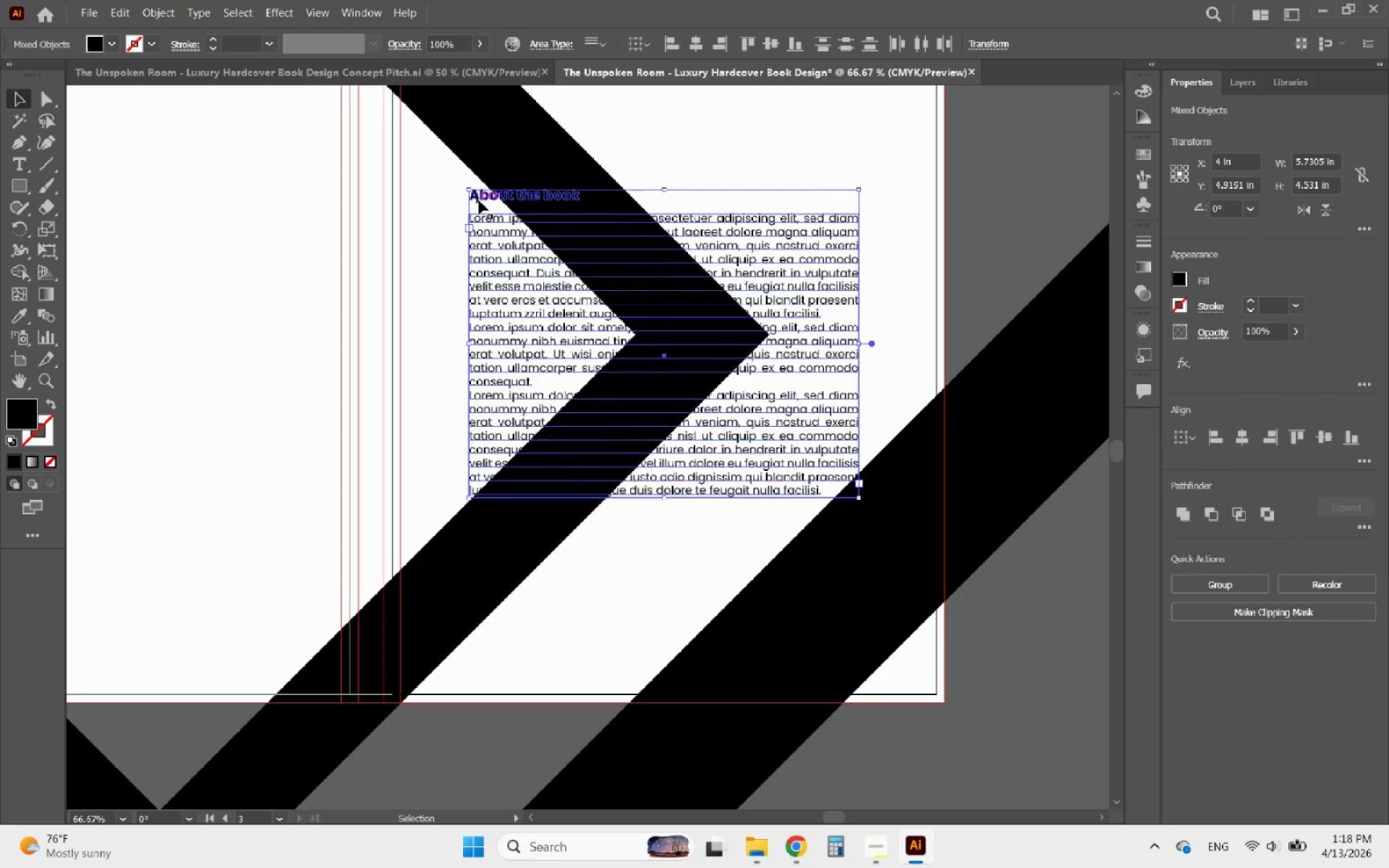 
key(ArrowUp)
 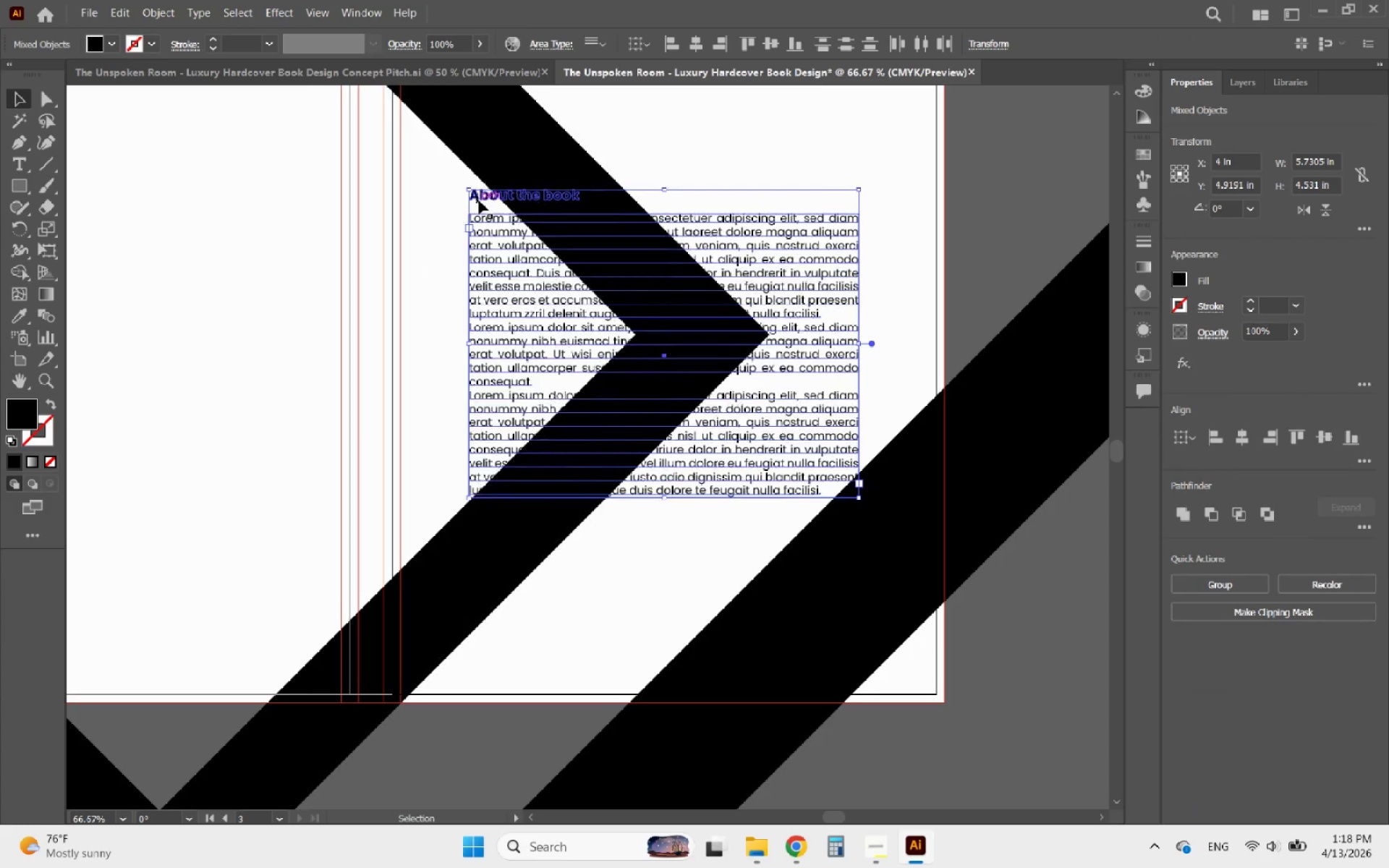 
key(ArrowUp)
 